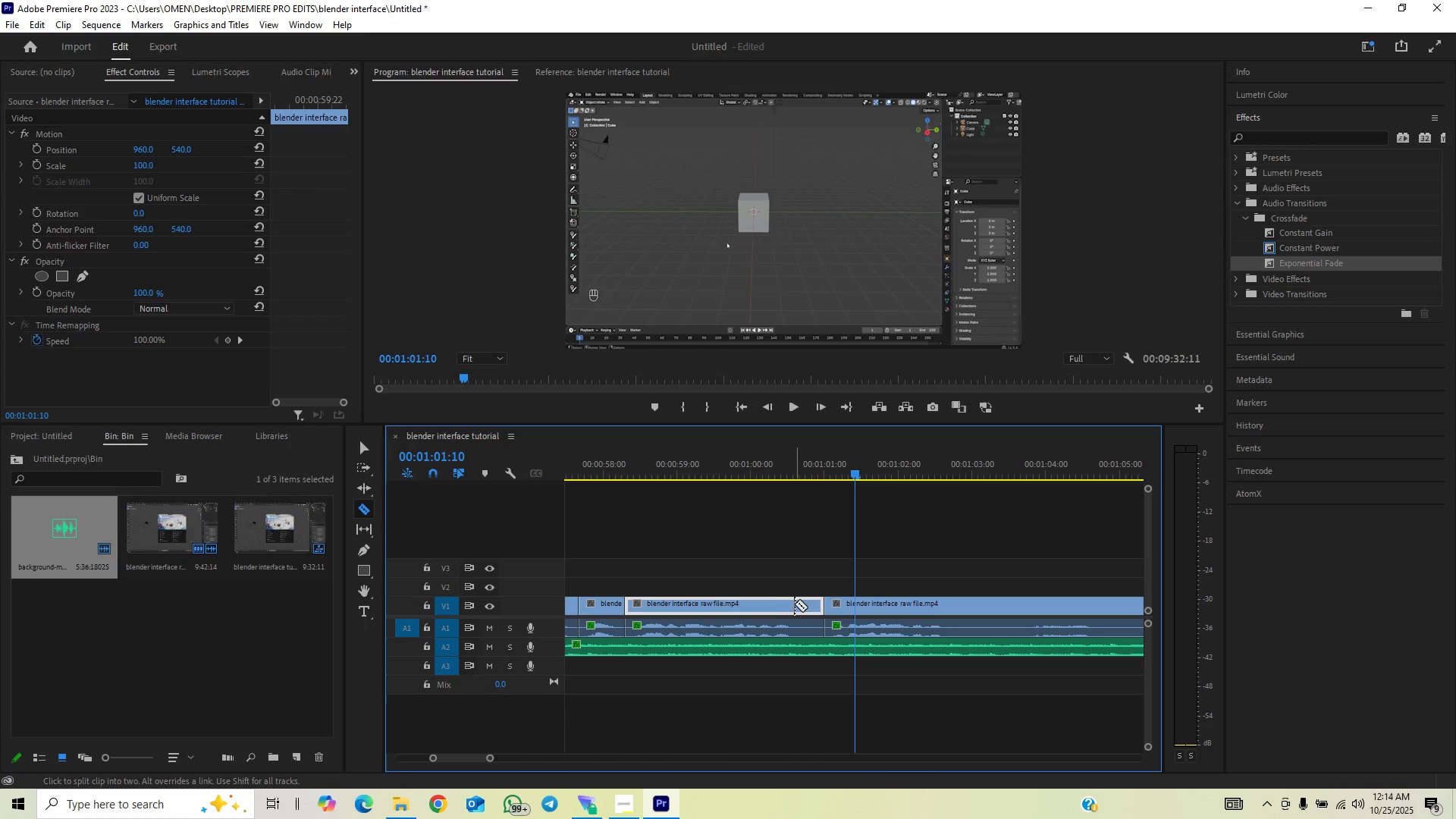 
left_click([799, 604])
 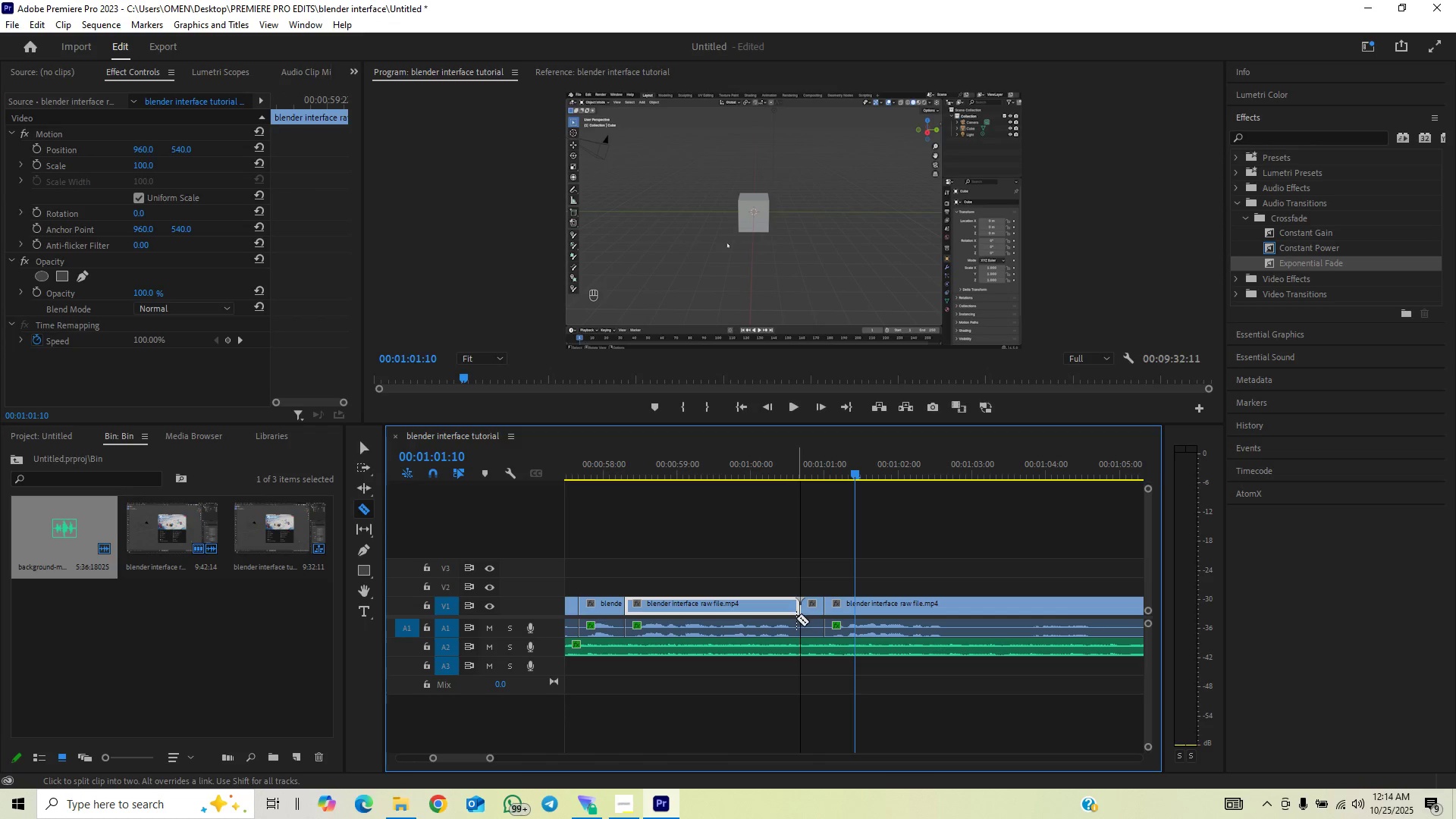 
left_click([796, 618])
 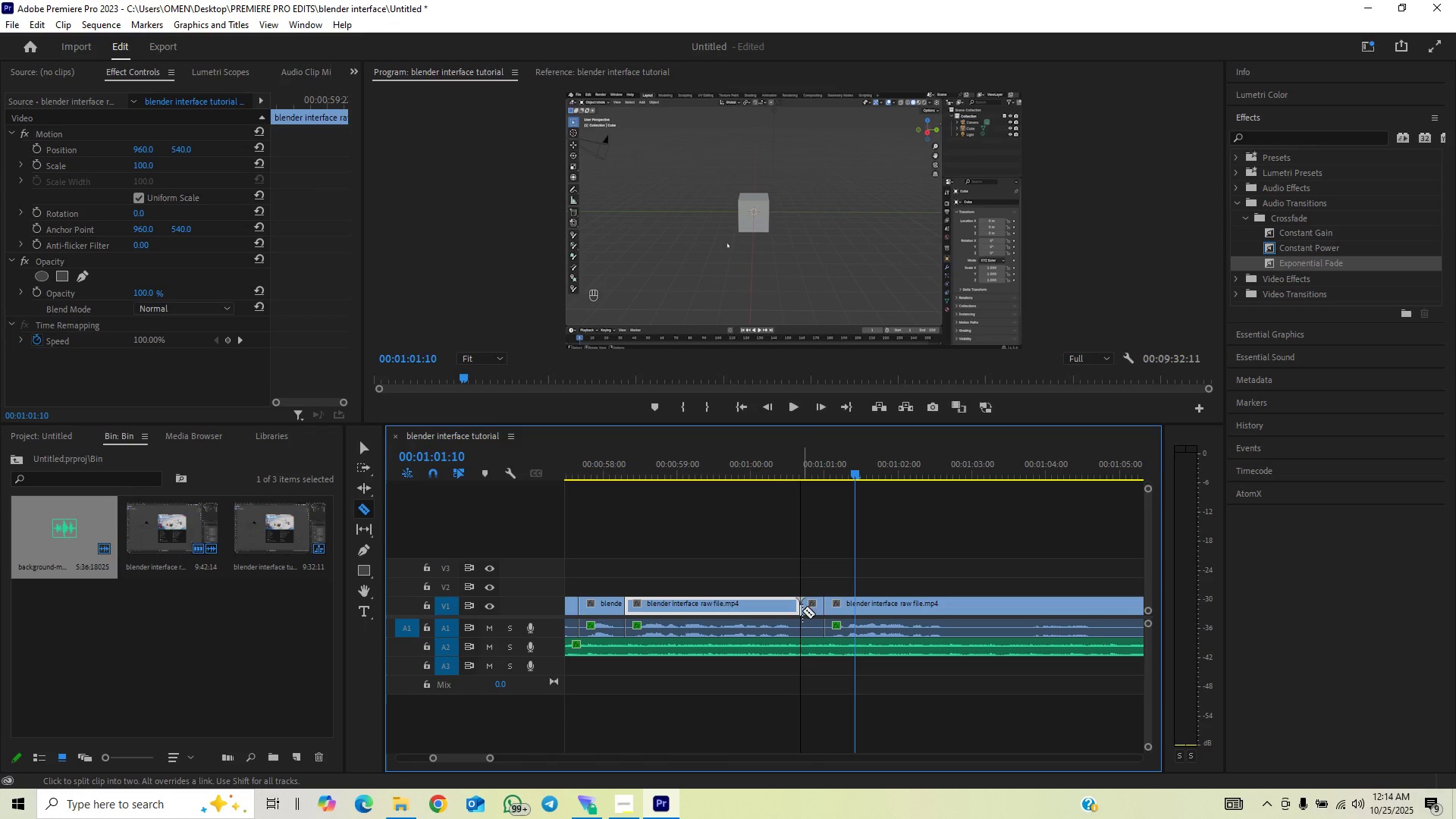 
left_click([799, 626])
 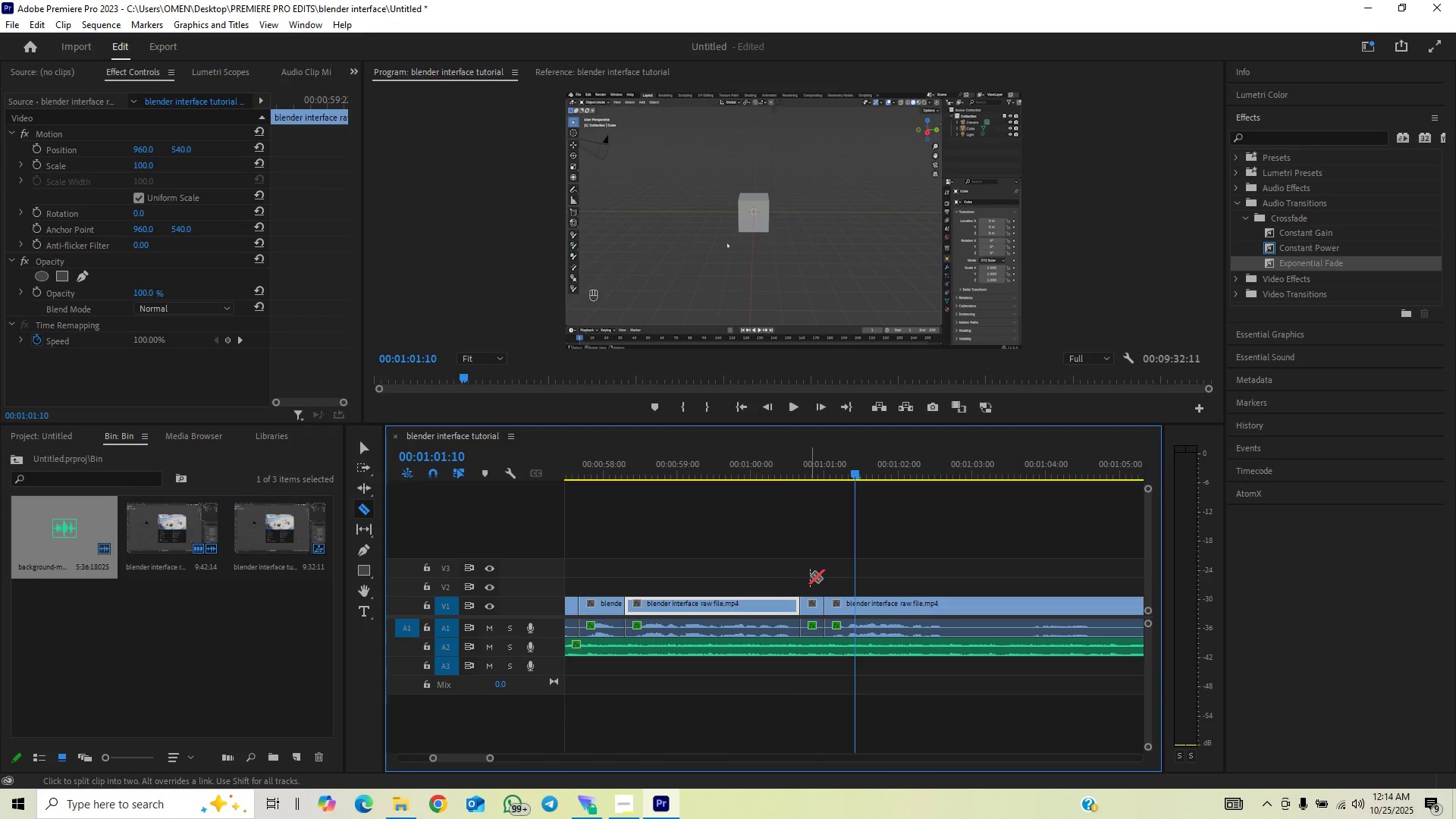 
key(V)
 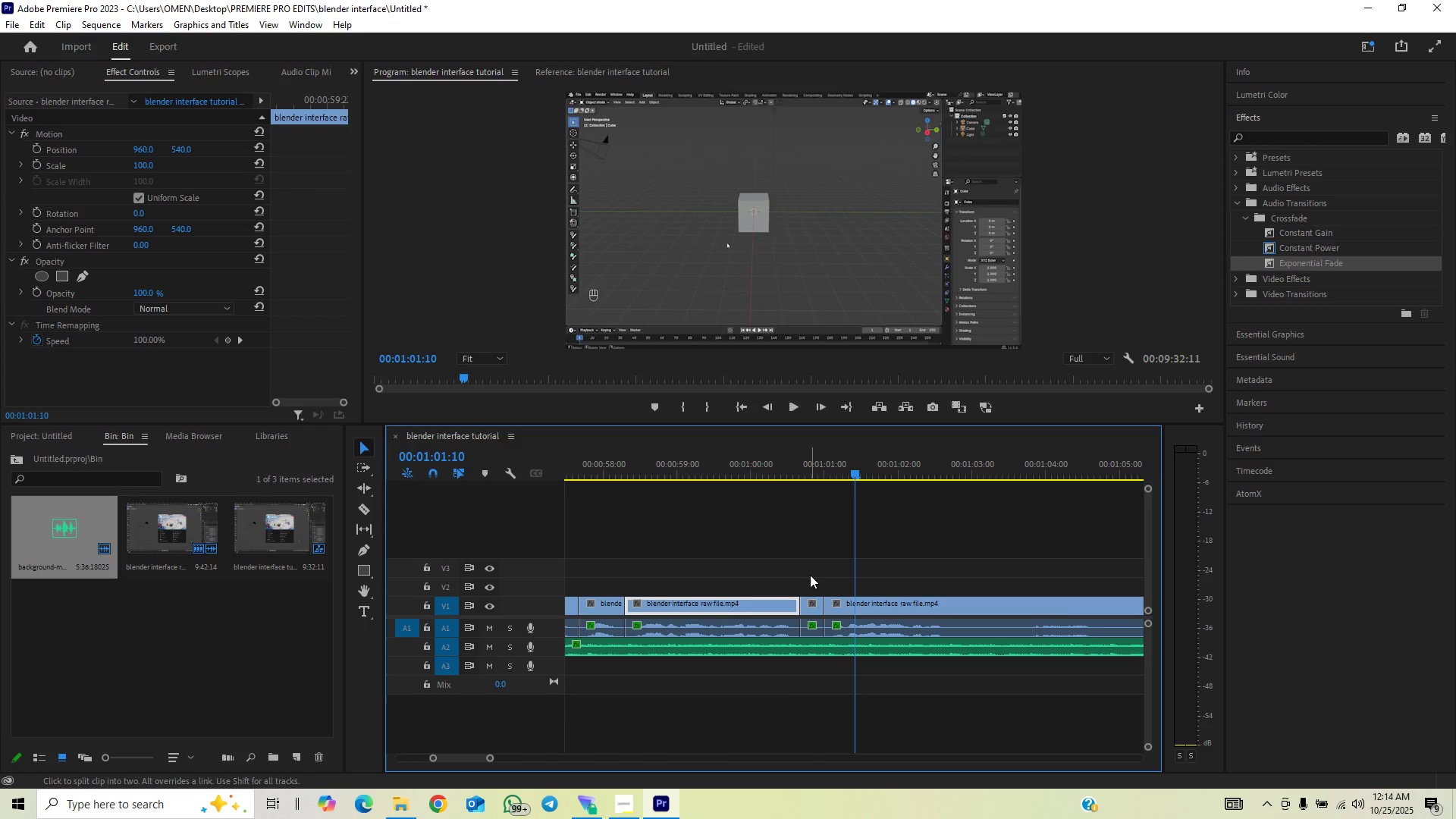 
left_click_drag(start_coordinate=[810, 575], to_coordinate=[800, 628])
 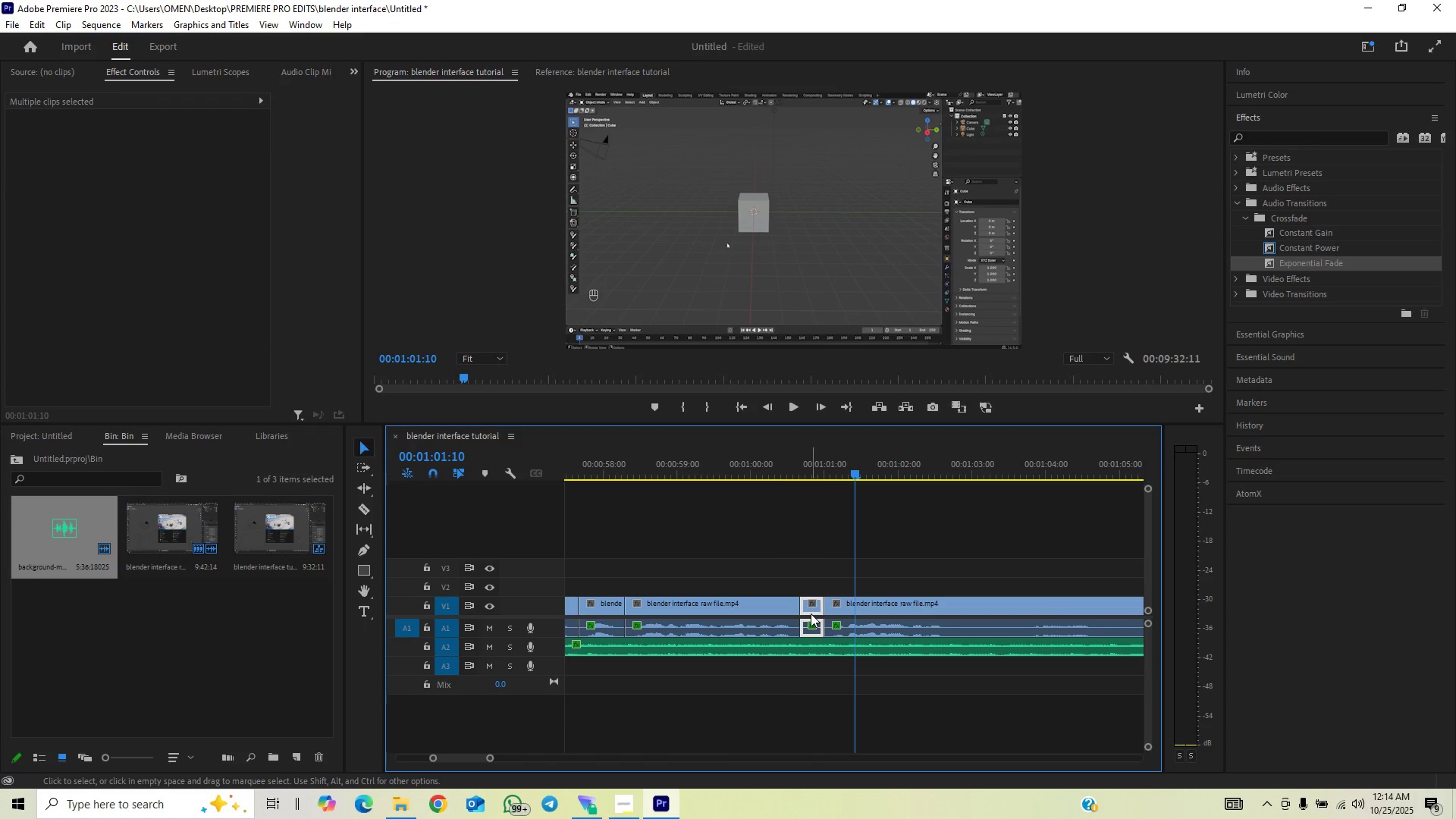 
key(Backspace)
 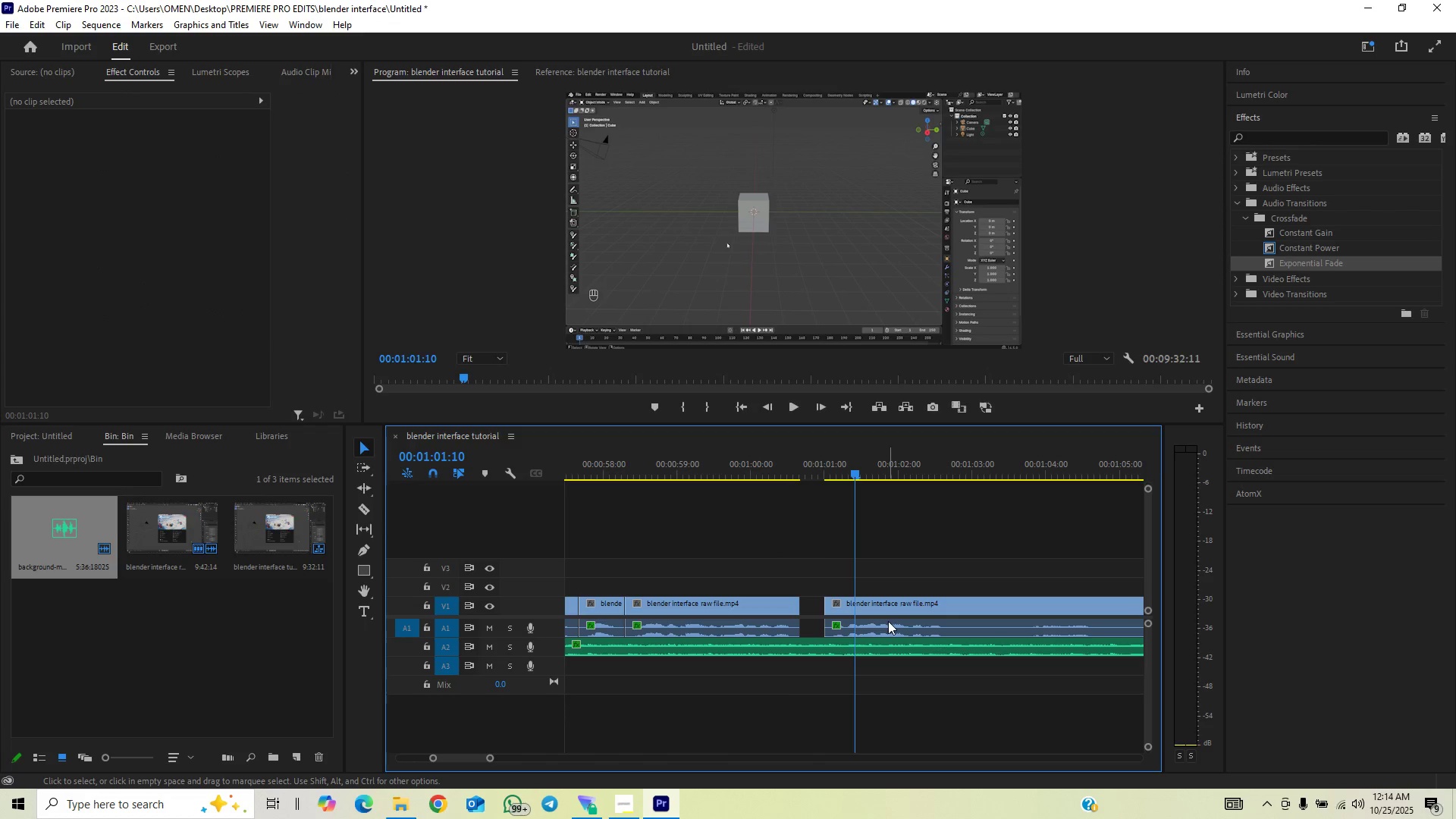 
left_click_drag(start_coordinate=[920, 546], to_coordinate=[873, 625])
 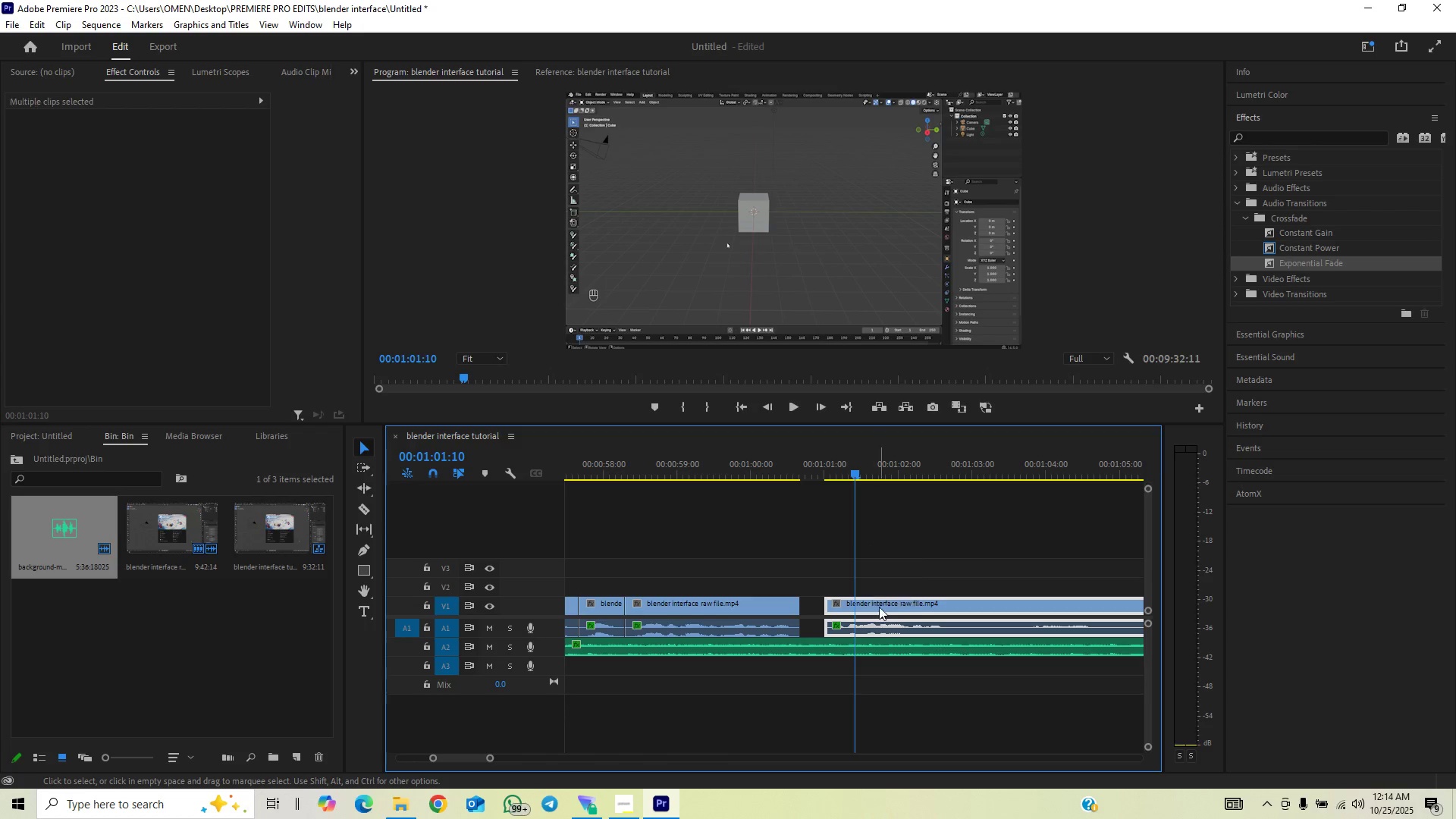 
left_click_drag(start_coordinate=[879, 605], to_coordinate=[854, 615])
 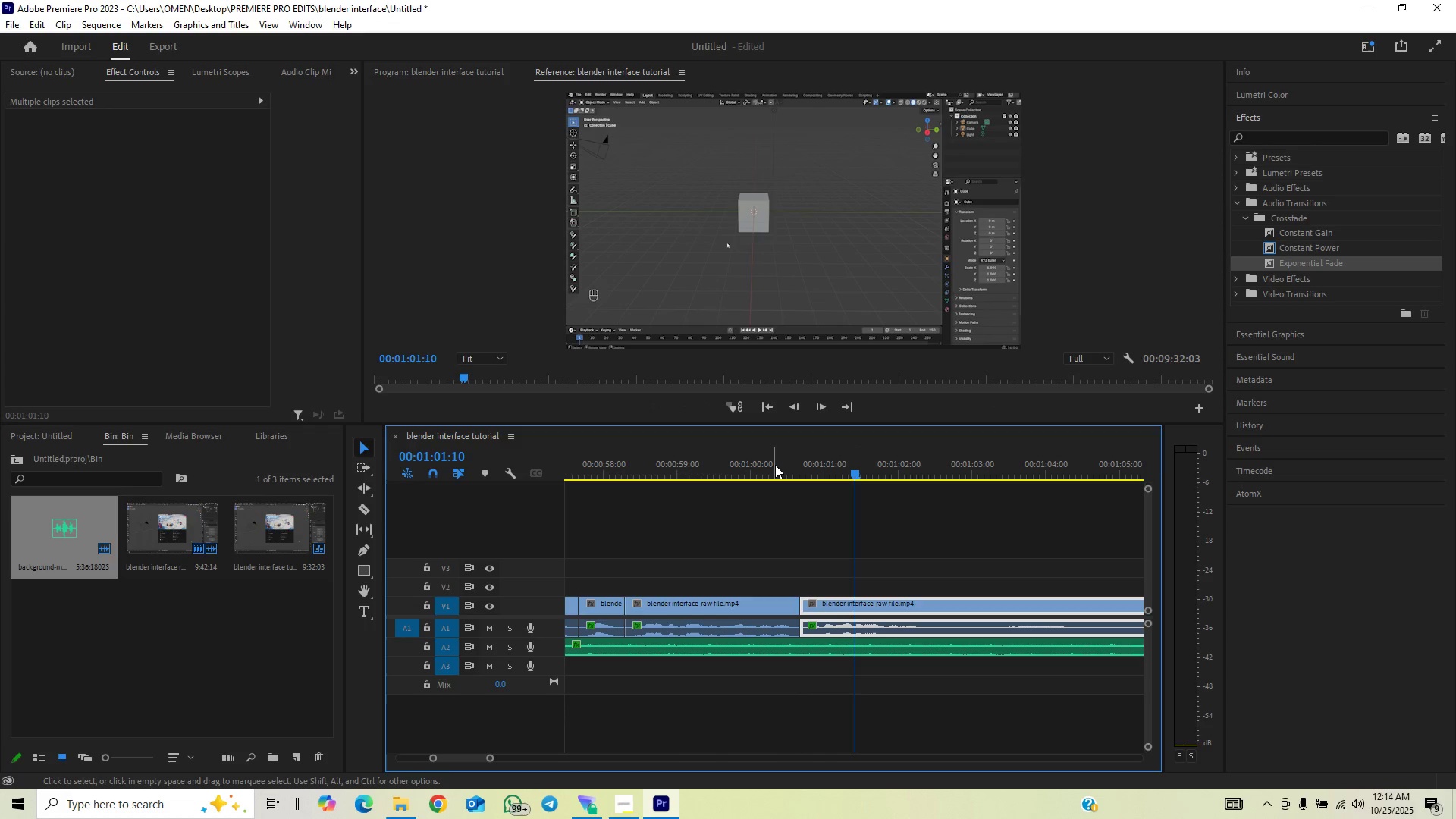 
left_click([775, 465])
 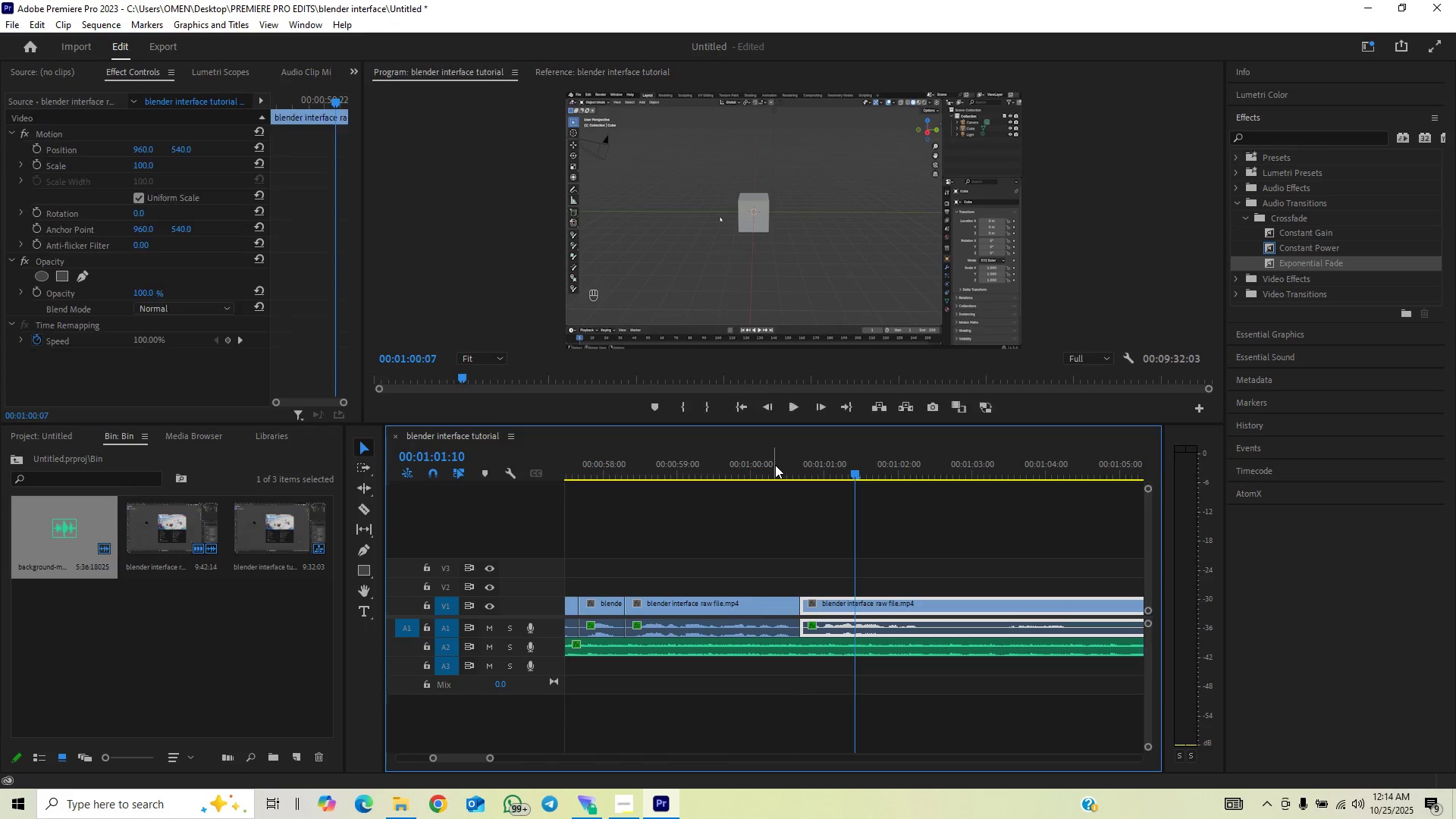 
key(Space)
 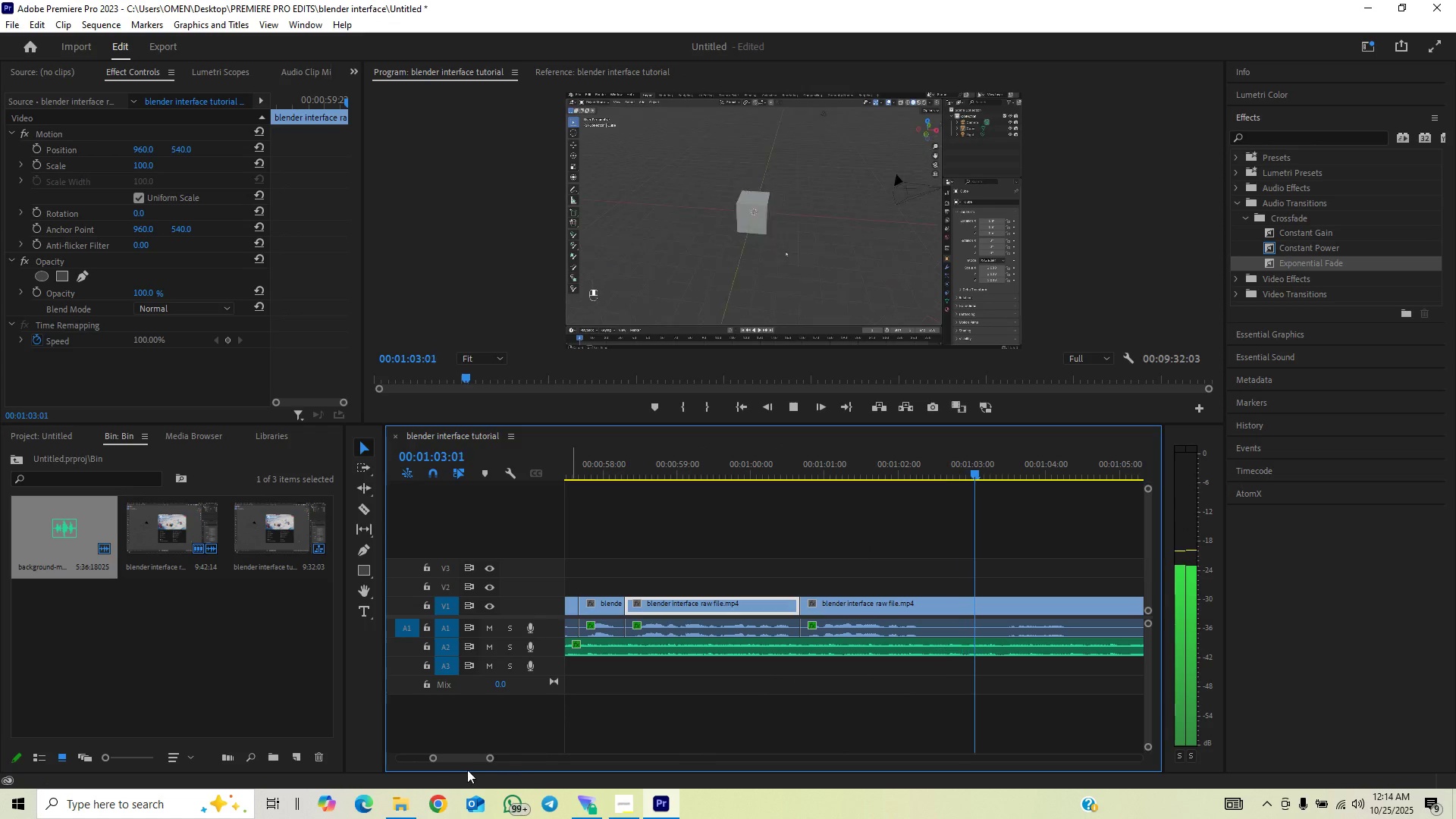 
left_click_drag(start_coordinate=[488, 760], to_coordinate=[503, 761])
 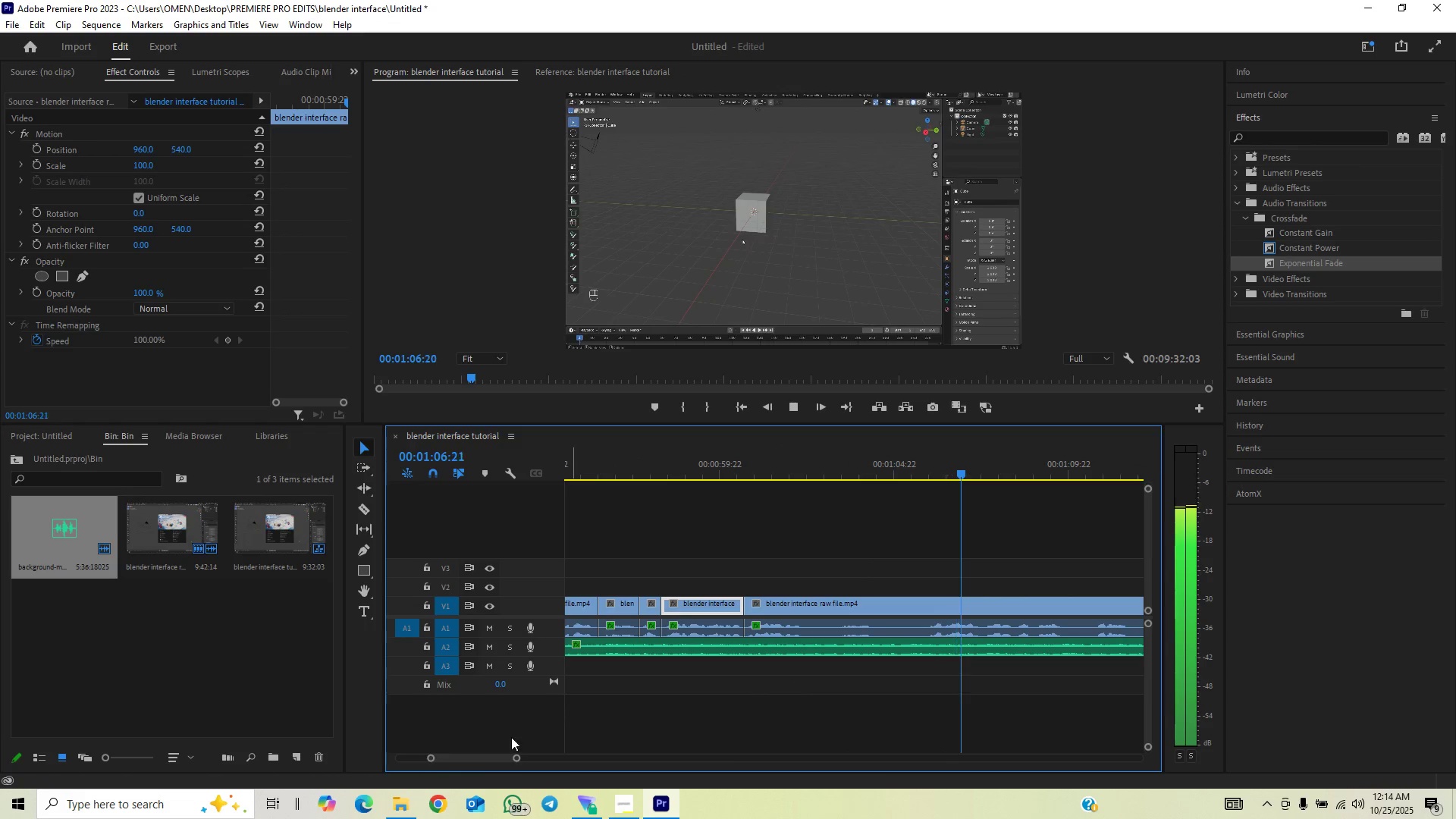 
left_click_drag(start_coordinate=[520, 758], to_coordinate=[583, 745])
 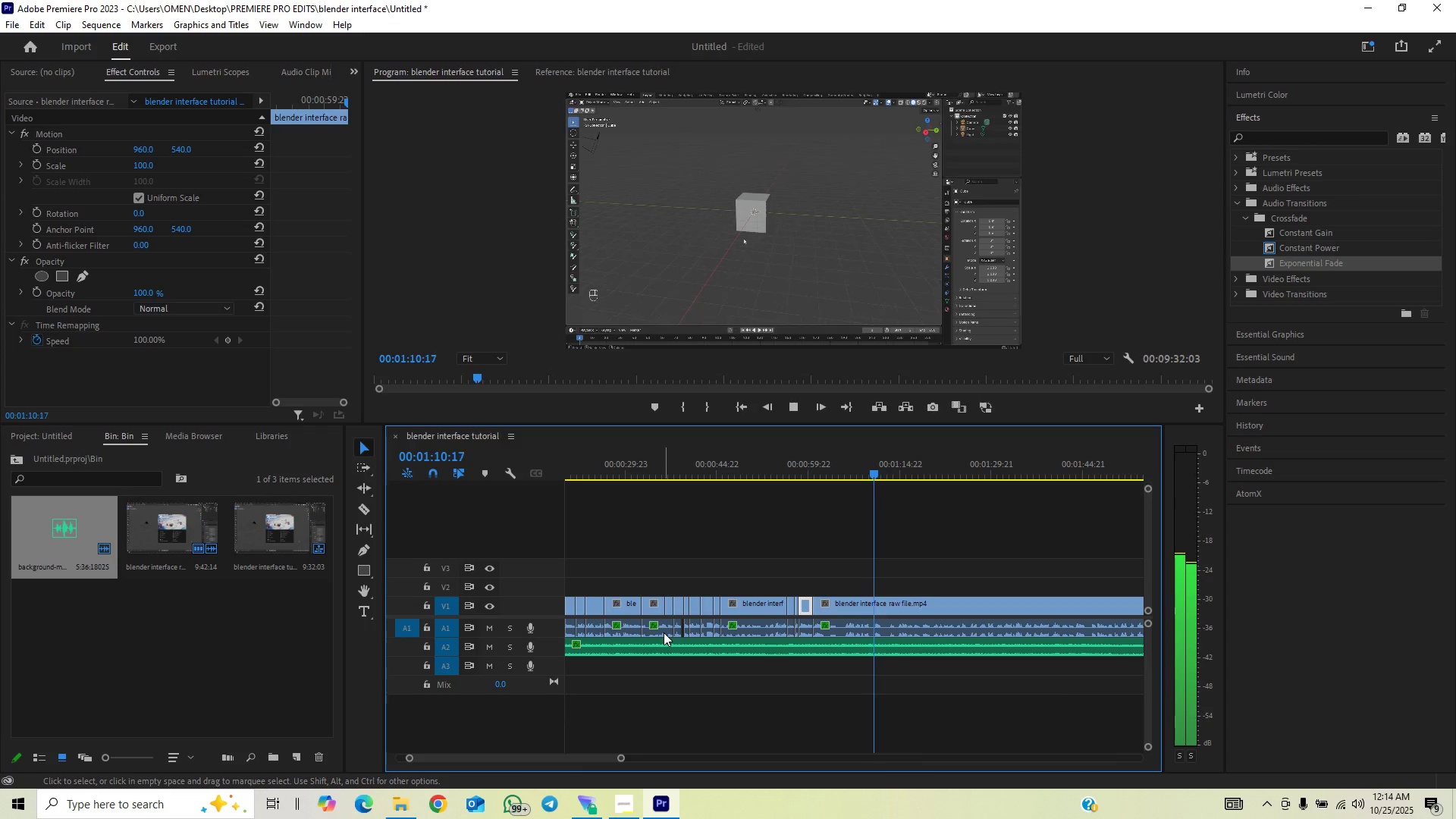 
key(Space)
 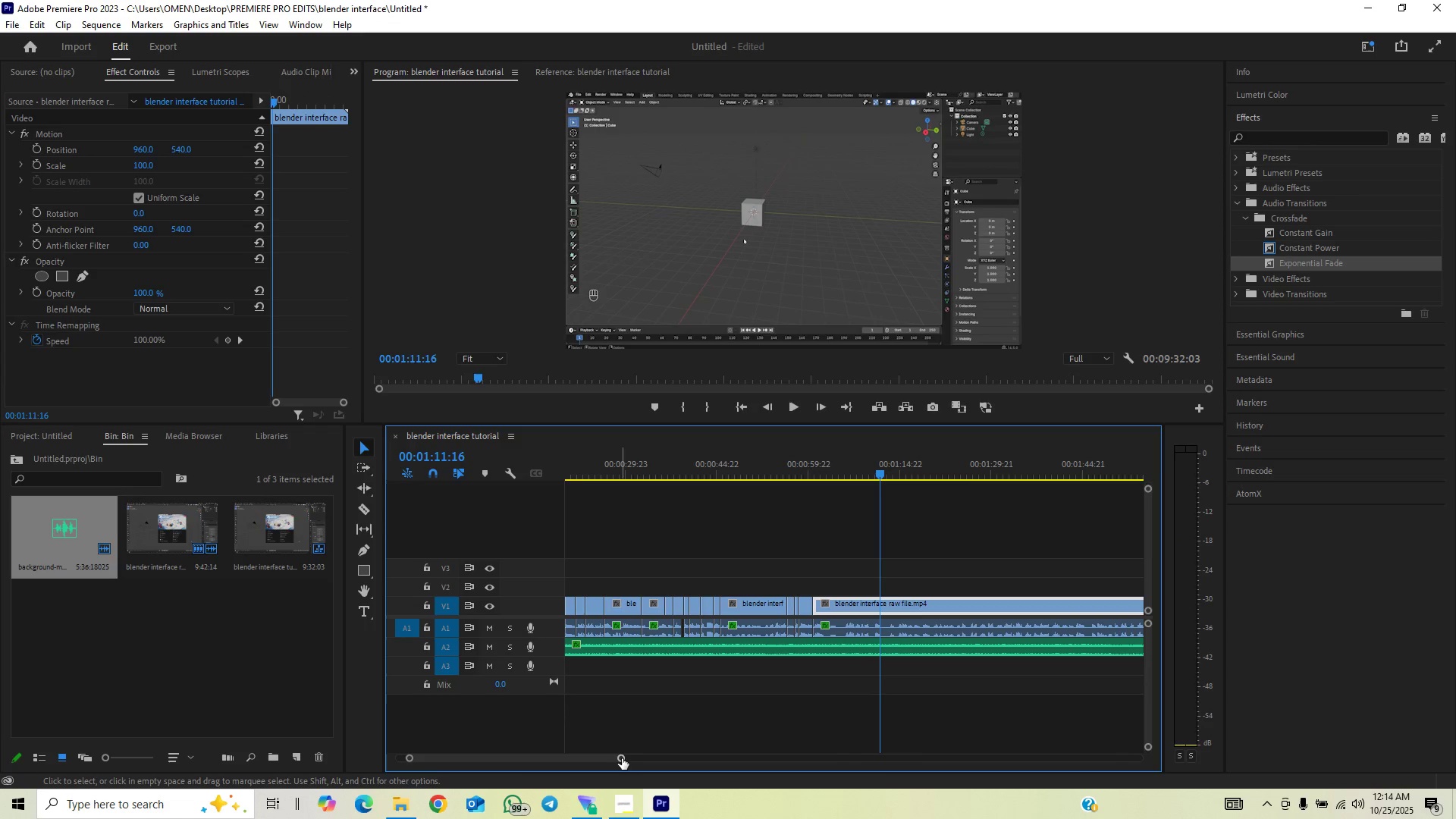 
left_click_drag(start_coordinate=[622, 758], to_coordinate=[592, 765])
 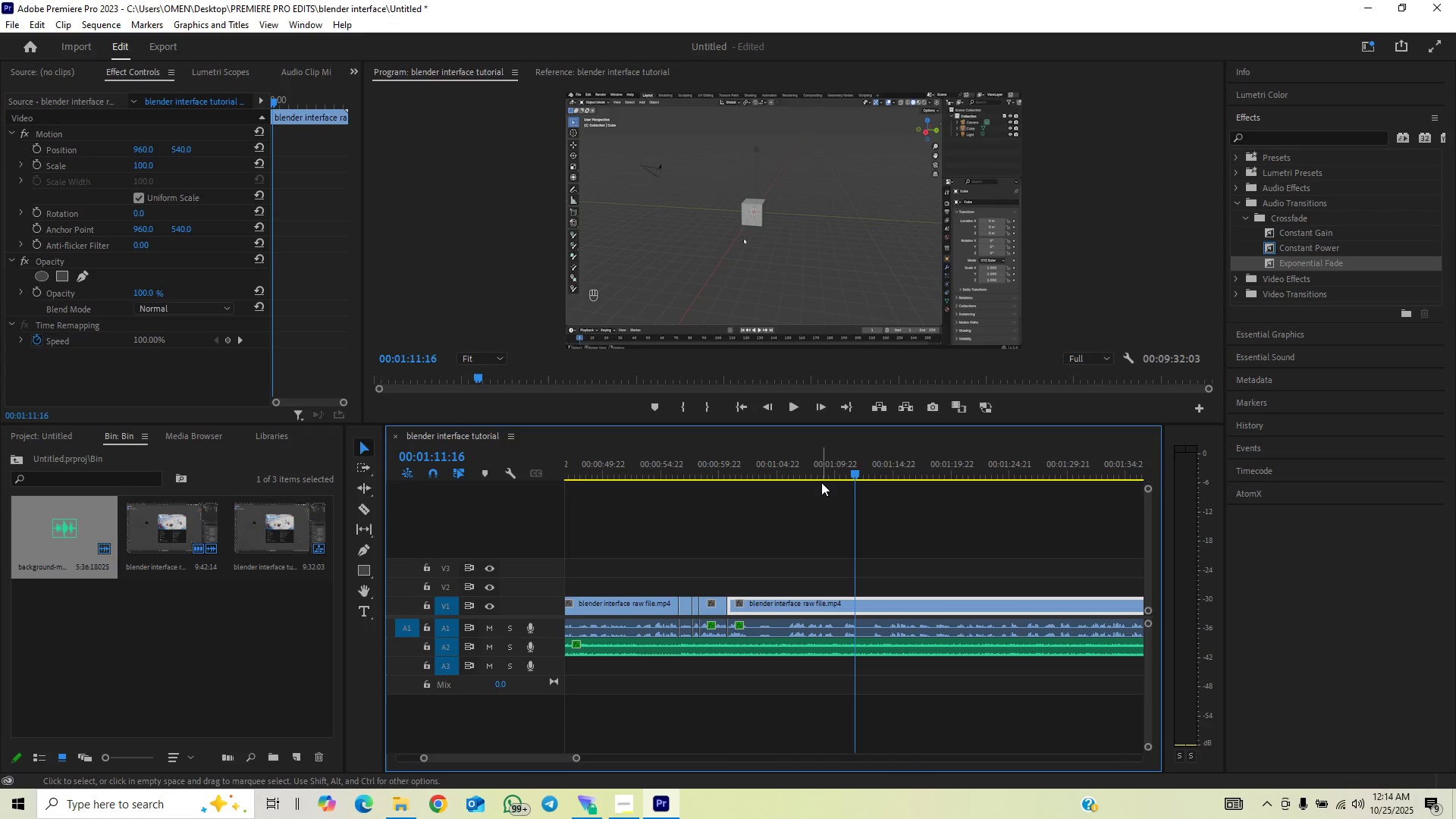 
key(Space)
 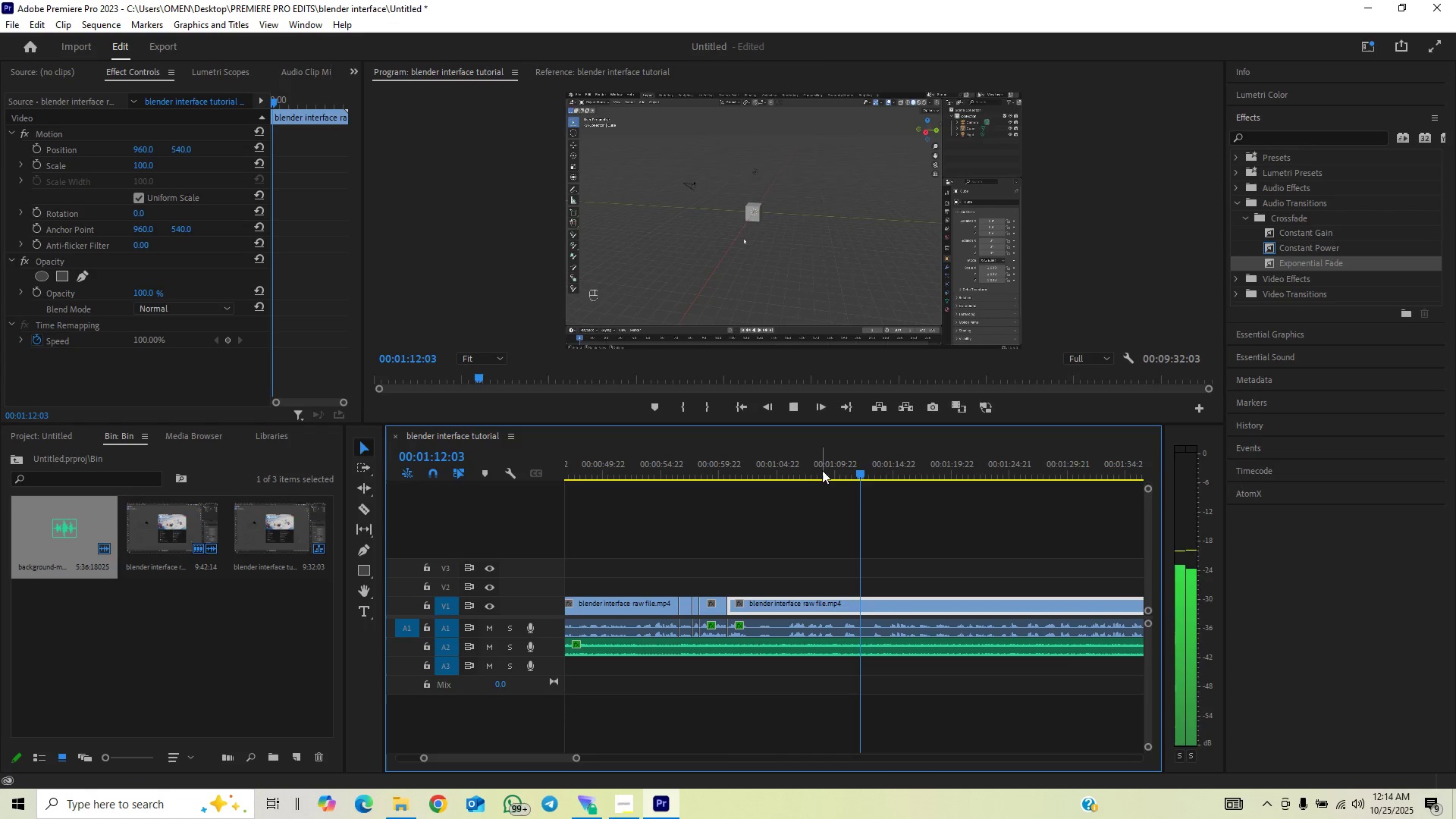 
left_click([822, 470])
 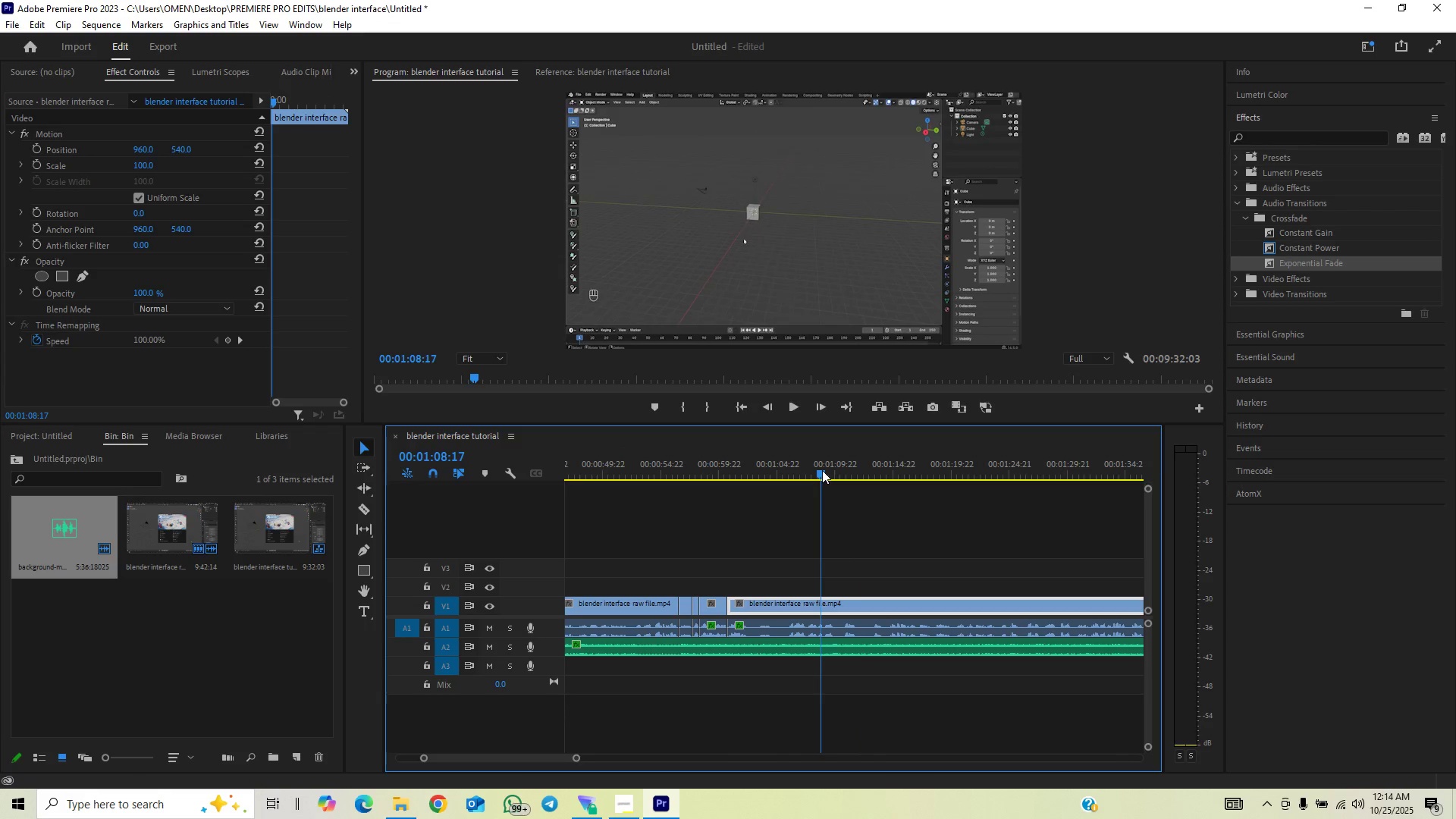 
key(Space)
 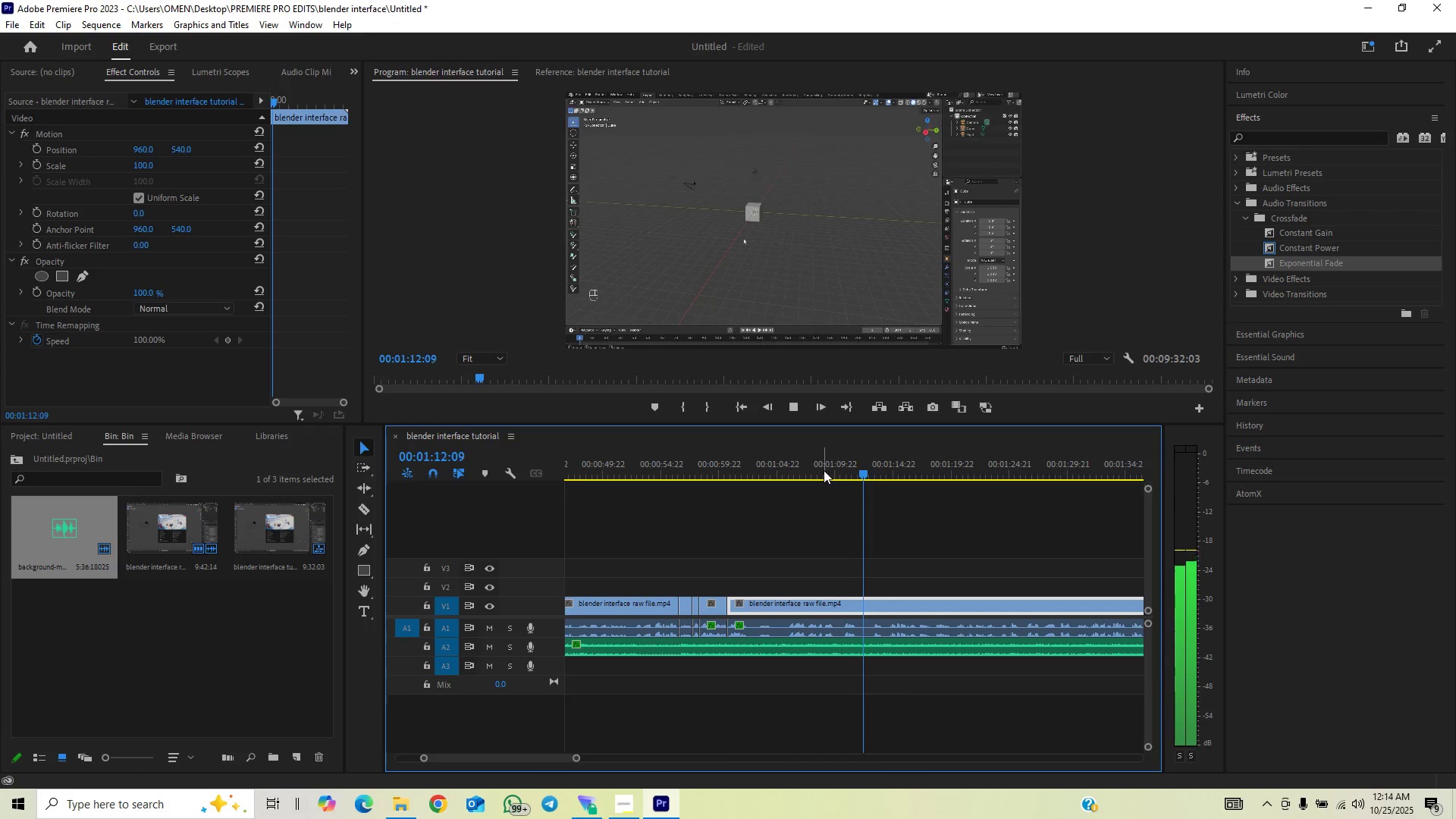 
wait(8.9)
 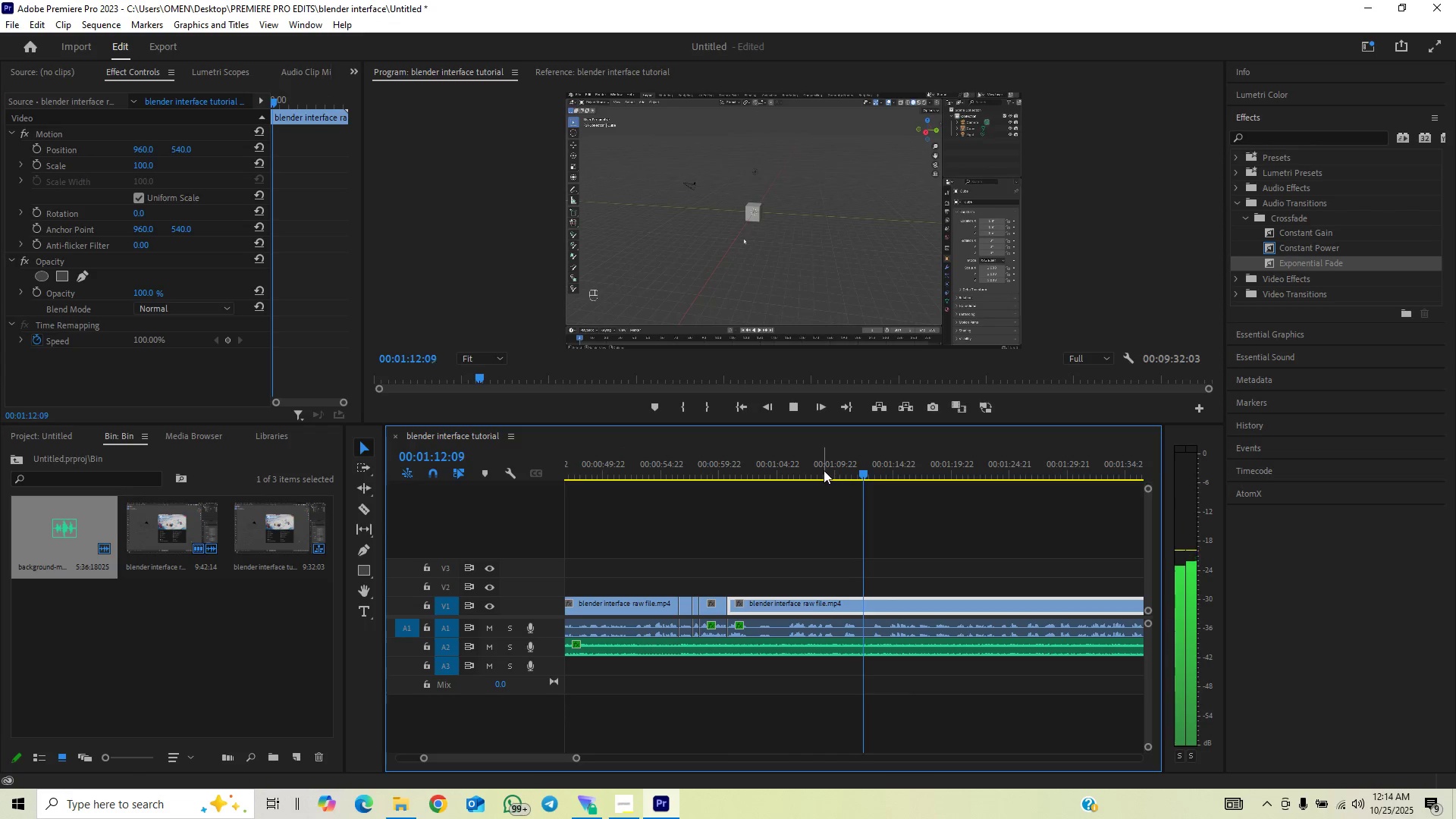 
left_click_drag(start_coordinate=[576, 761], to_coordinate=[579, 761])
 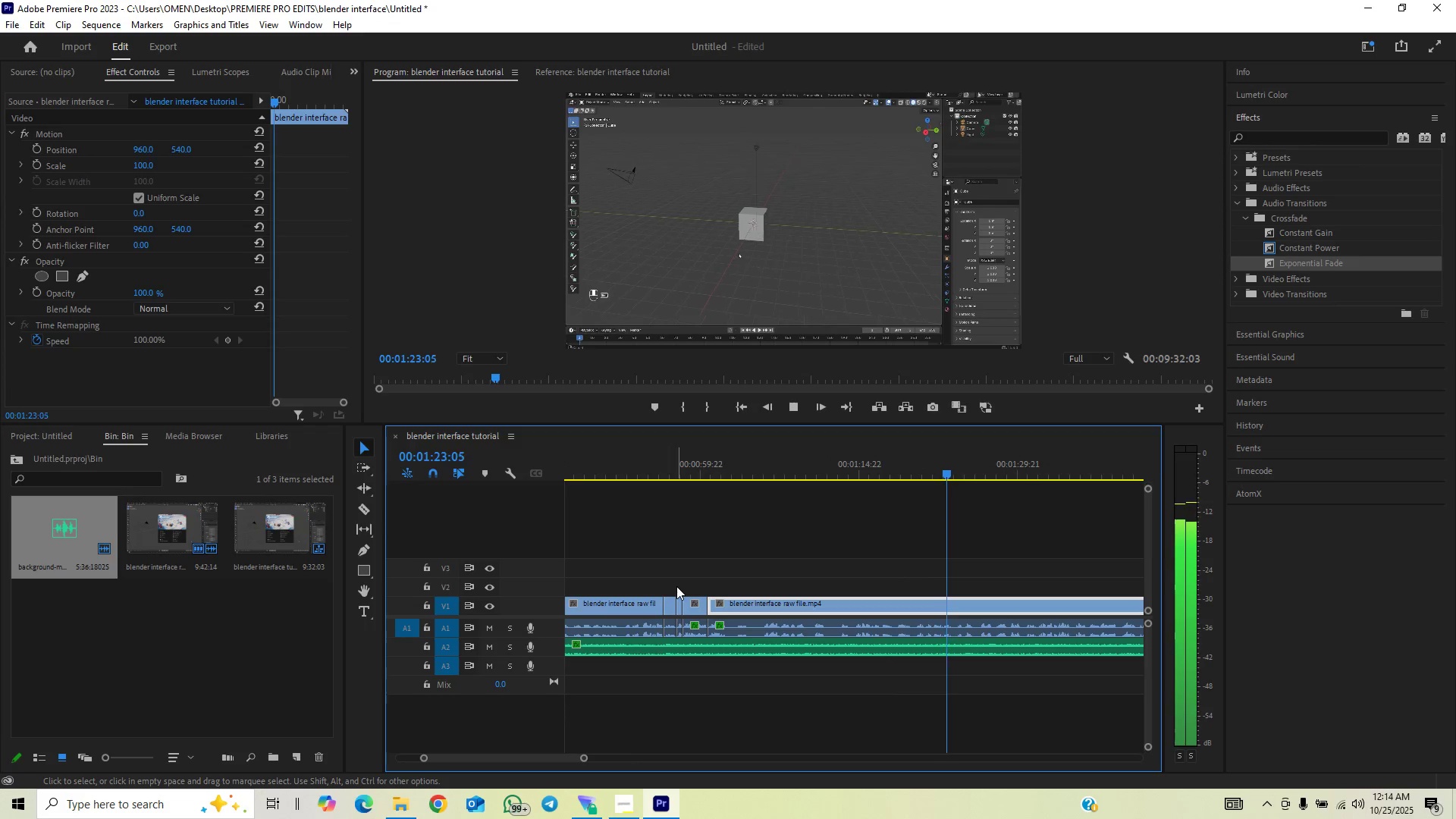 
wait(10.46)
 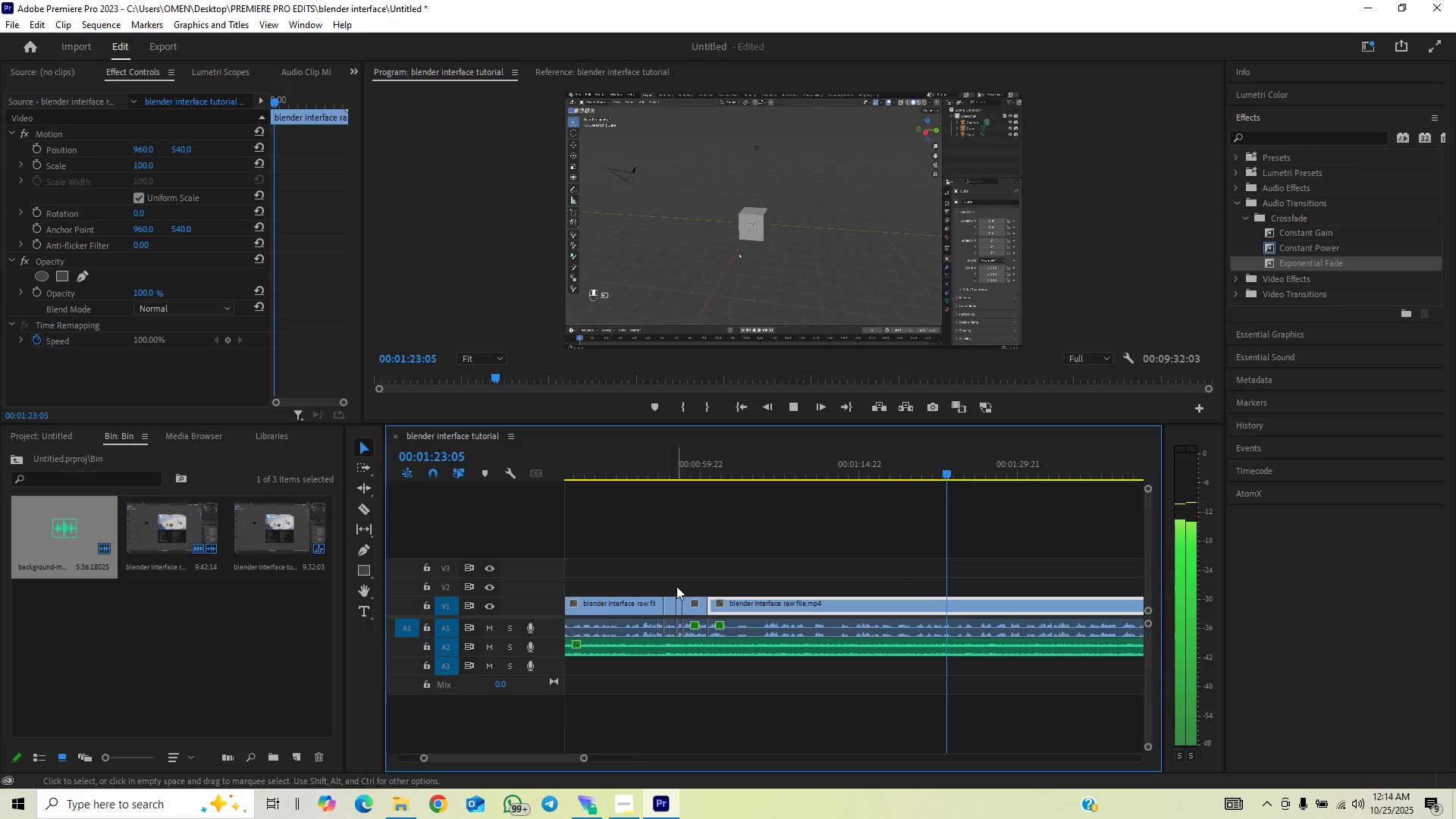 
left_click_drag(start_coordinate=[542, 757], to_coordinate=[552, 756])
 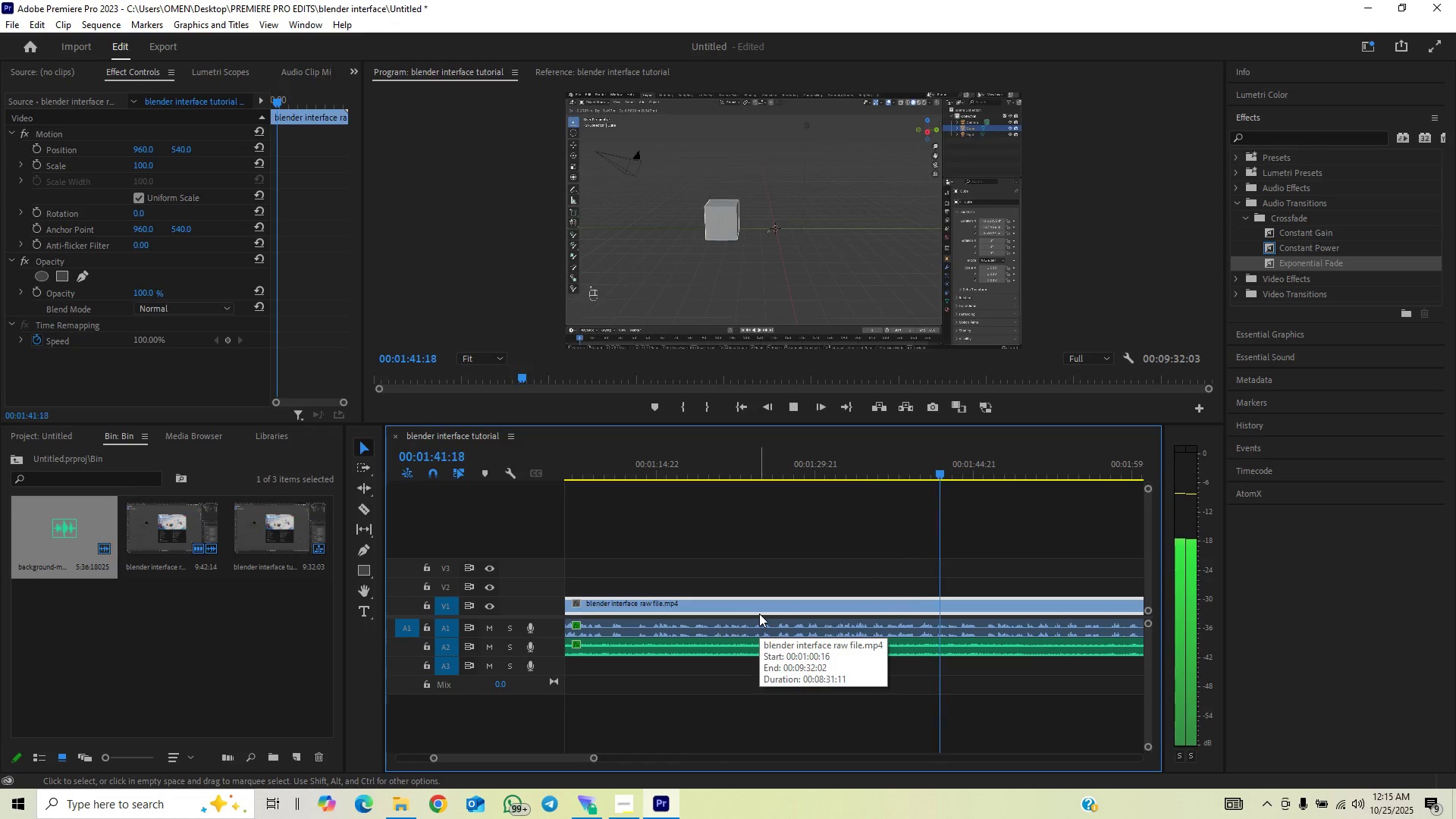 
wait(18.21)
 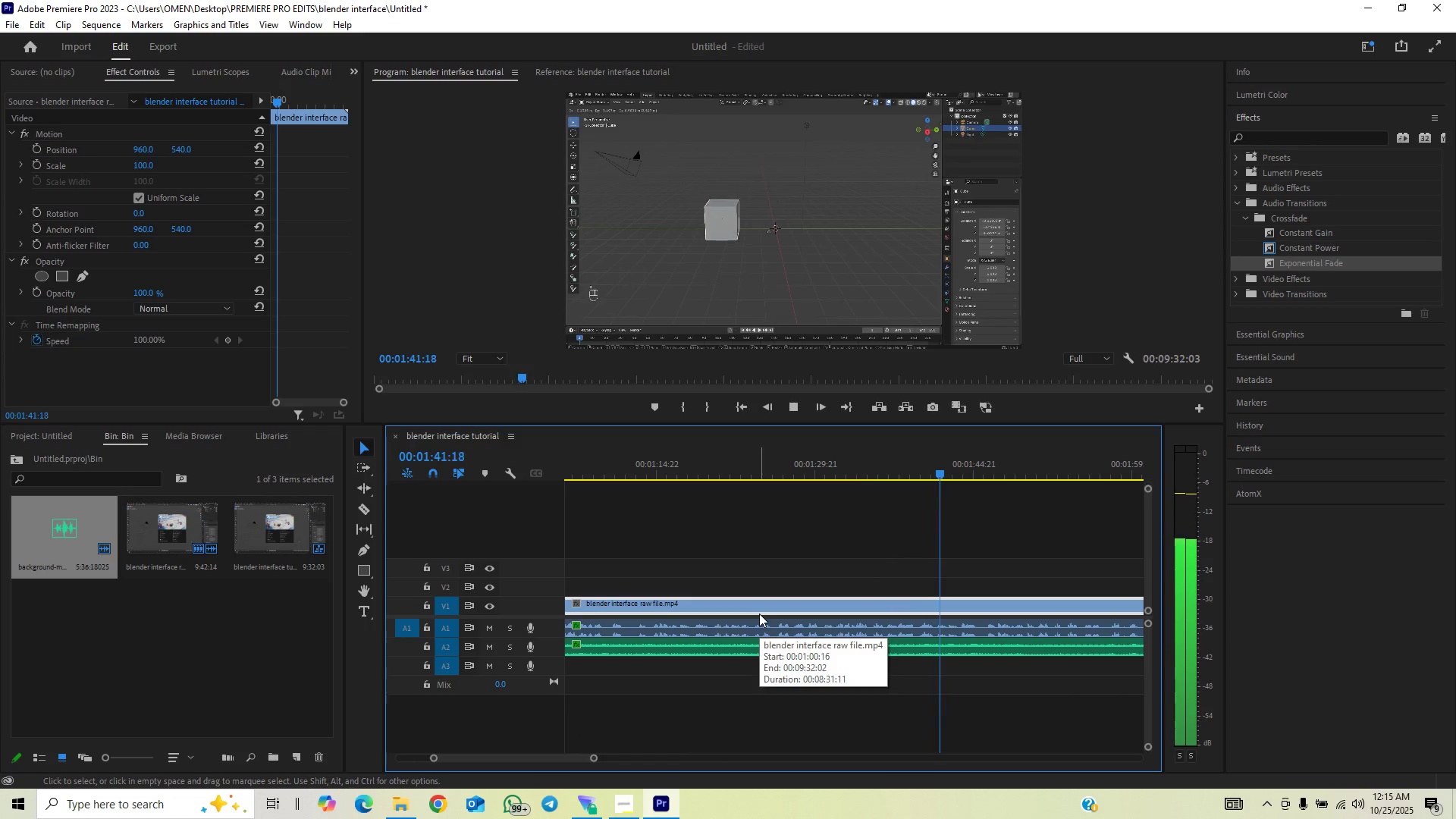 
key(Space)
 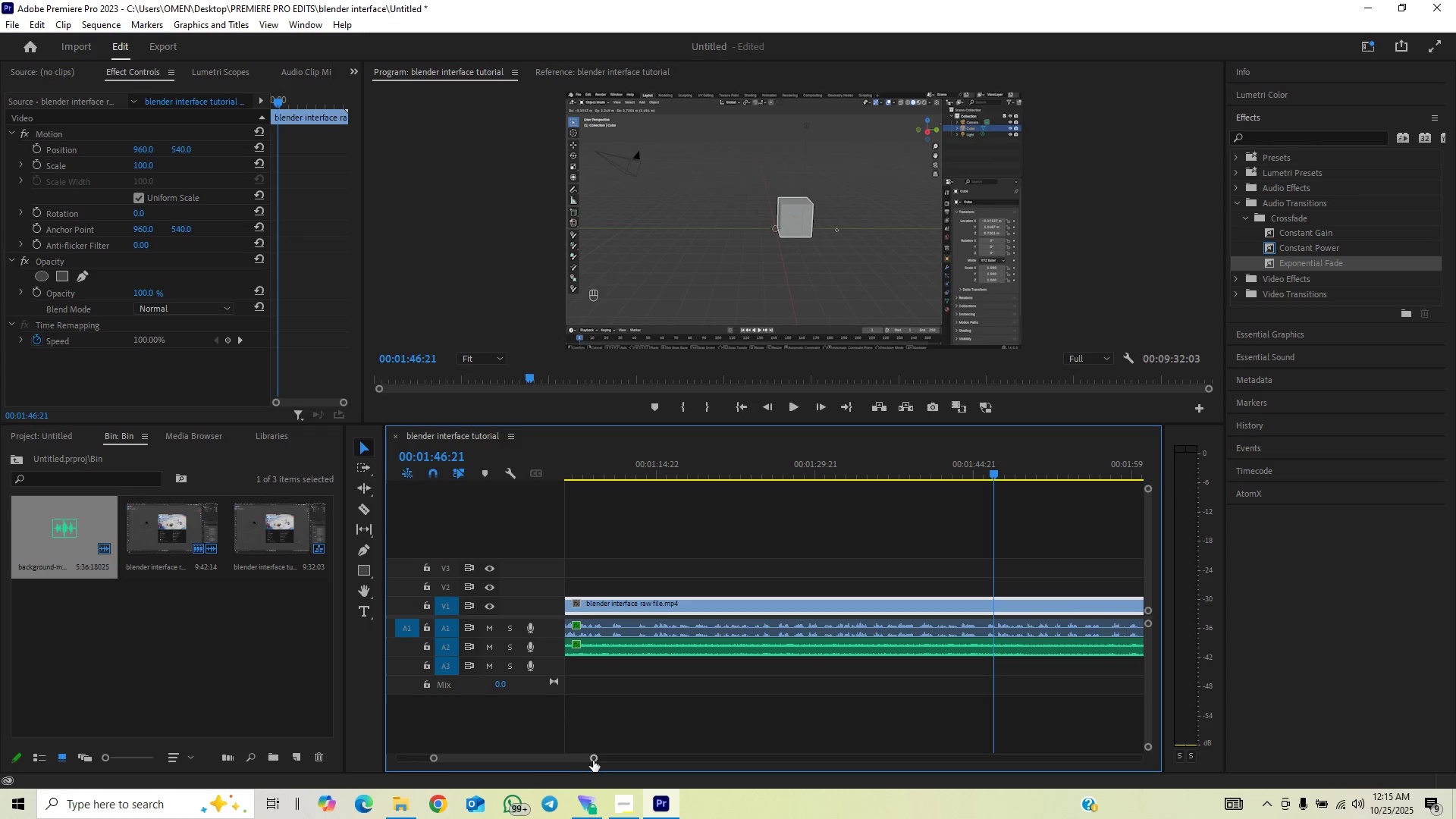 
left_click_drag(start_coordinate=[593, 761], to_coordinate=[539, 774])
 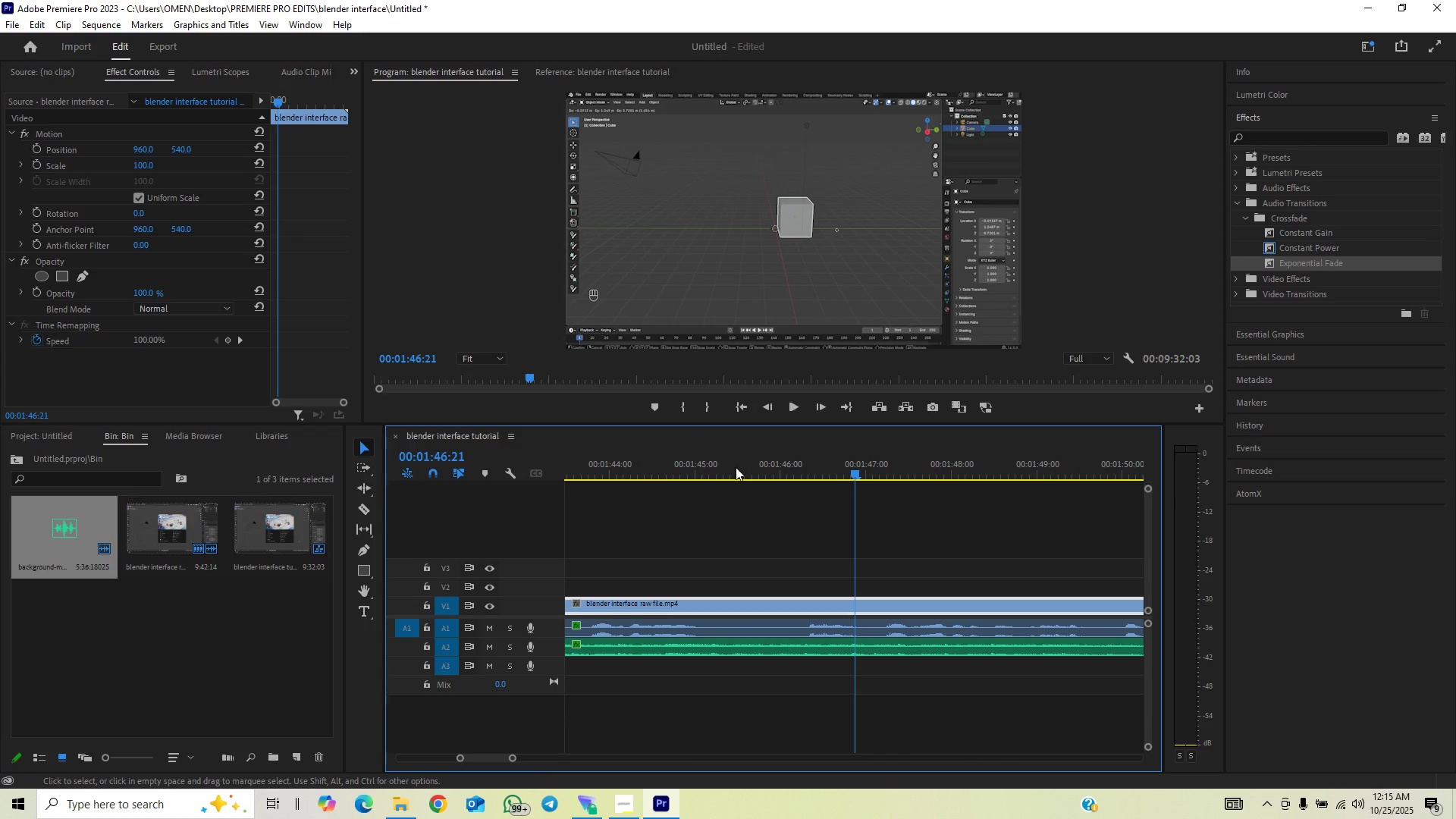 
left_click_drag(start_coordinate=[755, 450], to_coordinate=[802, 458])
 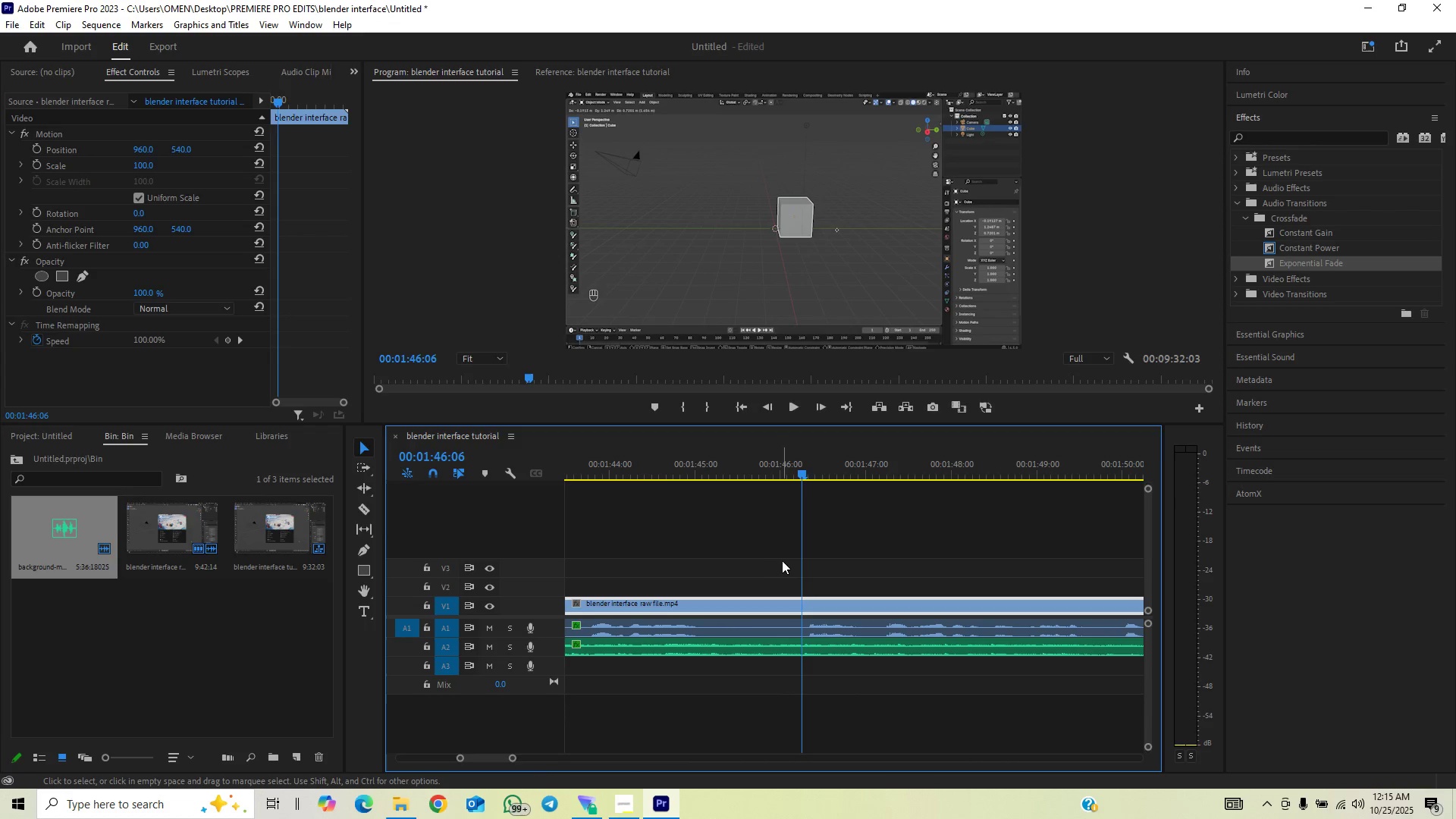 
key(C)
 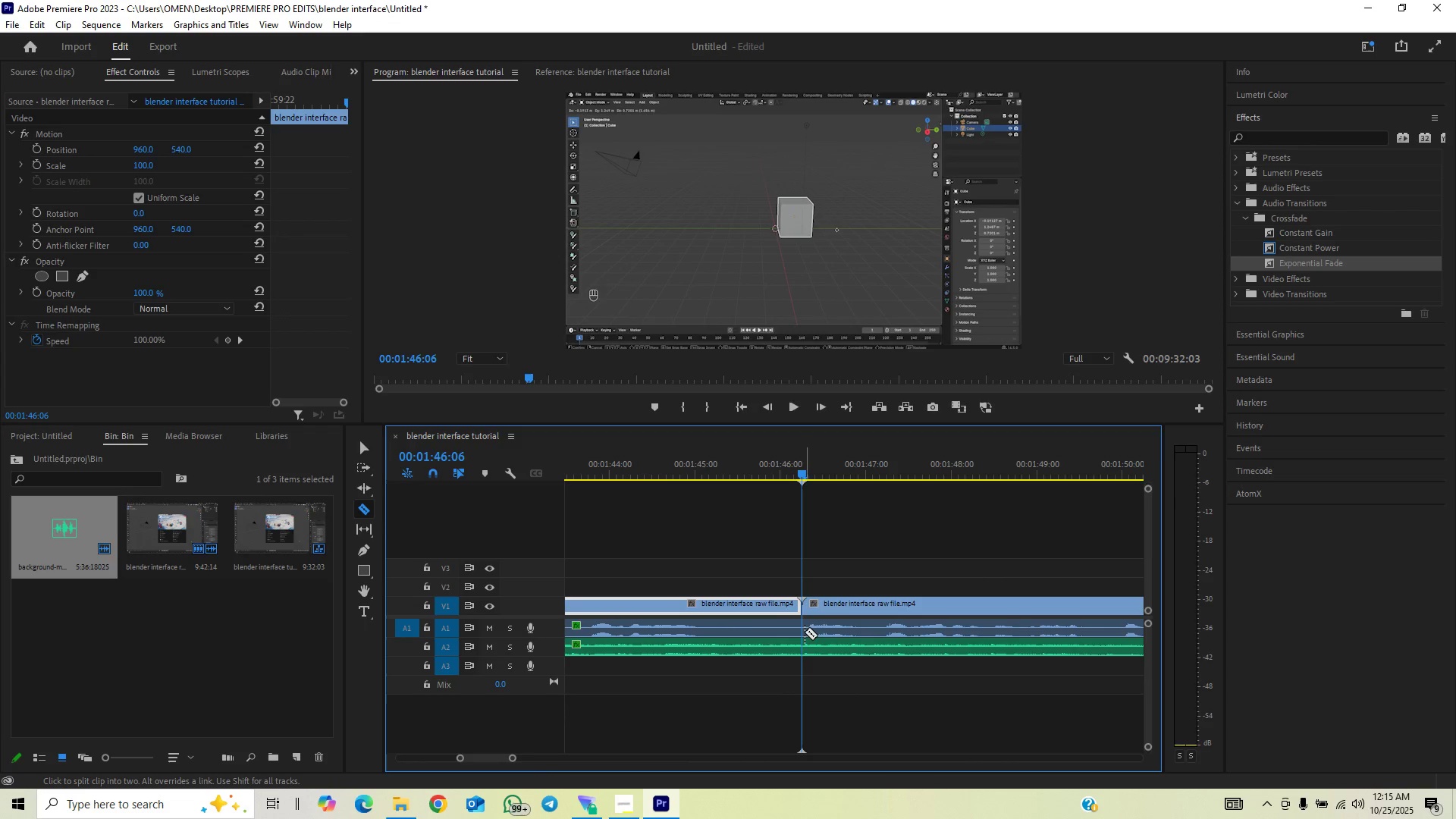 
left_click([798, 627])
 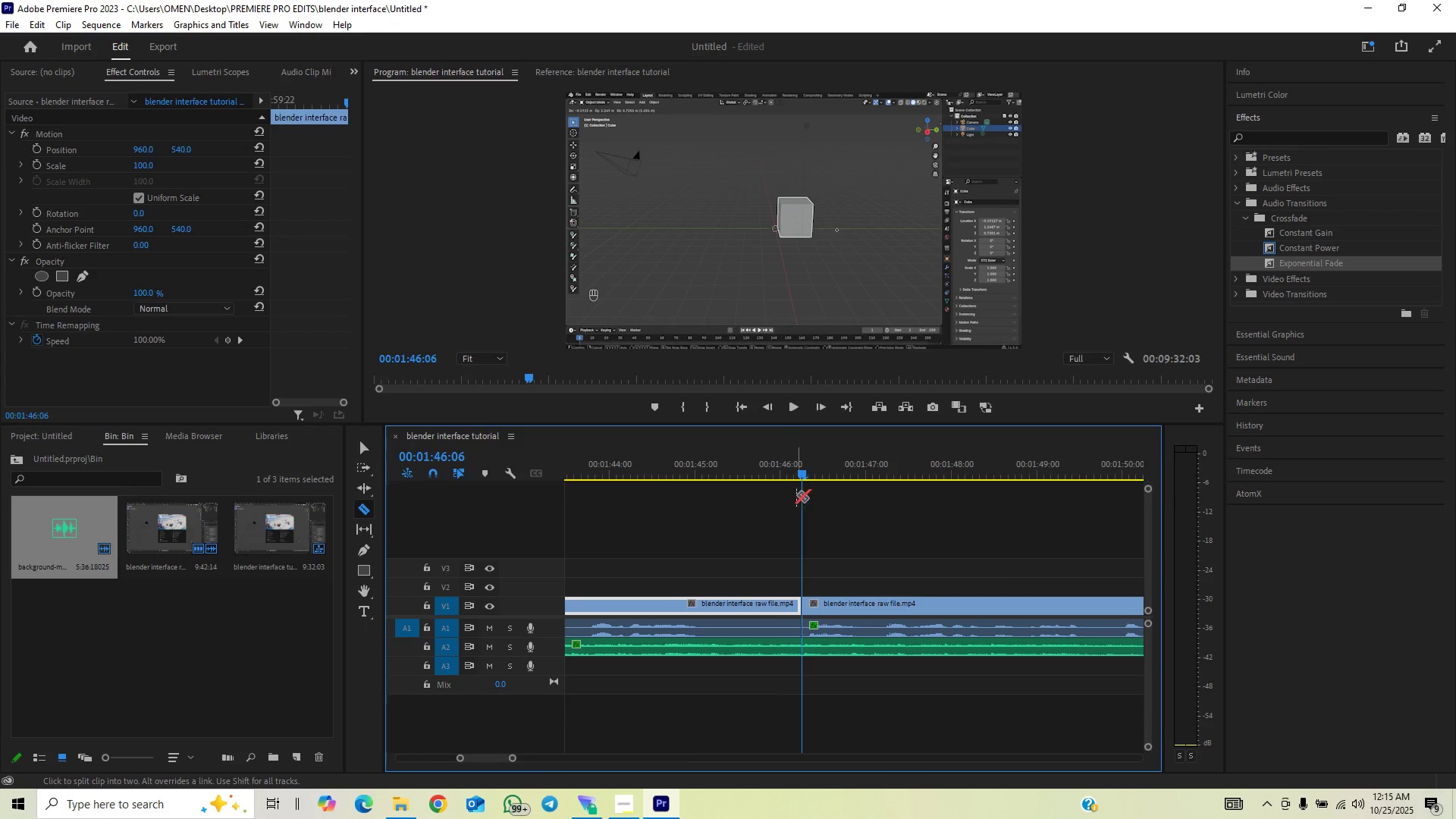 
left_click_drag(start_coordinate=[786, 469], to_coordinate=[708, 525])
 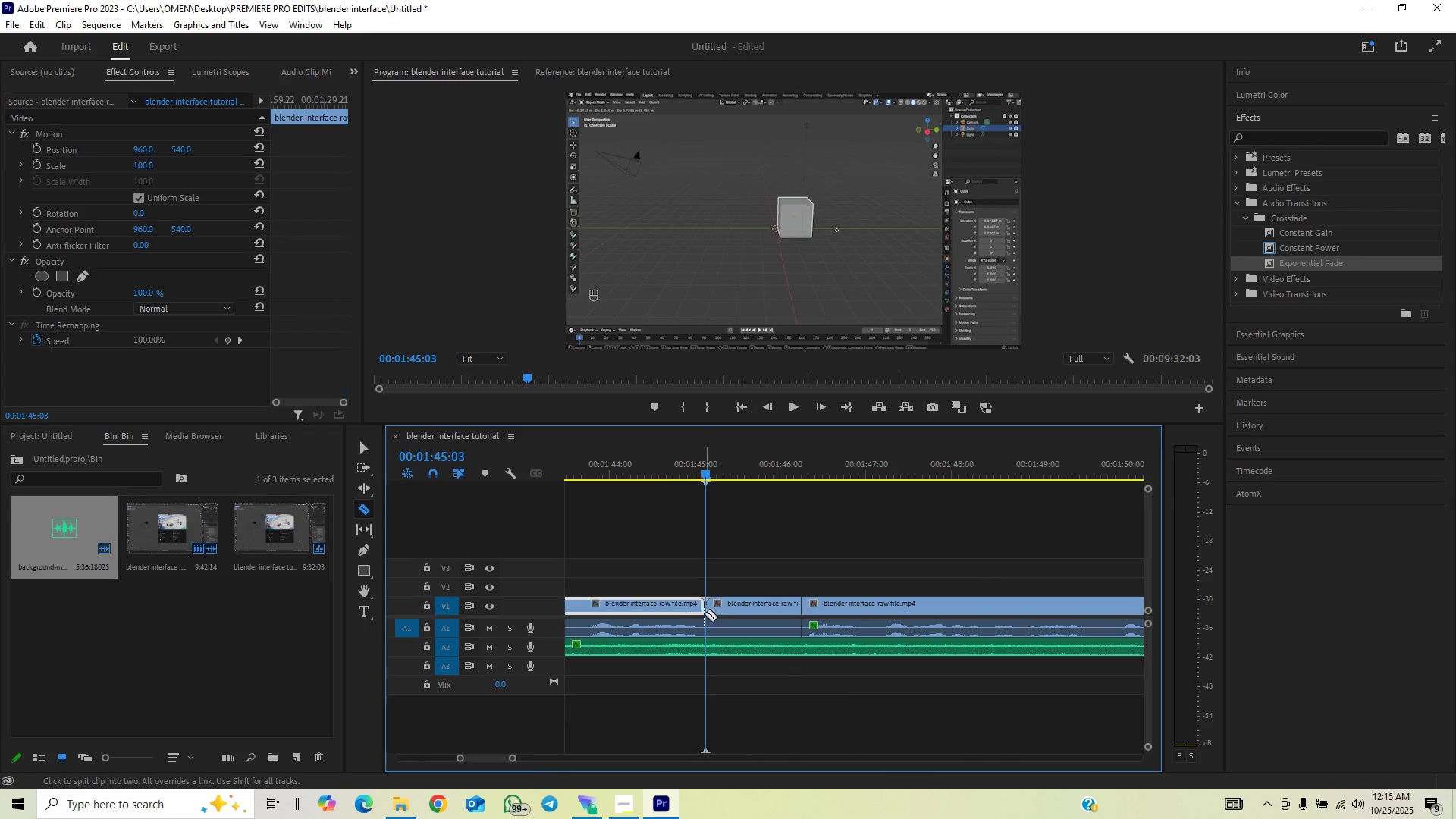 
double_click([711, 638])
 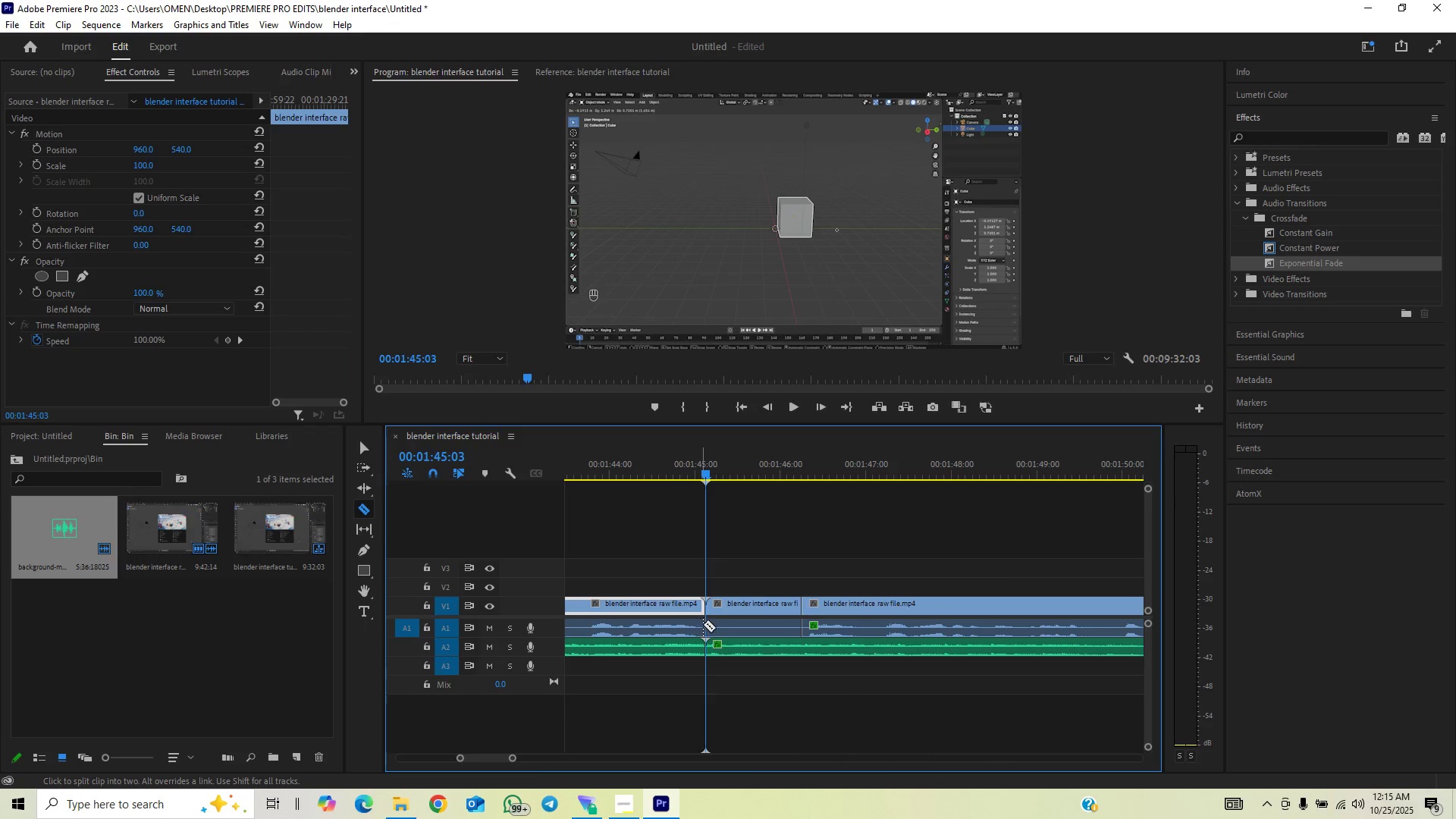 
key(Control+Z)
 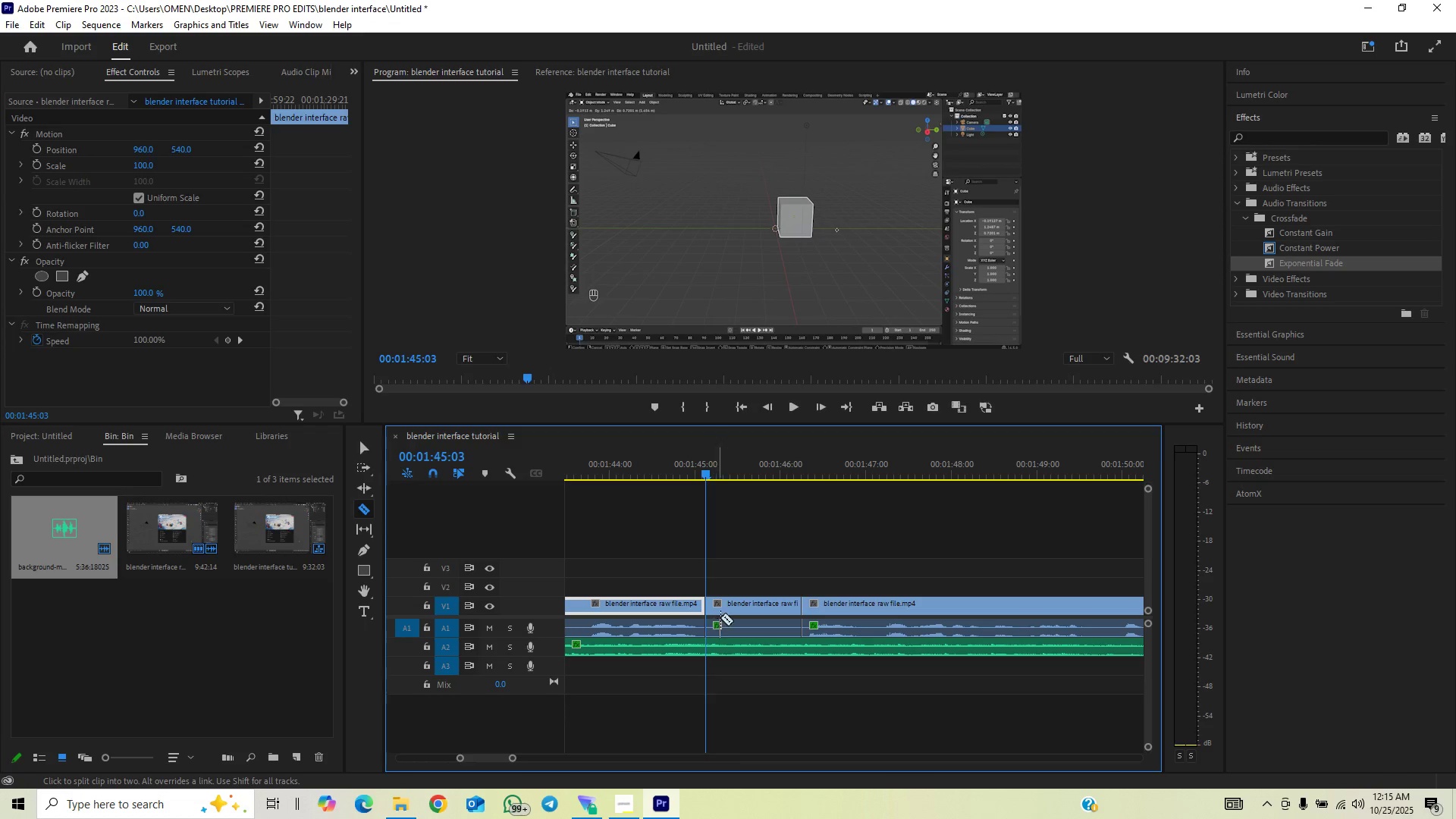 
key(V)
 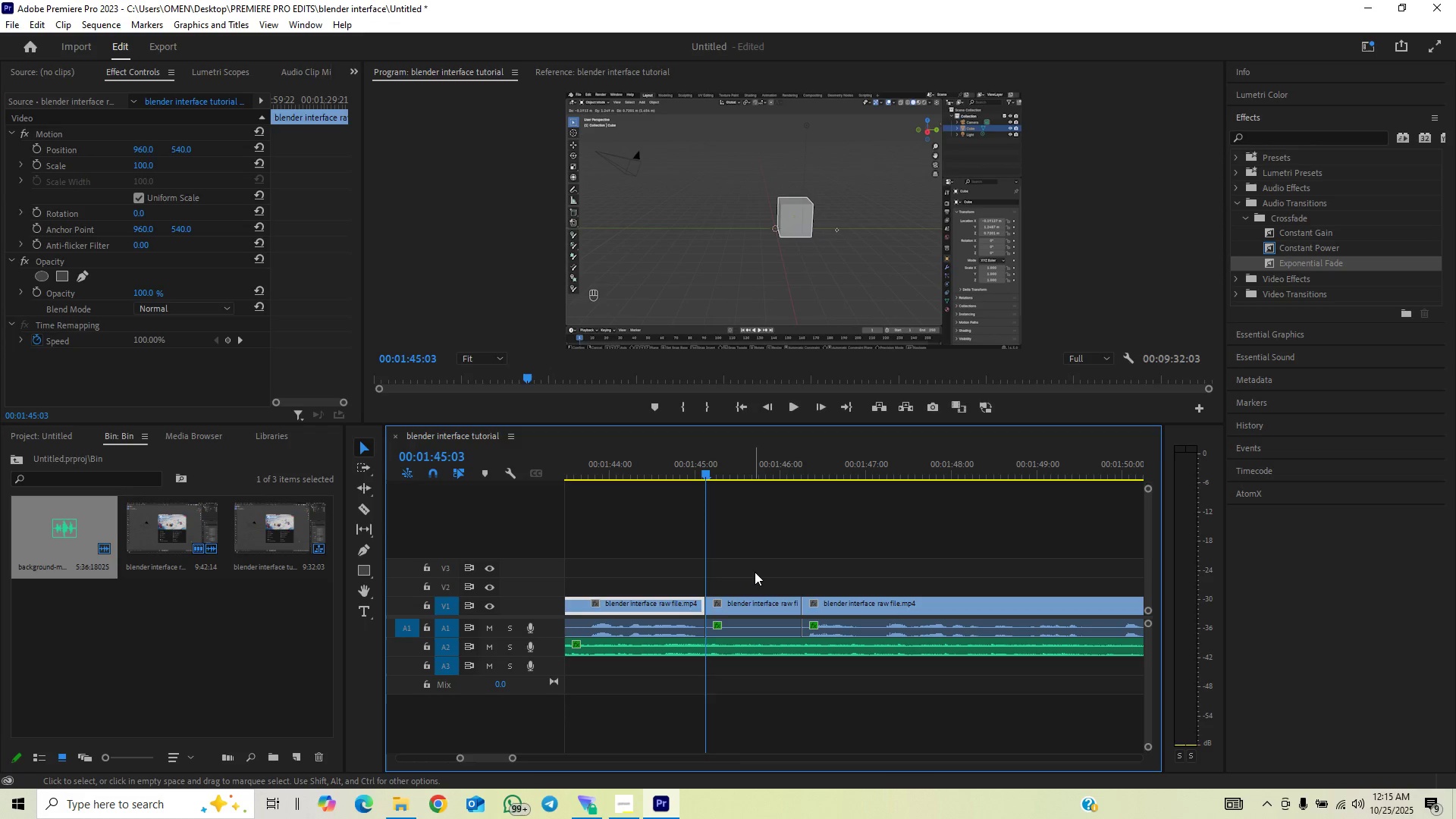 
left_click_drag(start_coordinate=[755, 572], to_coordinate=[762, 629])
 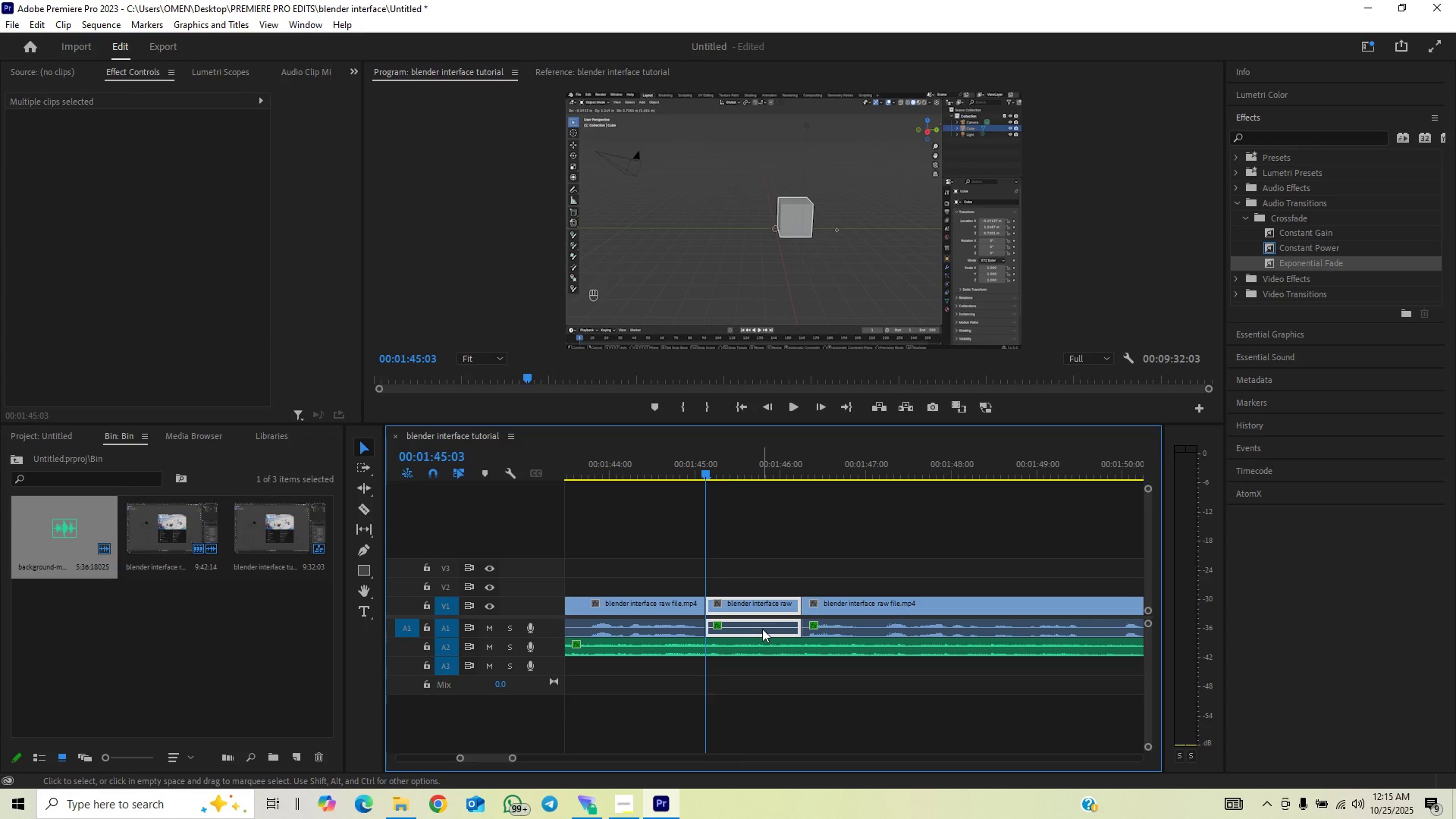 
key(Backspace)
 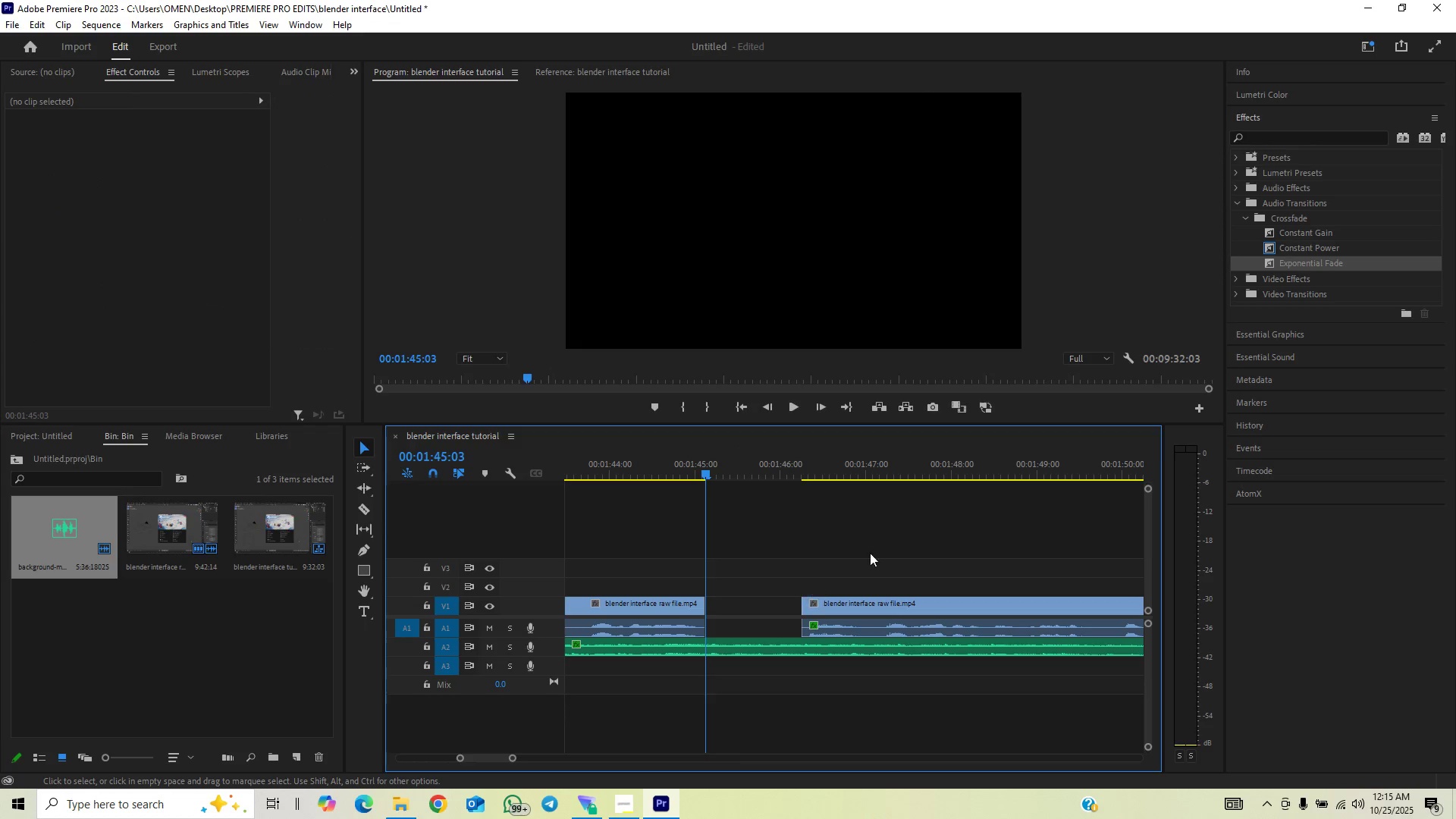 
left_click_drag(start_coordinate=[877, 551], to_coordinate=[827, 630])
 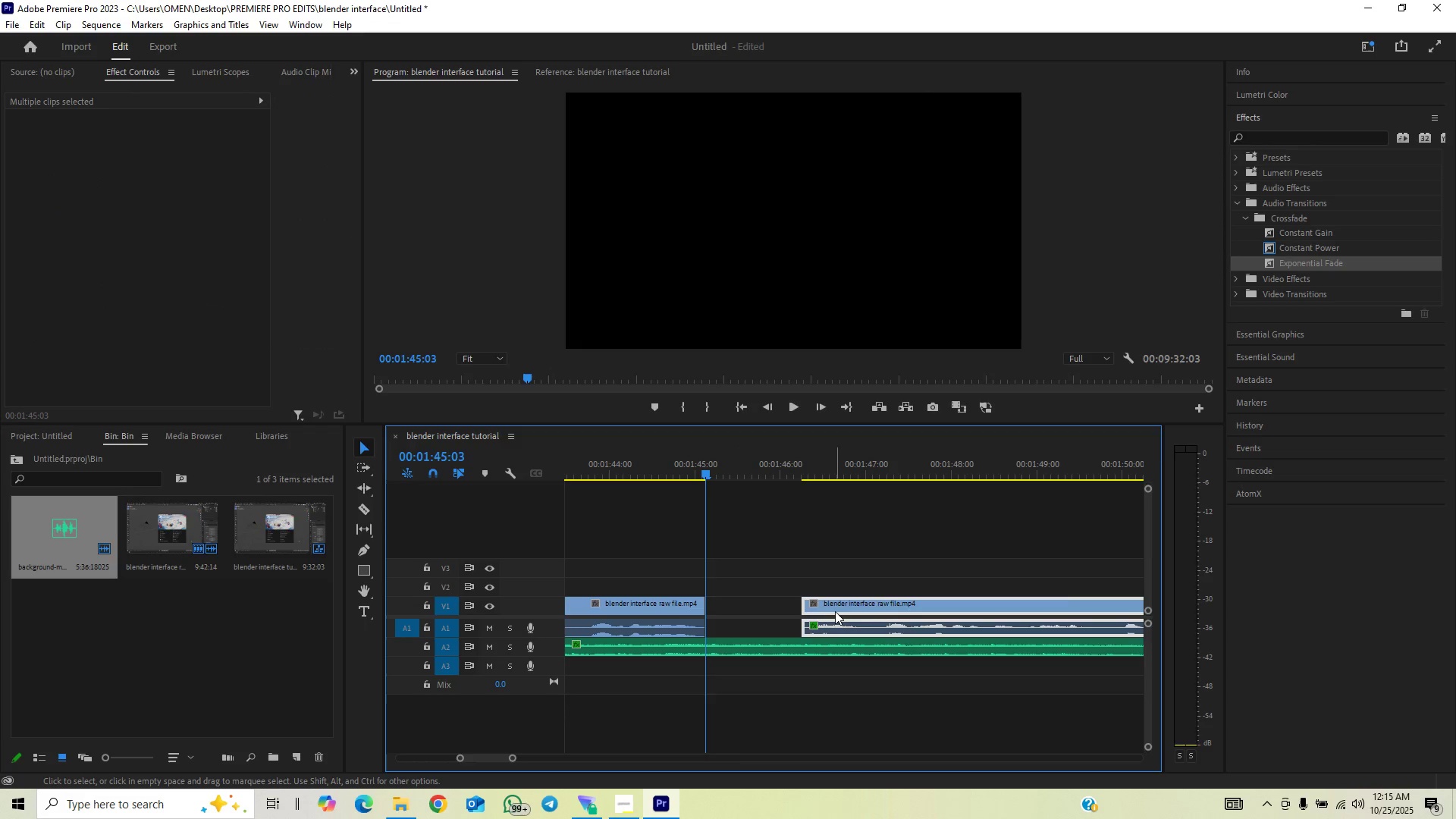 
left_click_drag(start_coordinate=[835, 611], to_coordinate=[744, 623])
 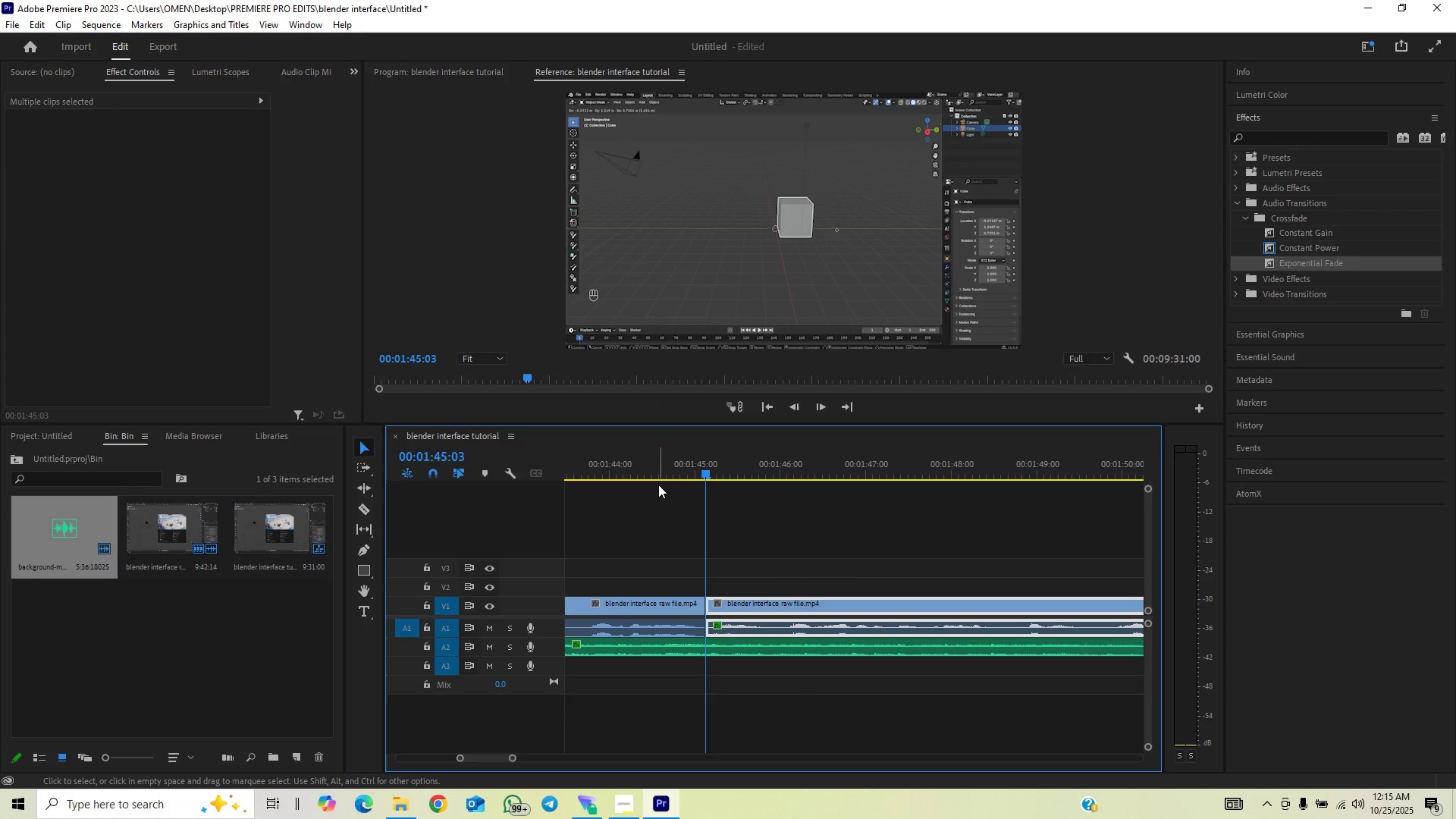 
left_click([655, 473])
 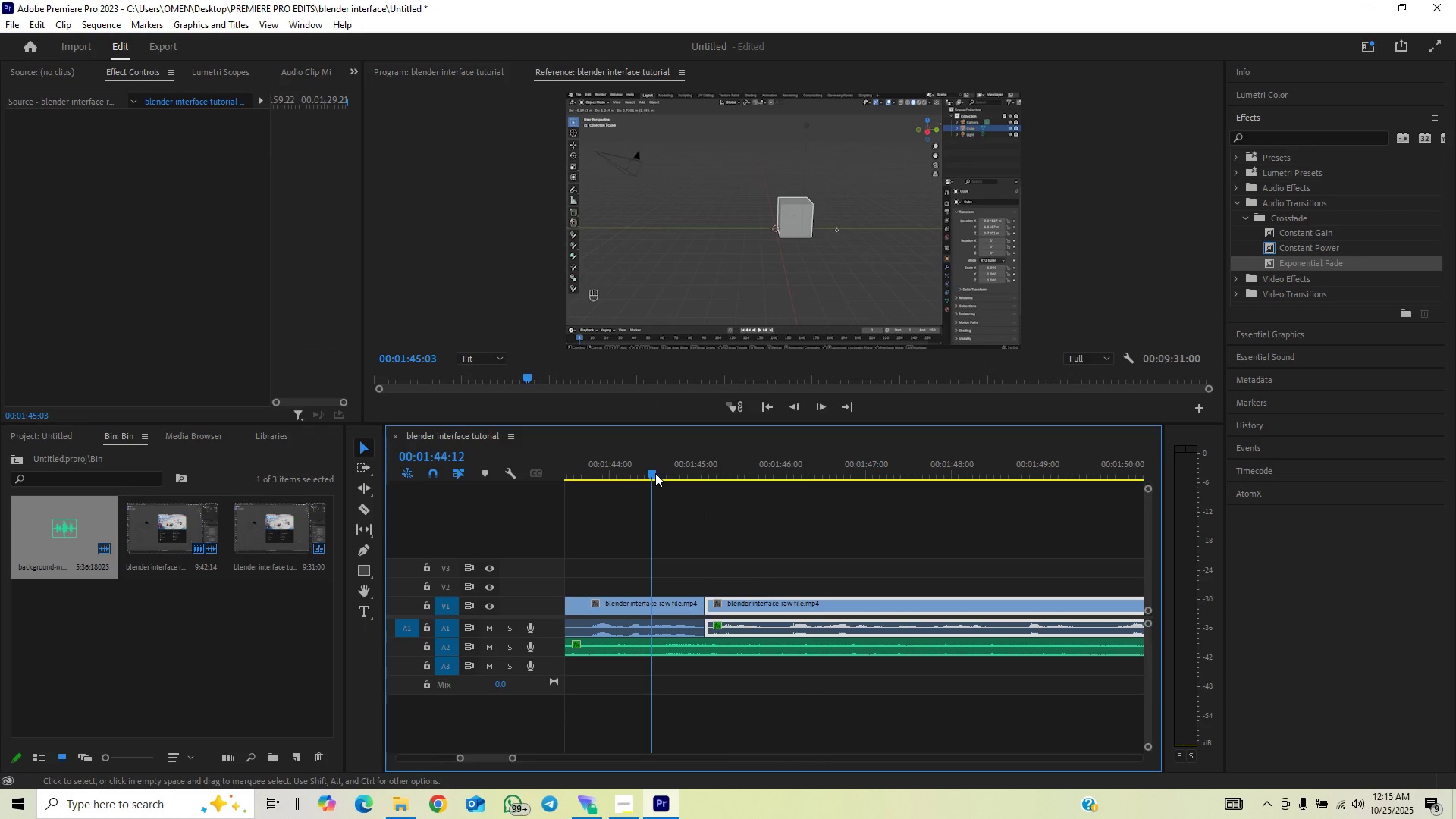 
key(Space)
 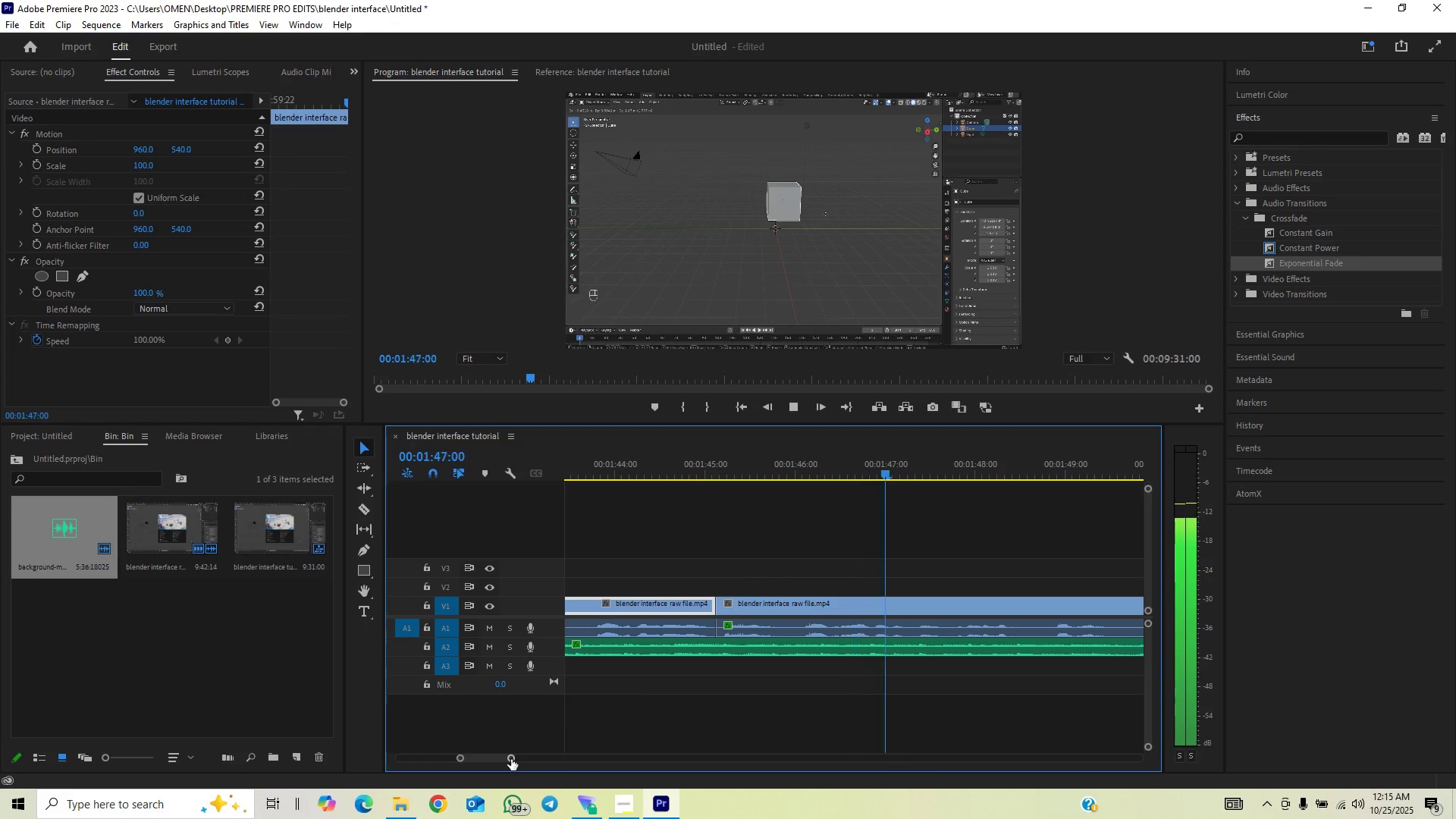 
left_click_drag(start_coordinate=[513, 758], to_coordinate=[526, 754])
 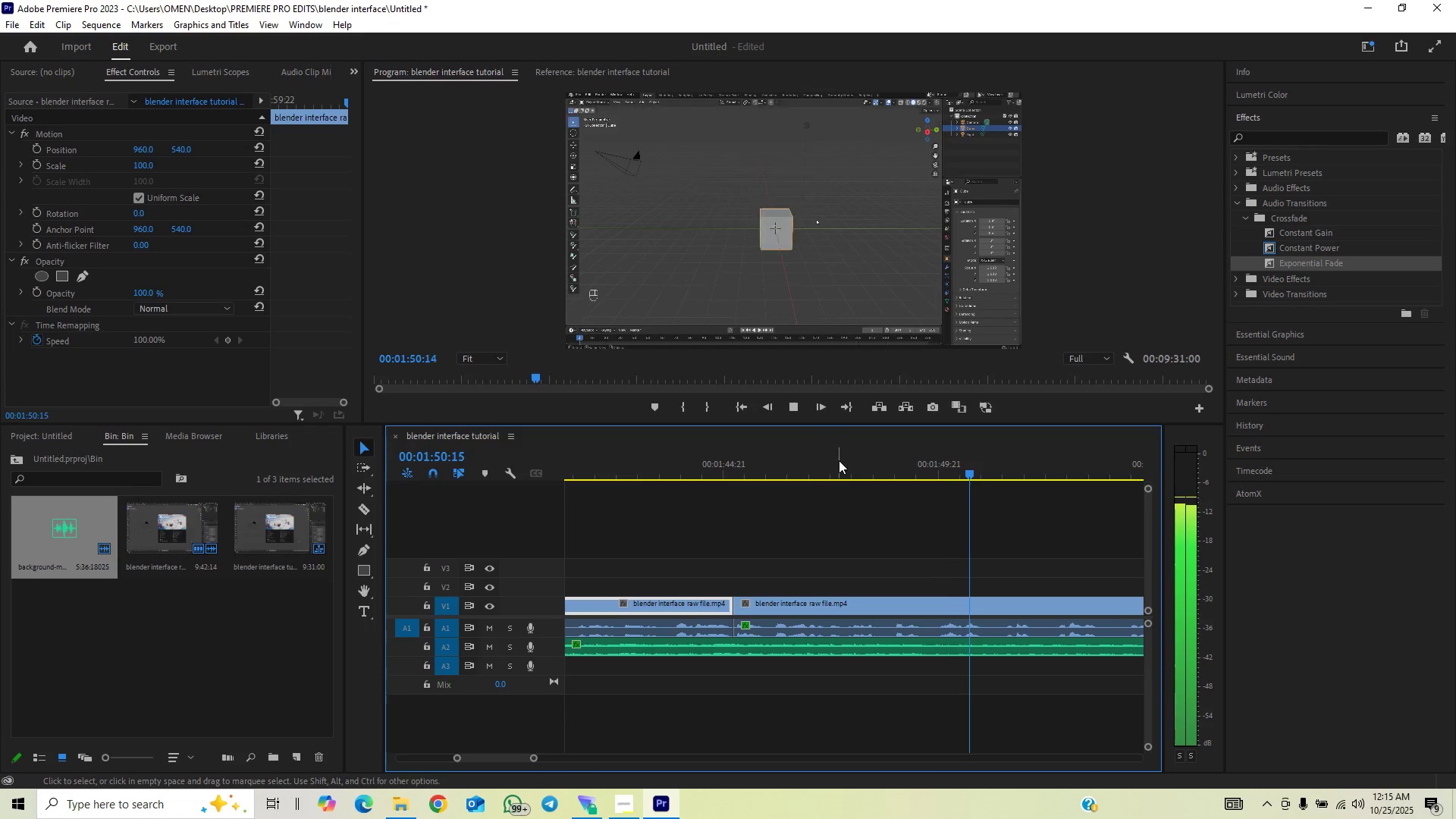 
left_click([835, 463])
 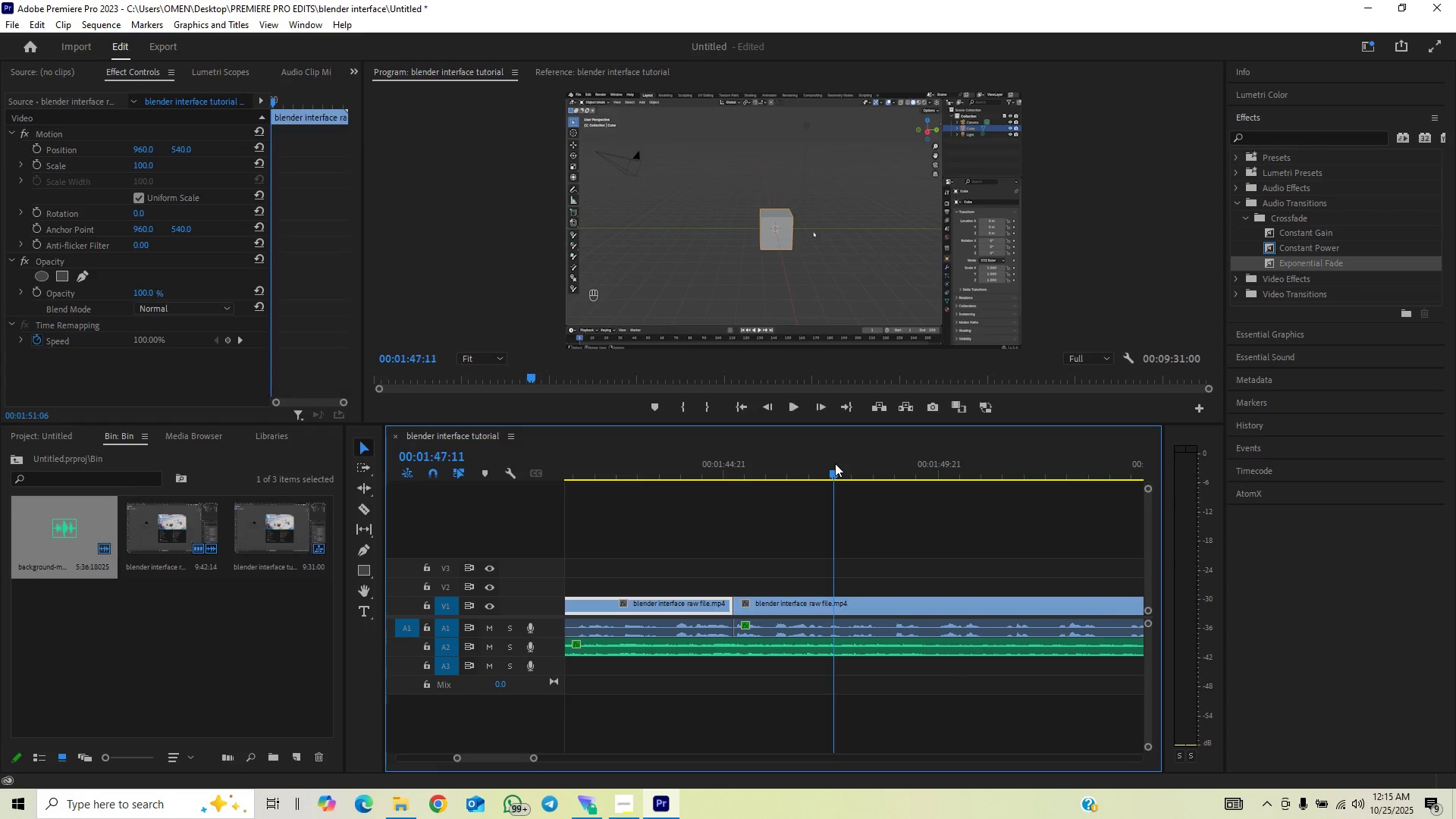 
key(Space)
 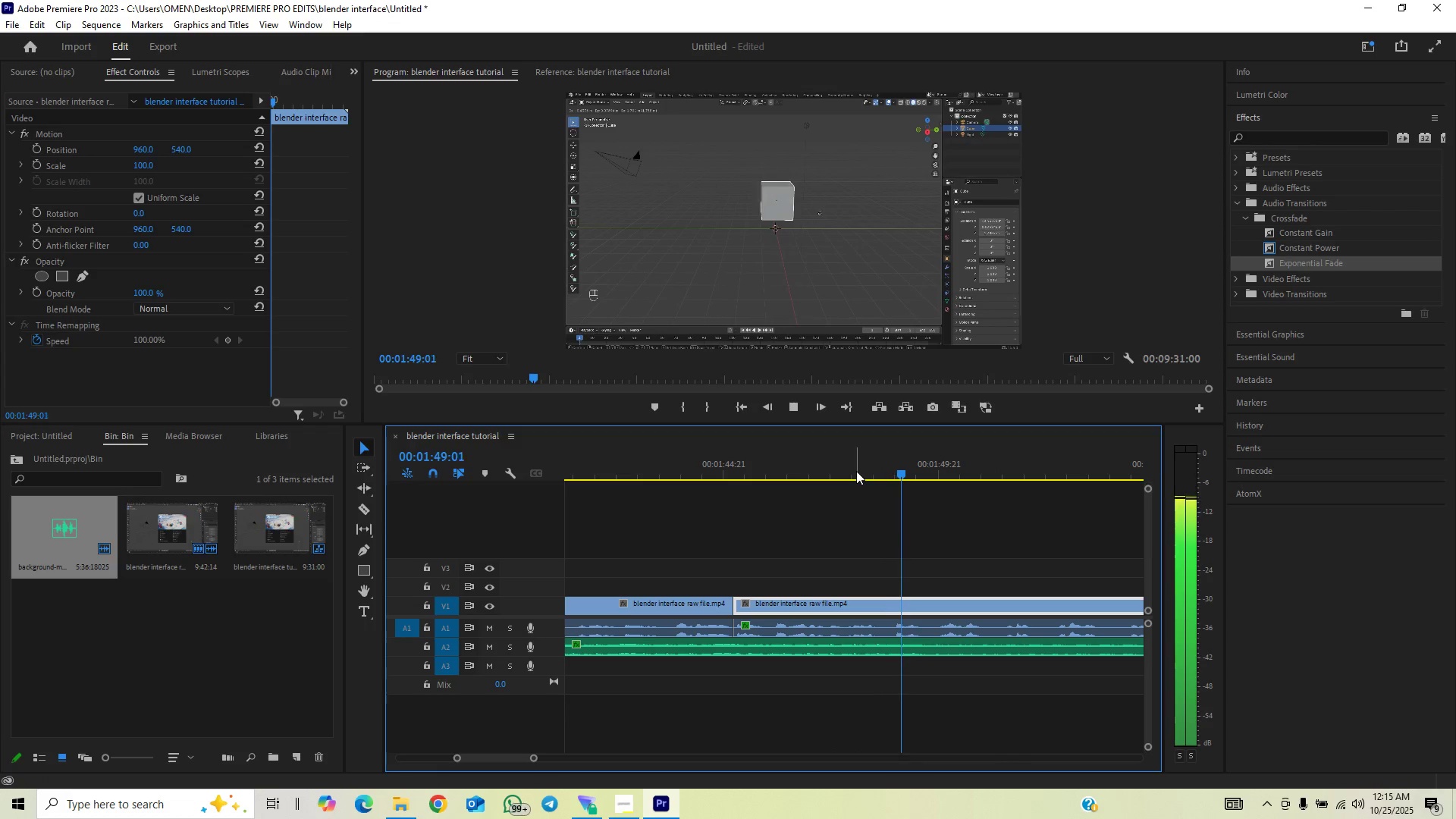 
key(Space)
 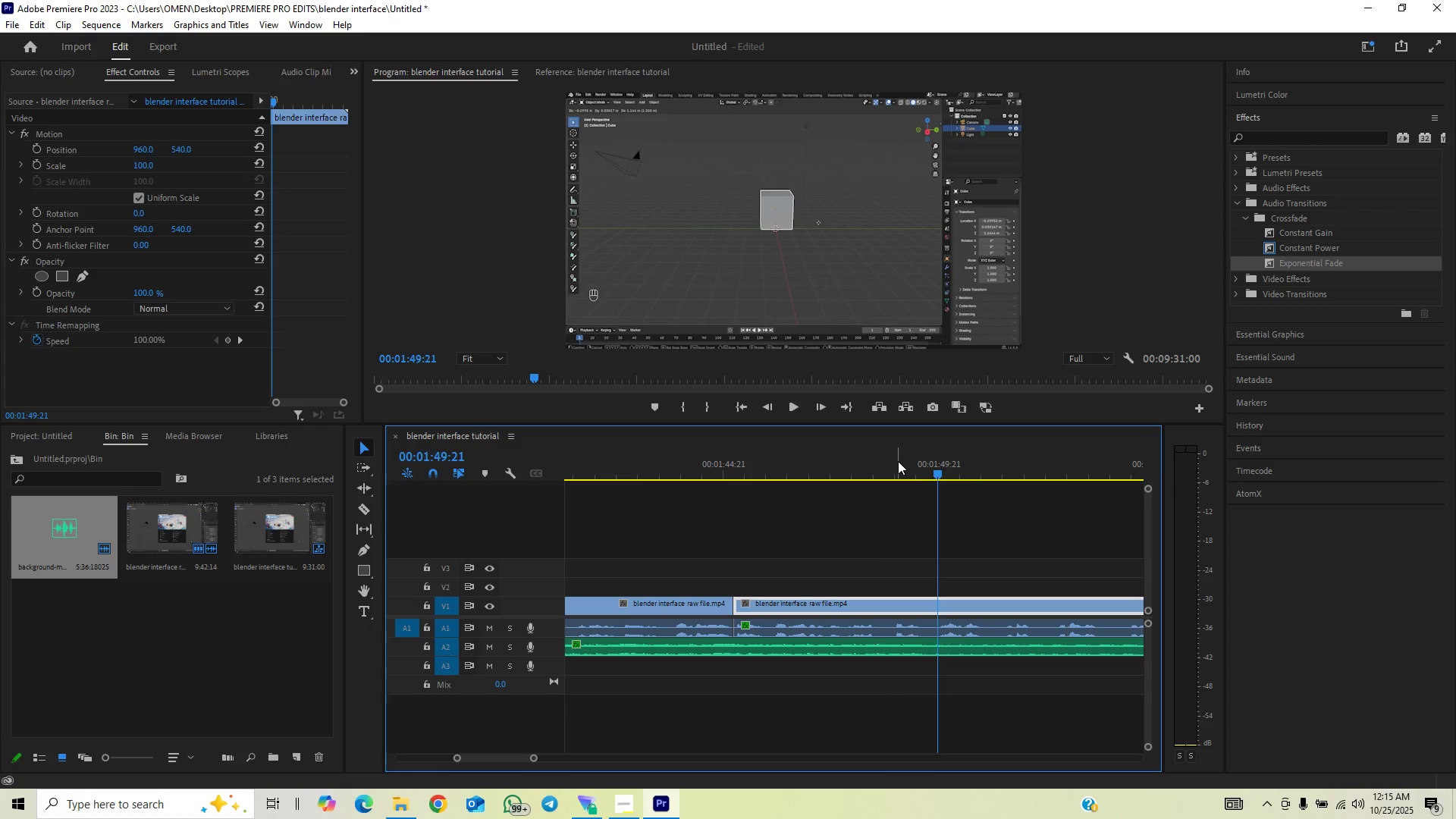 
left_click_drag(start_coordinate=[899, 463], to_coordinate=[896, 508])
 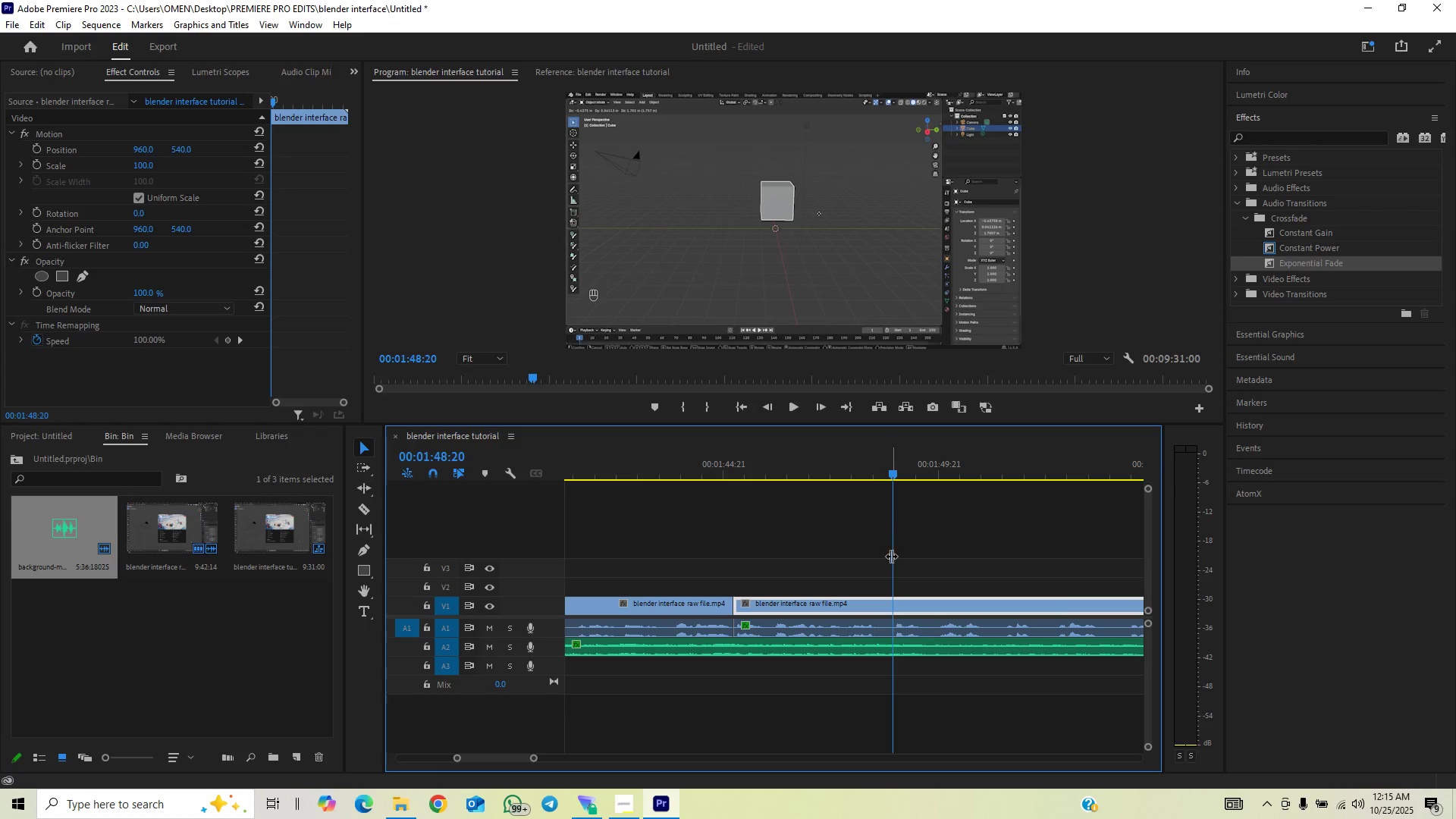 
key(C)
 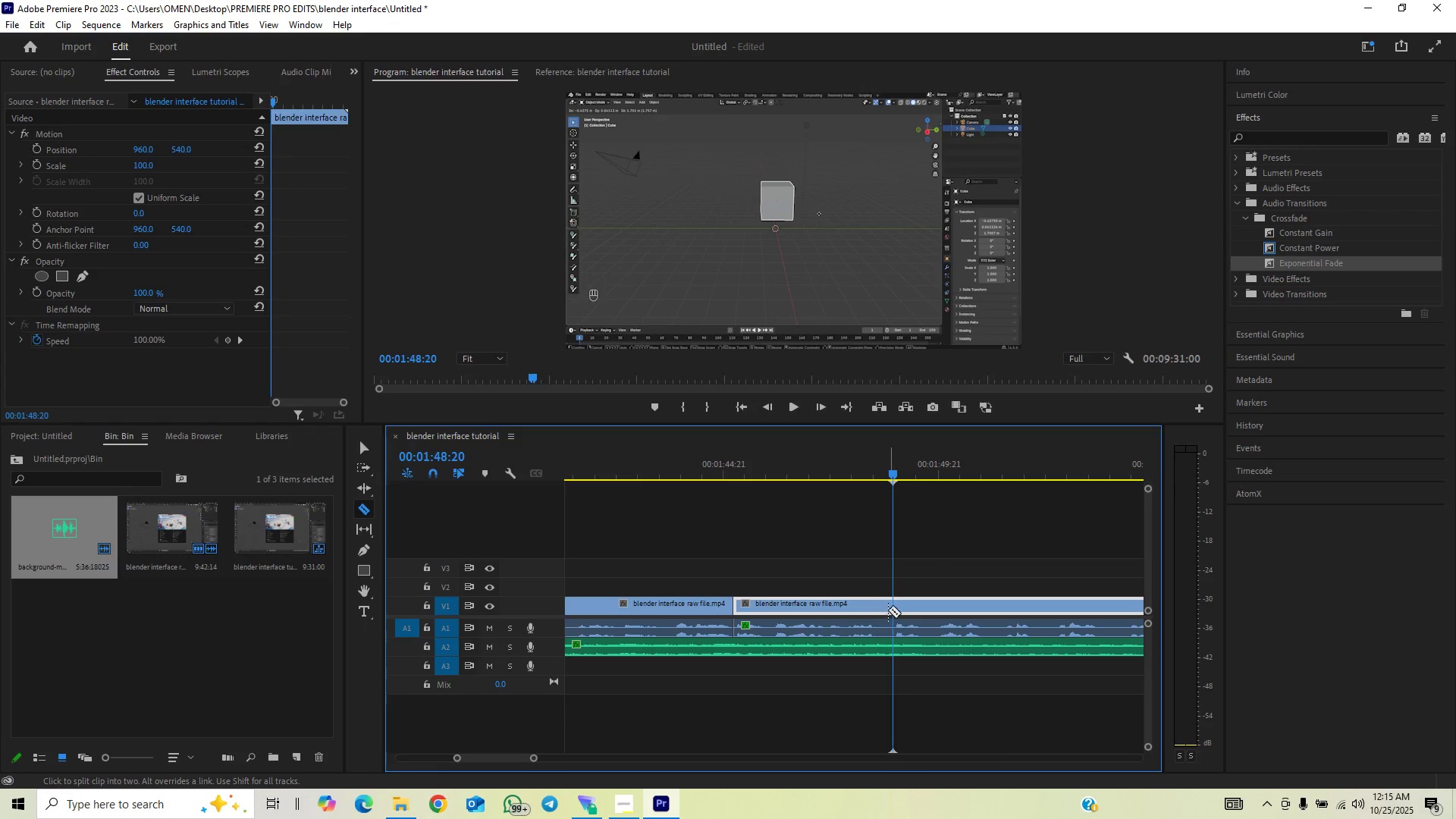 
left_click([887, 610])
 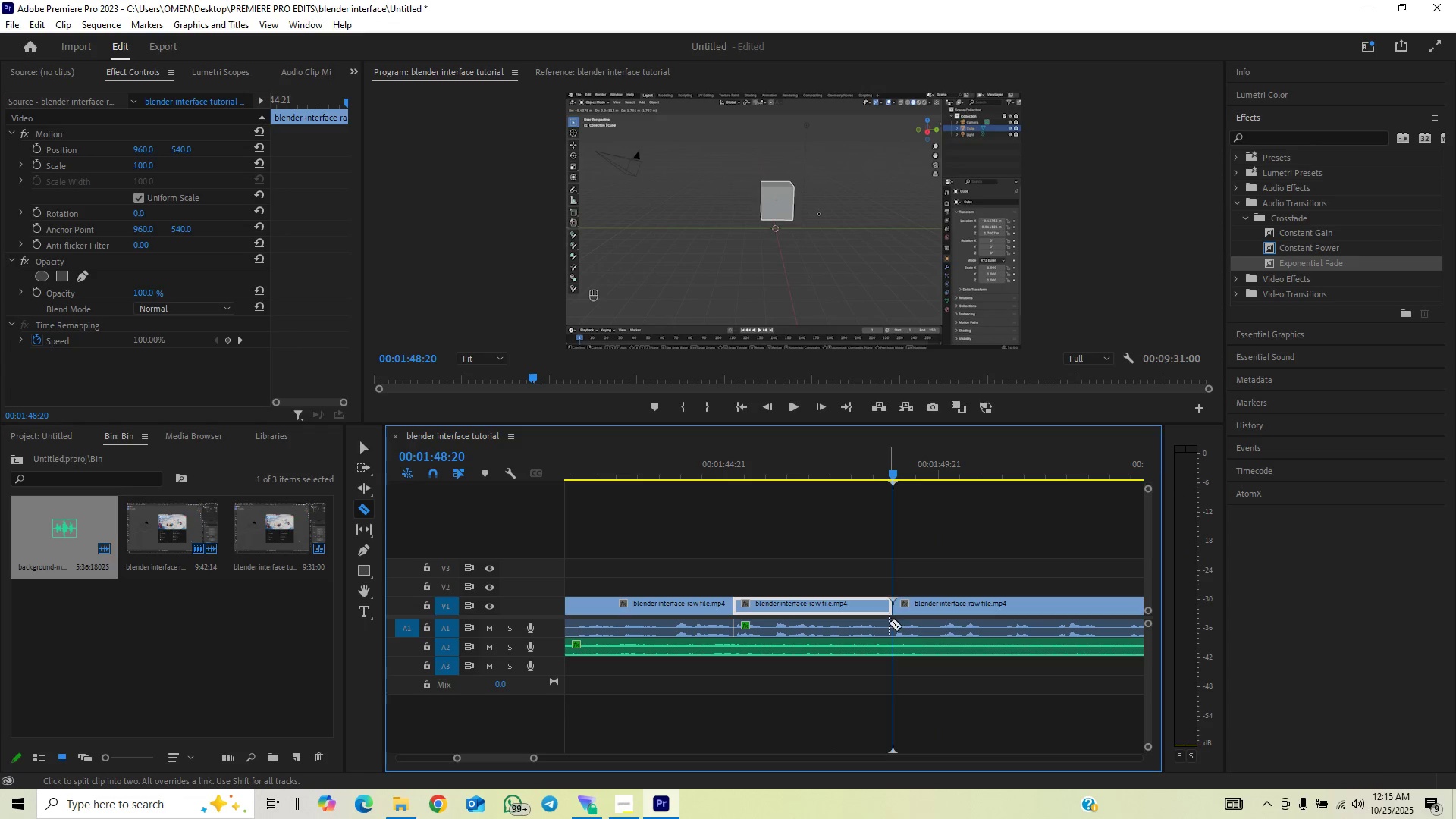 
left_click([889, 623])
 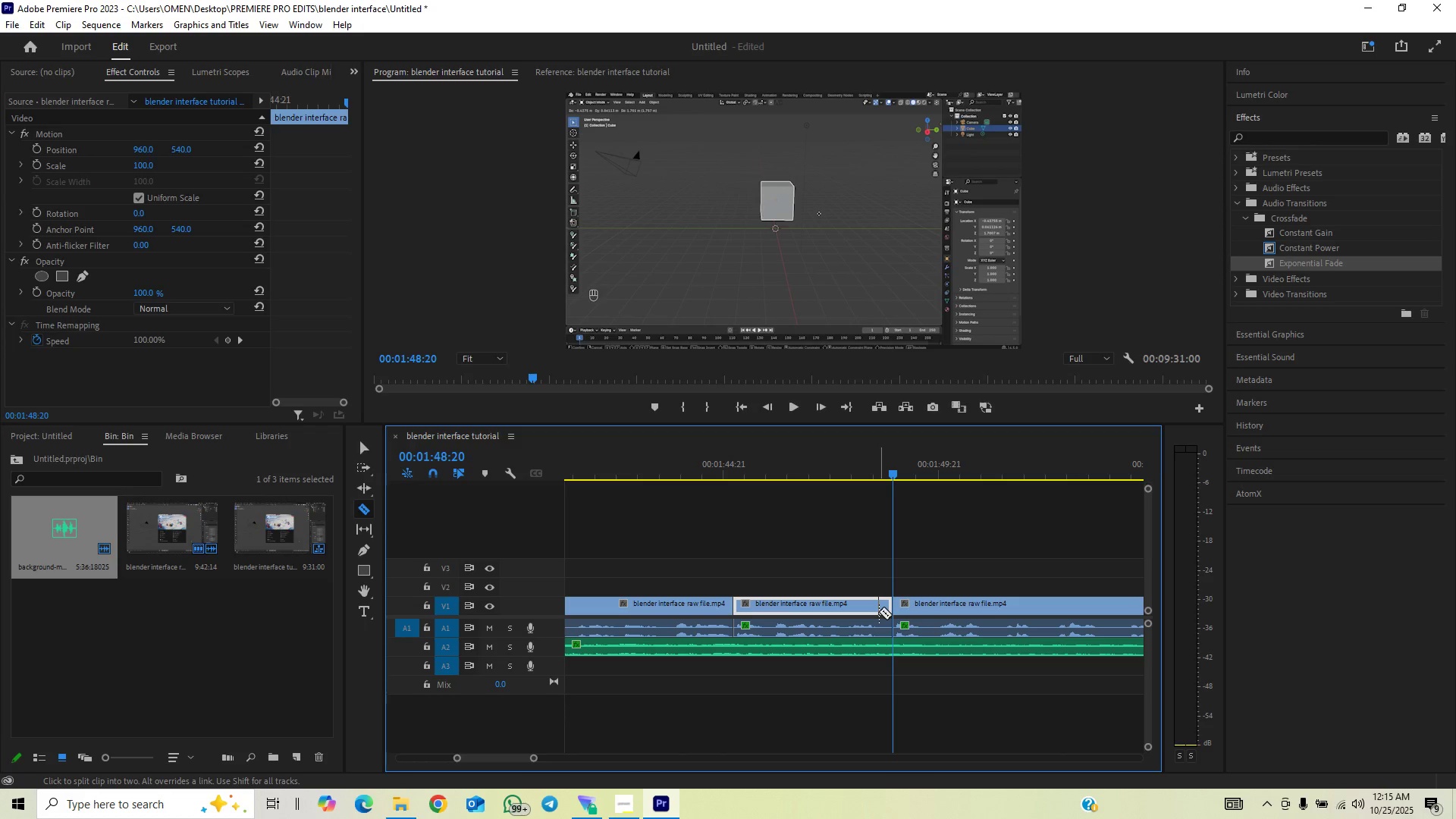 
left_click([879, 611])
 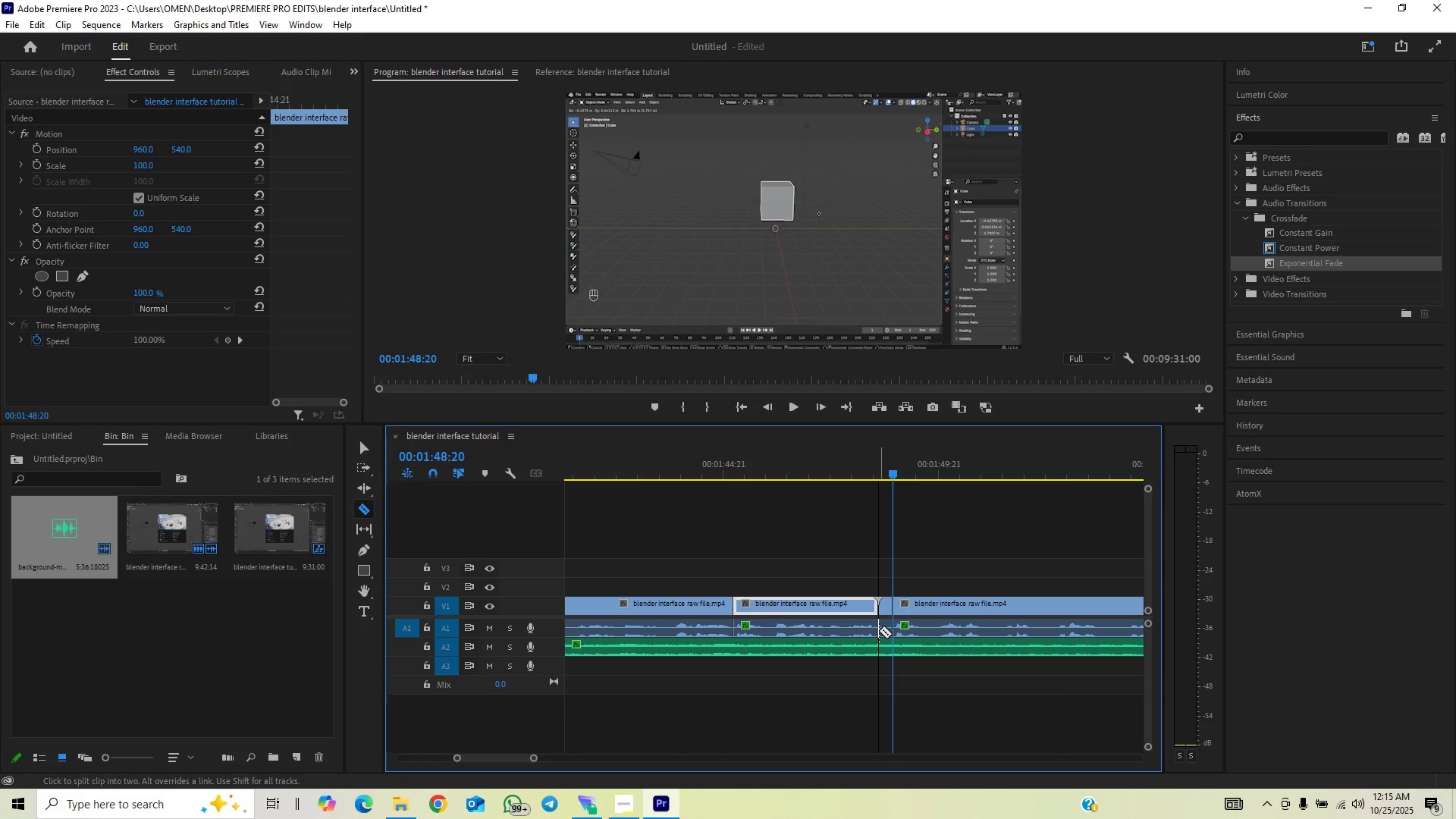 
left_click([880, 630])
 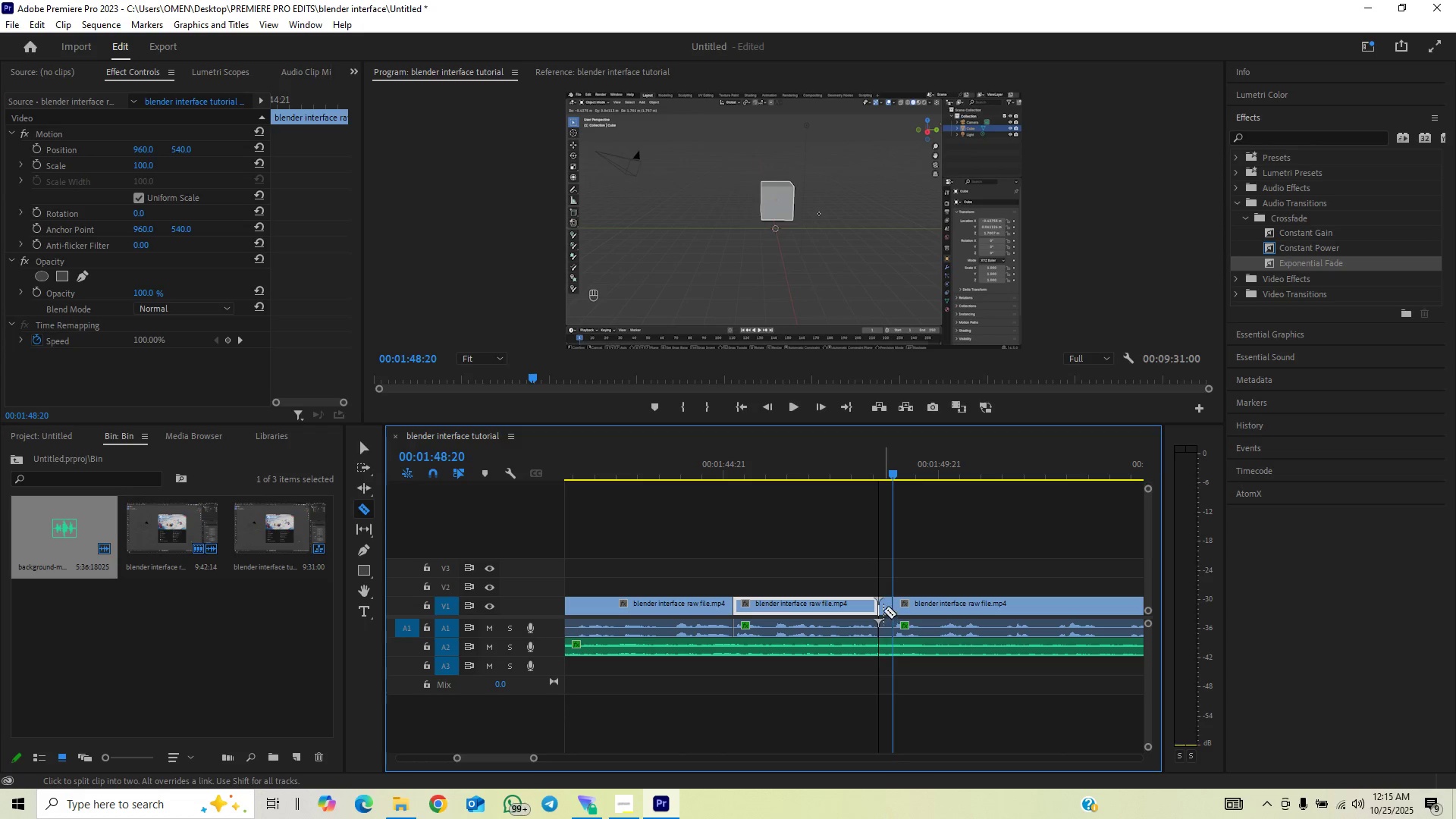 
key(V)
 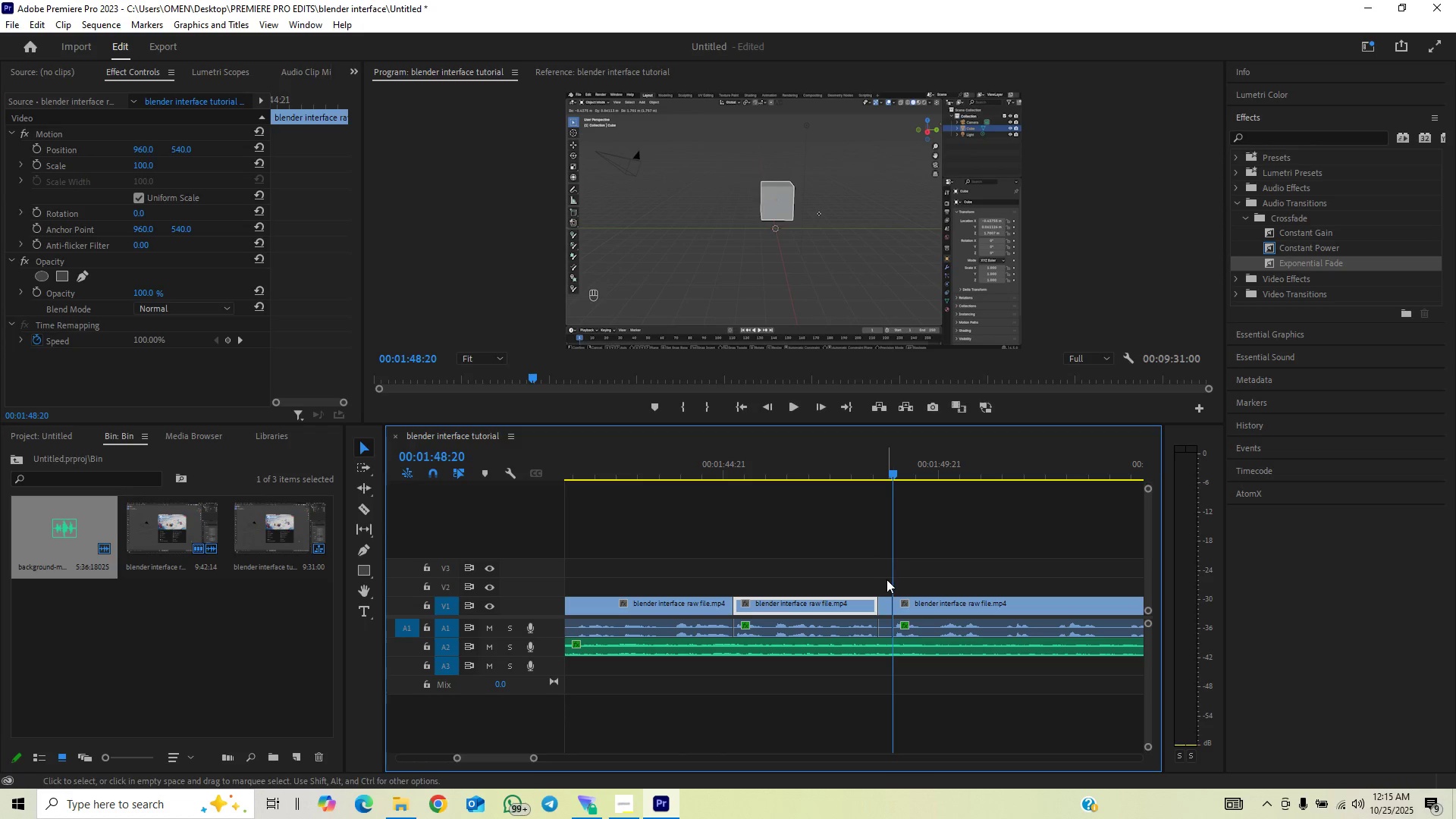 
left_click_drag(start_coordinate=[886, 581], to_coordinate=[883, 626])
 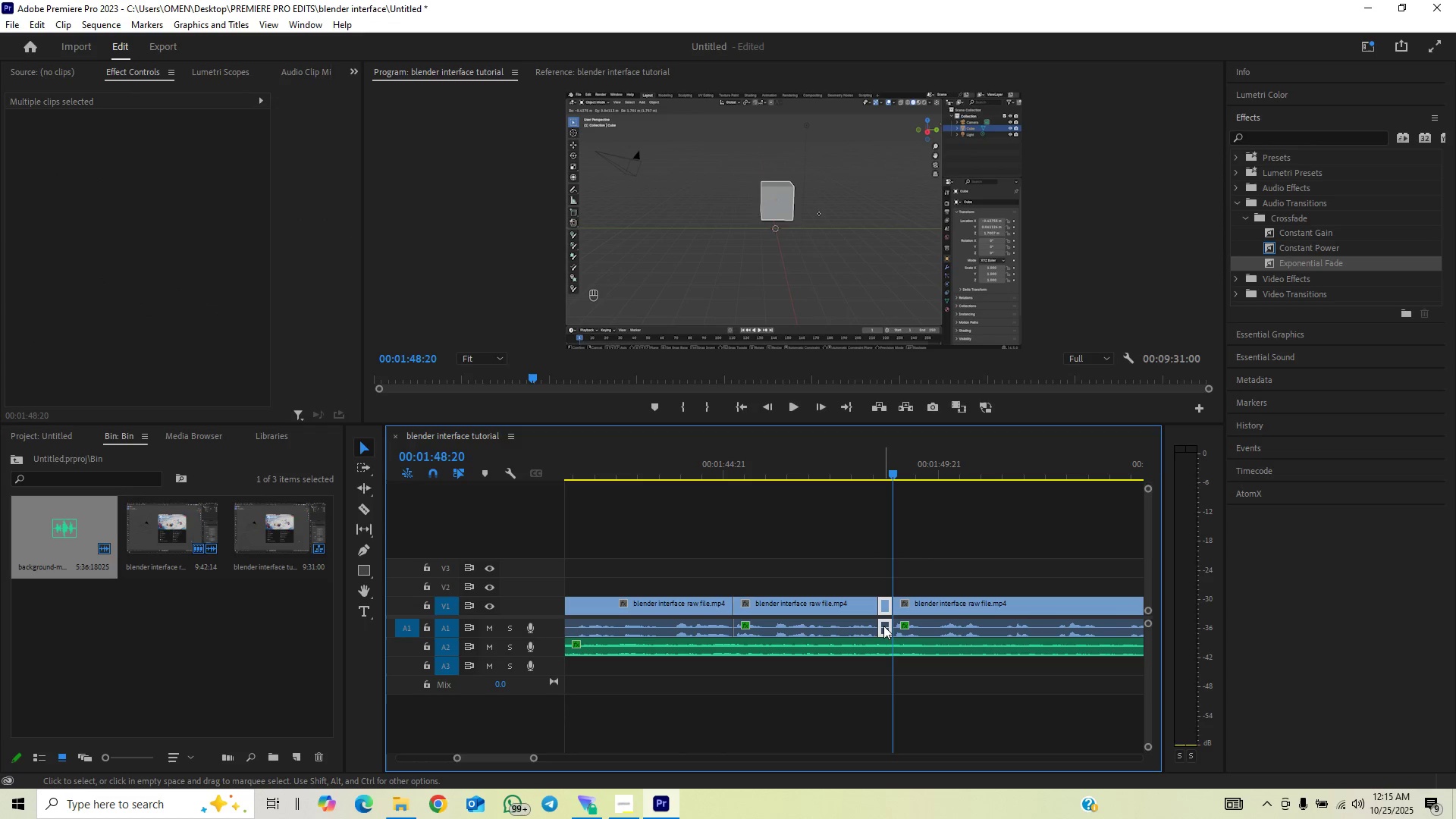 
key(Backspace)
 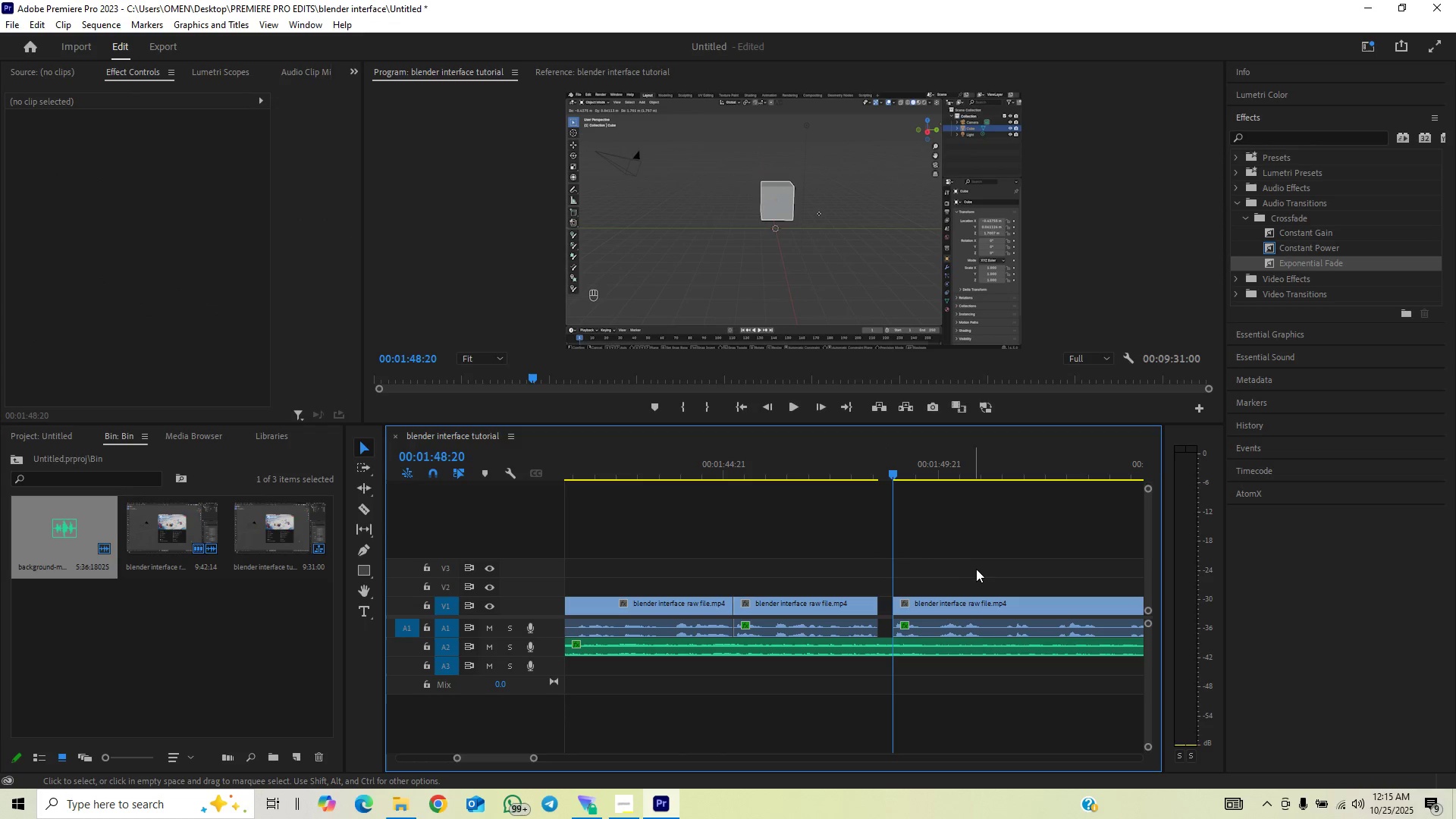 
left_click_drag(start_coordinate=[977, 566], to_coordinate=[932, 621])
 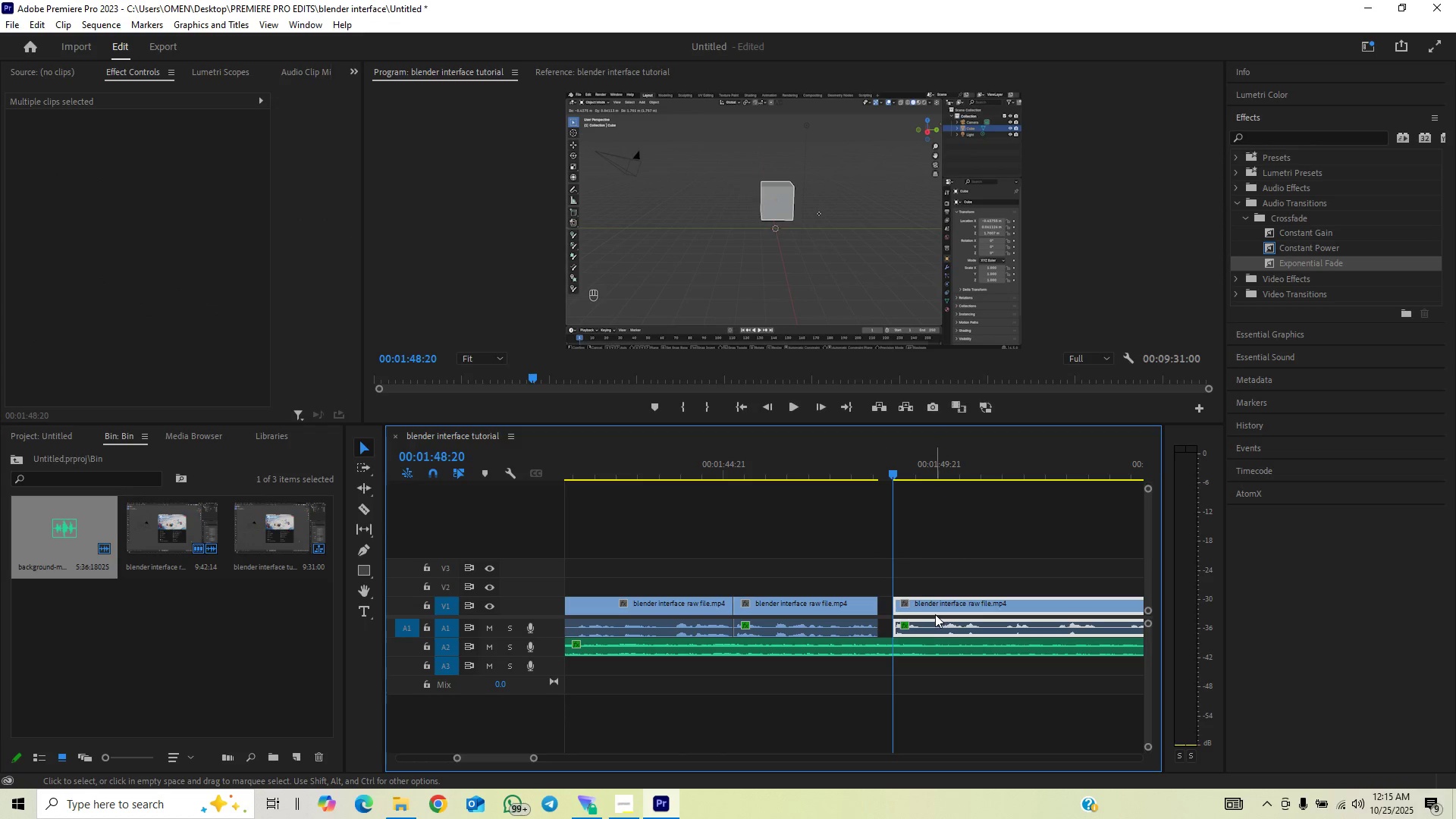 
left_click_drag(start_coordinate=[935, 614], to_coordinate=[927, 617])
 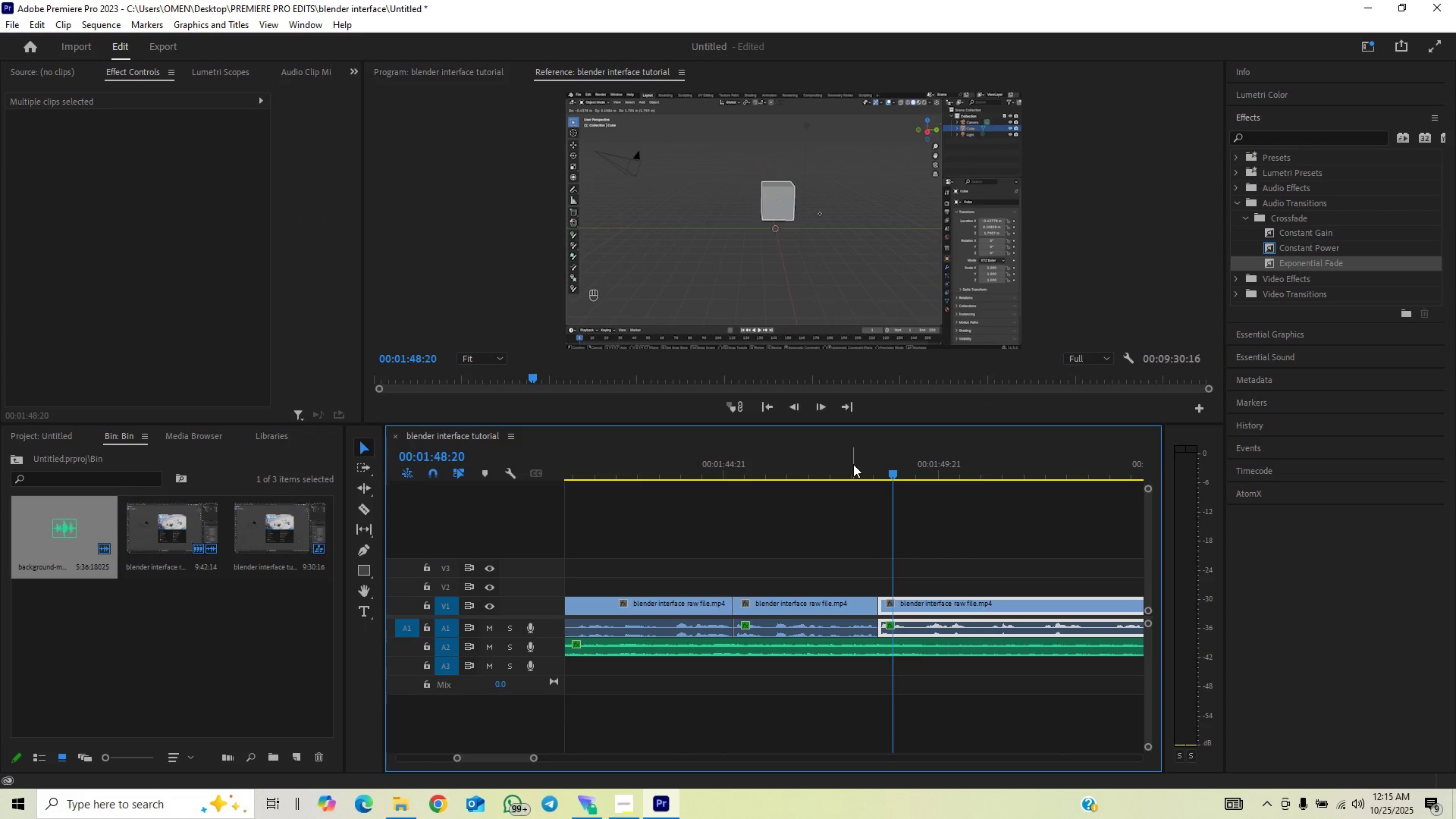 
key(Space)
 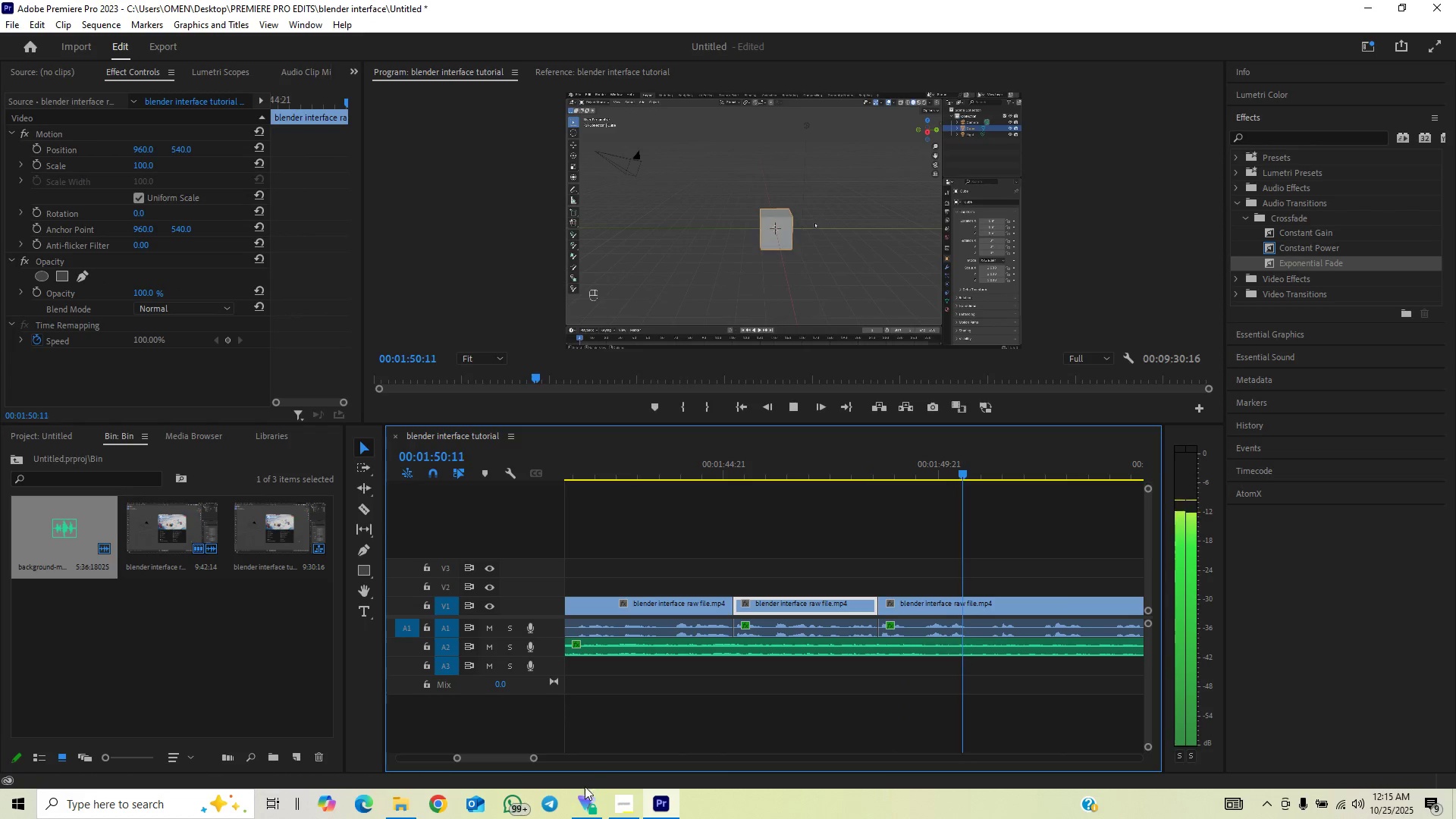 
left_click_drag(start_coordinate=[533, 755], to_coordinate=[551, 749])
 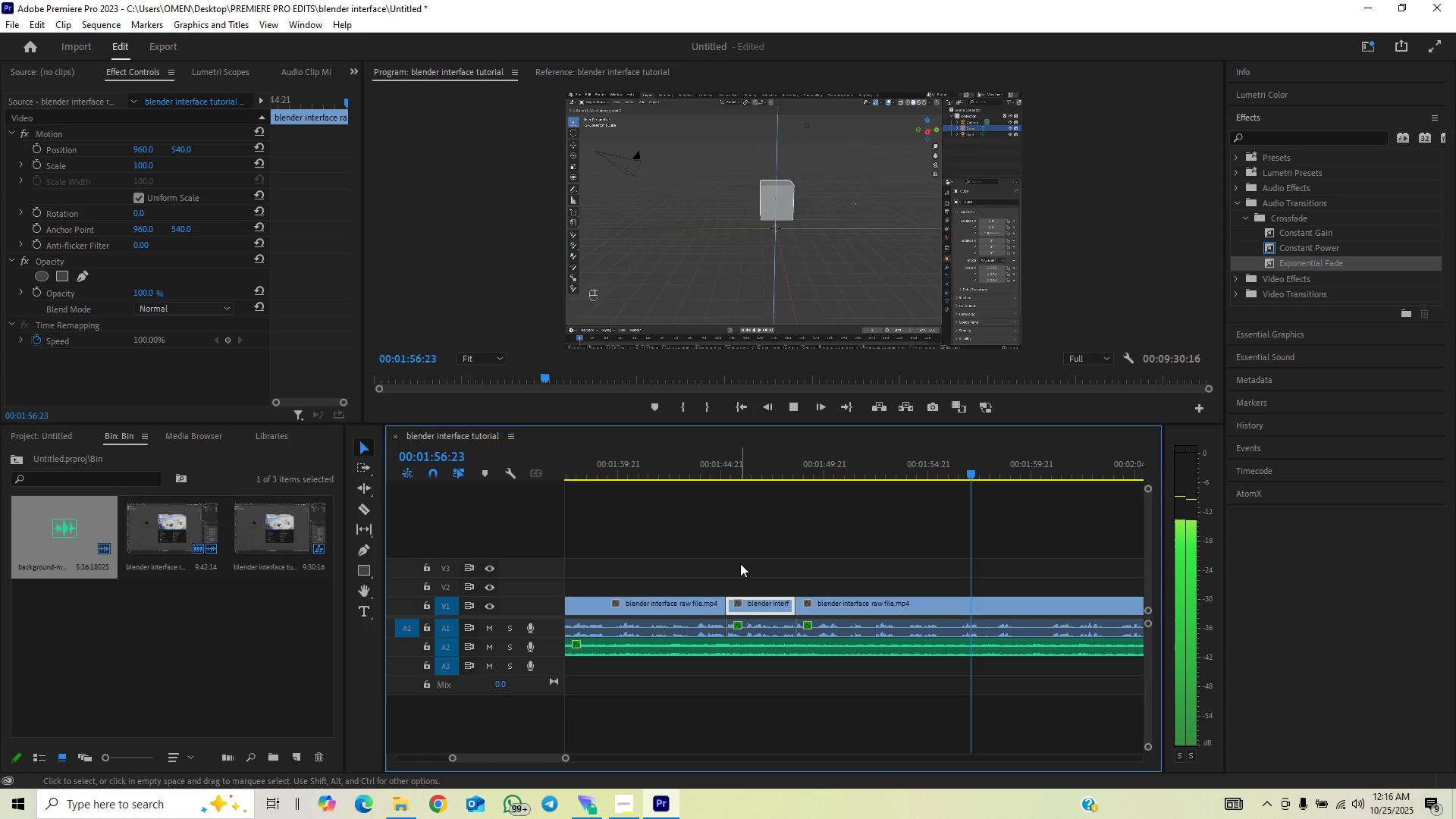 
wait(7.01)
 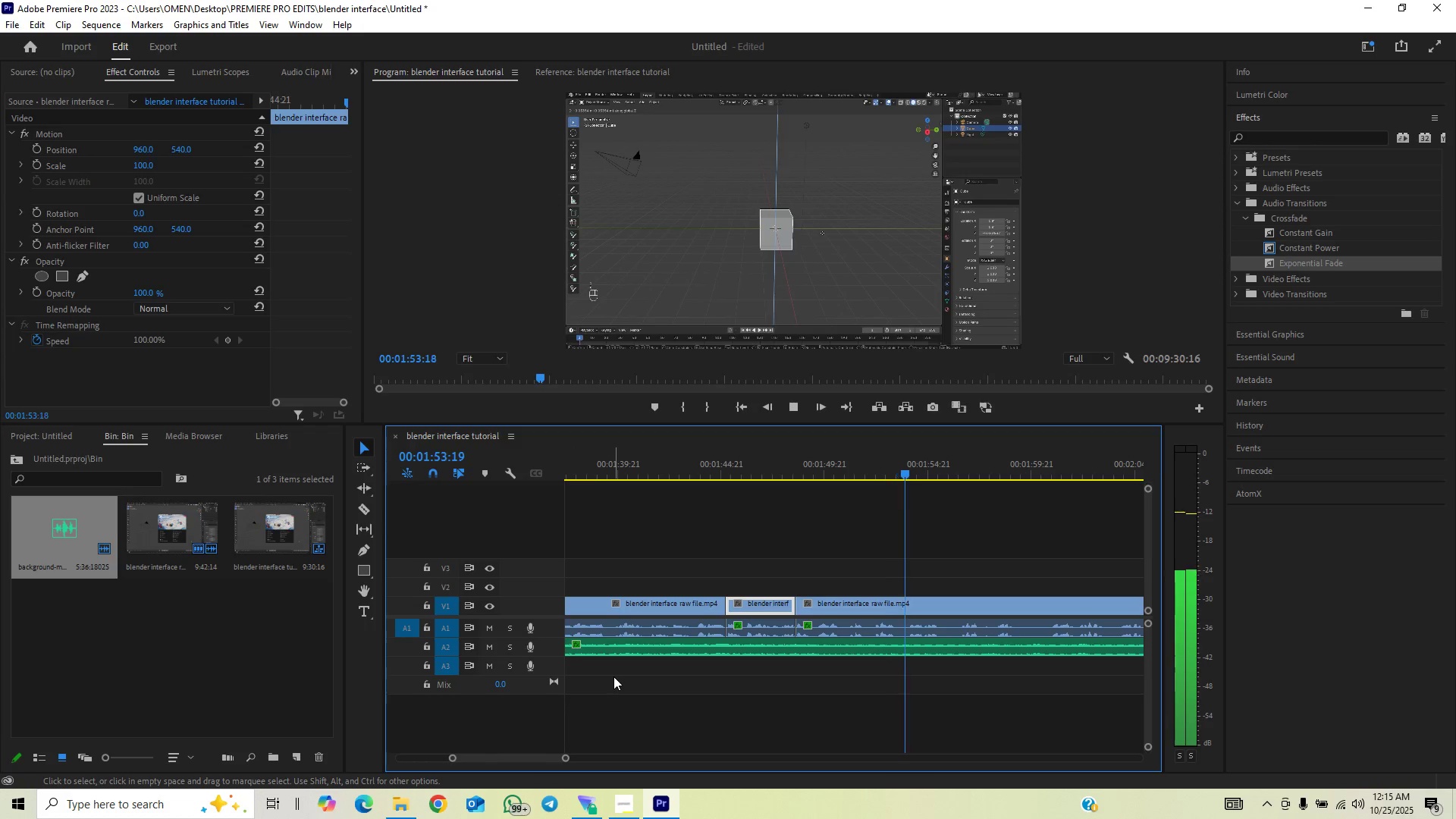 
left_click_drag(start_coordinate=[566, 761], to_coordinate=[575, 759])
 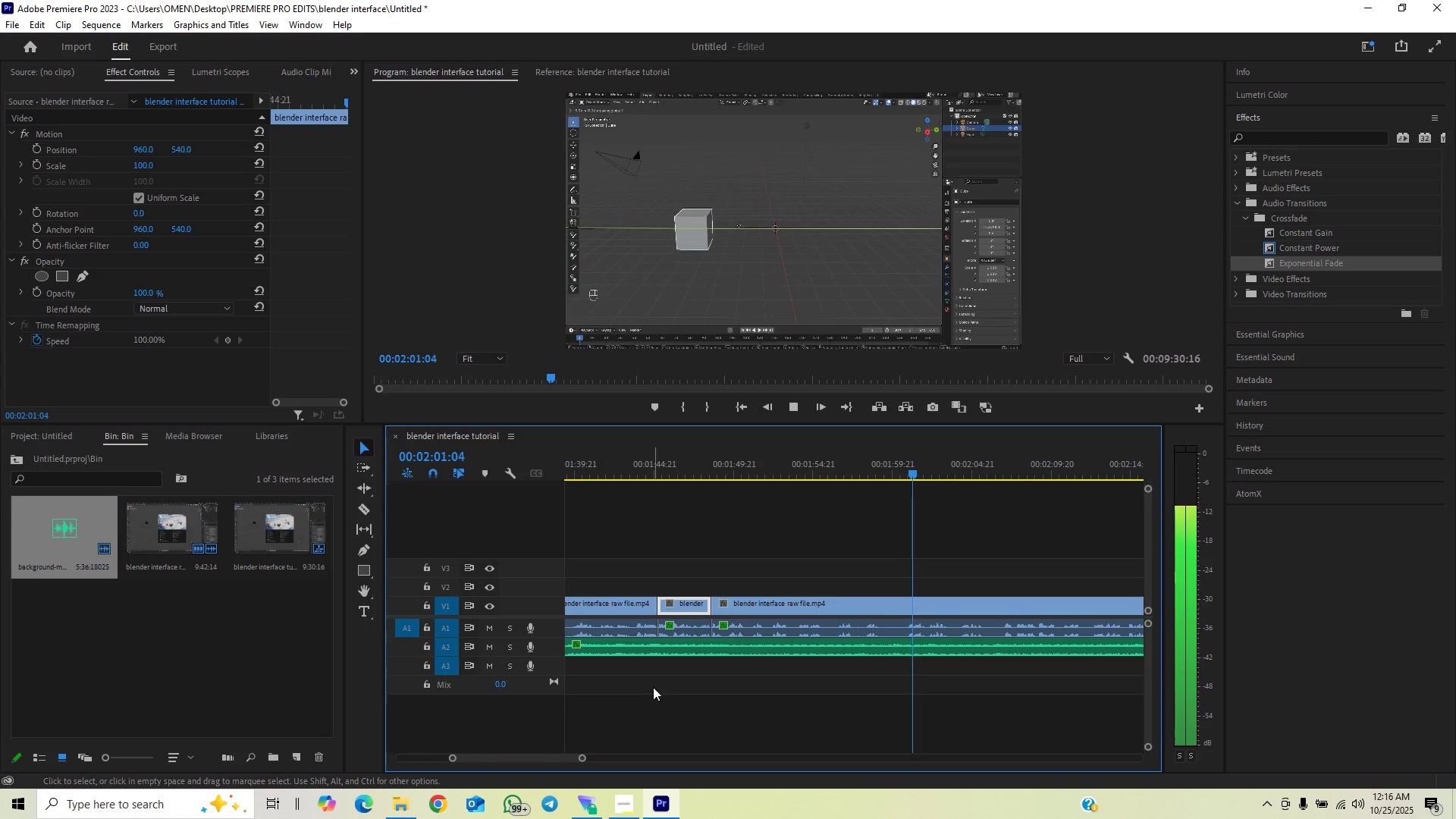 
key(Space)
 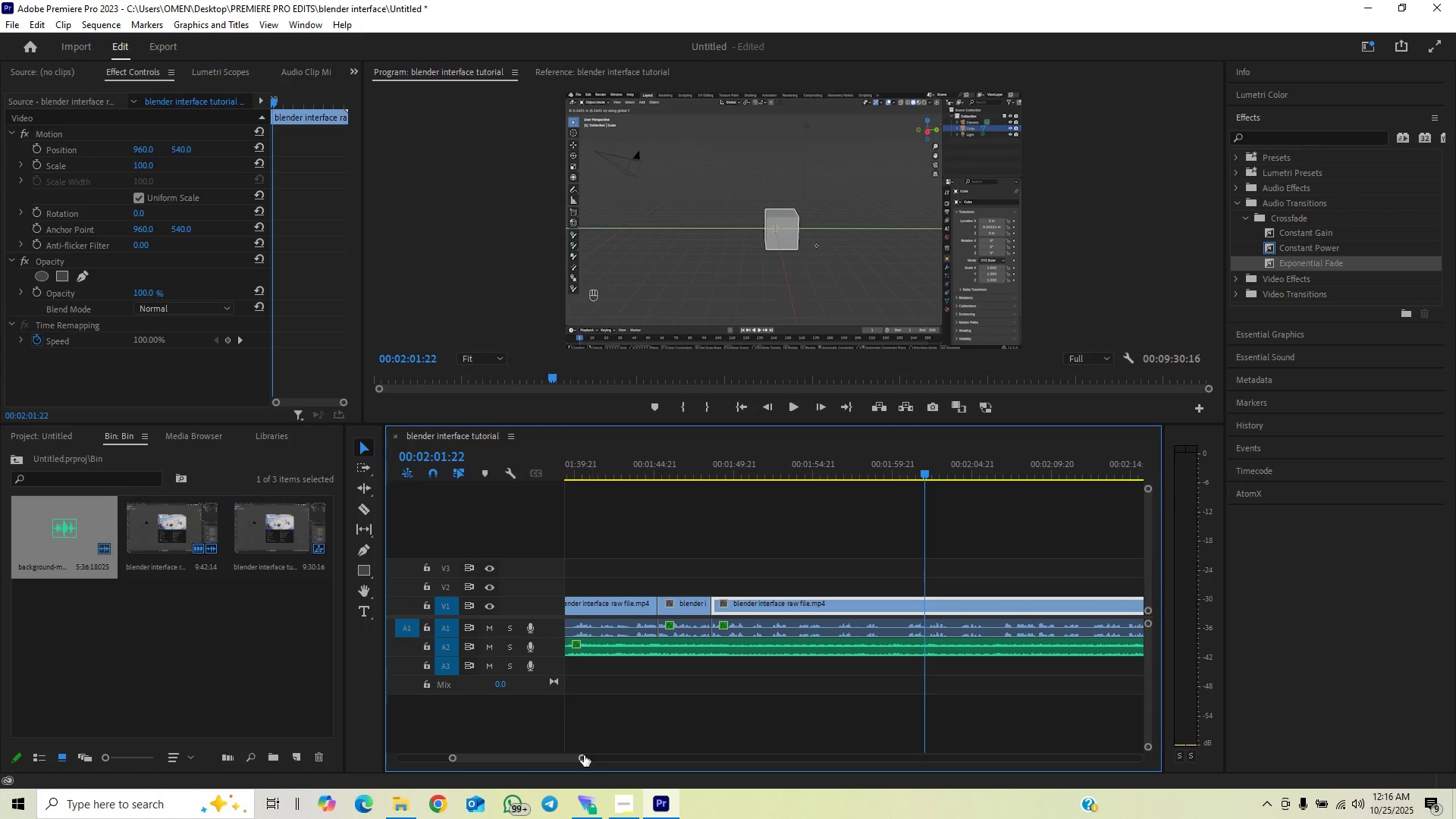 
left_click_drag(start_coordinate=[582, 756], to_coordinate=[559, 774])
 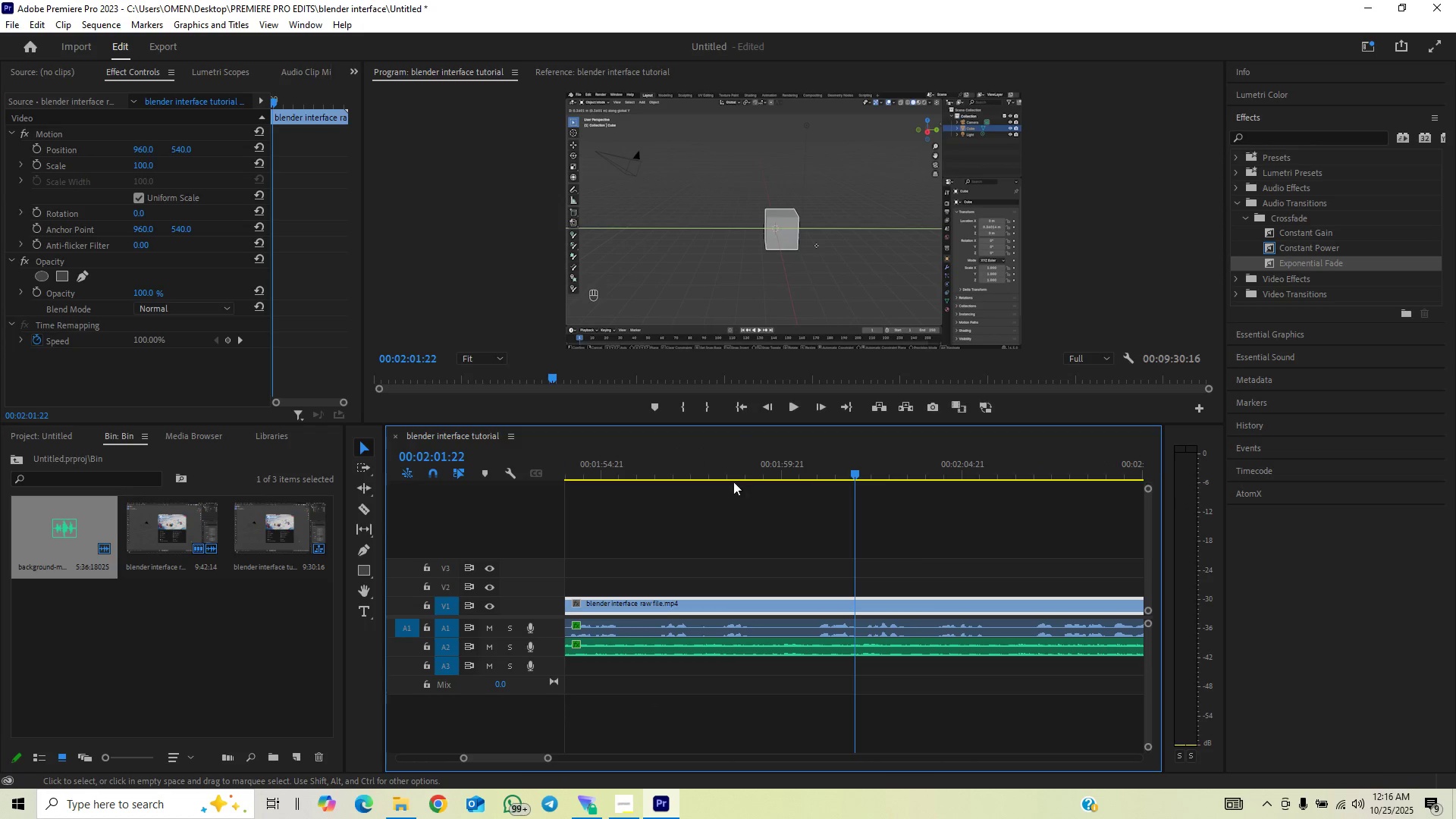 
left_click([714, 469])
 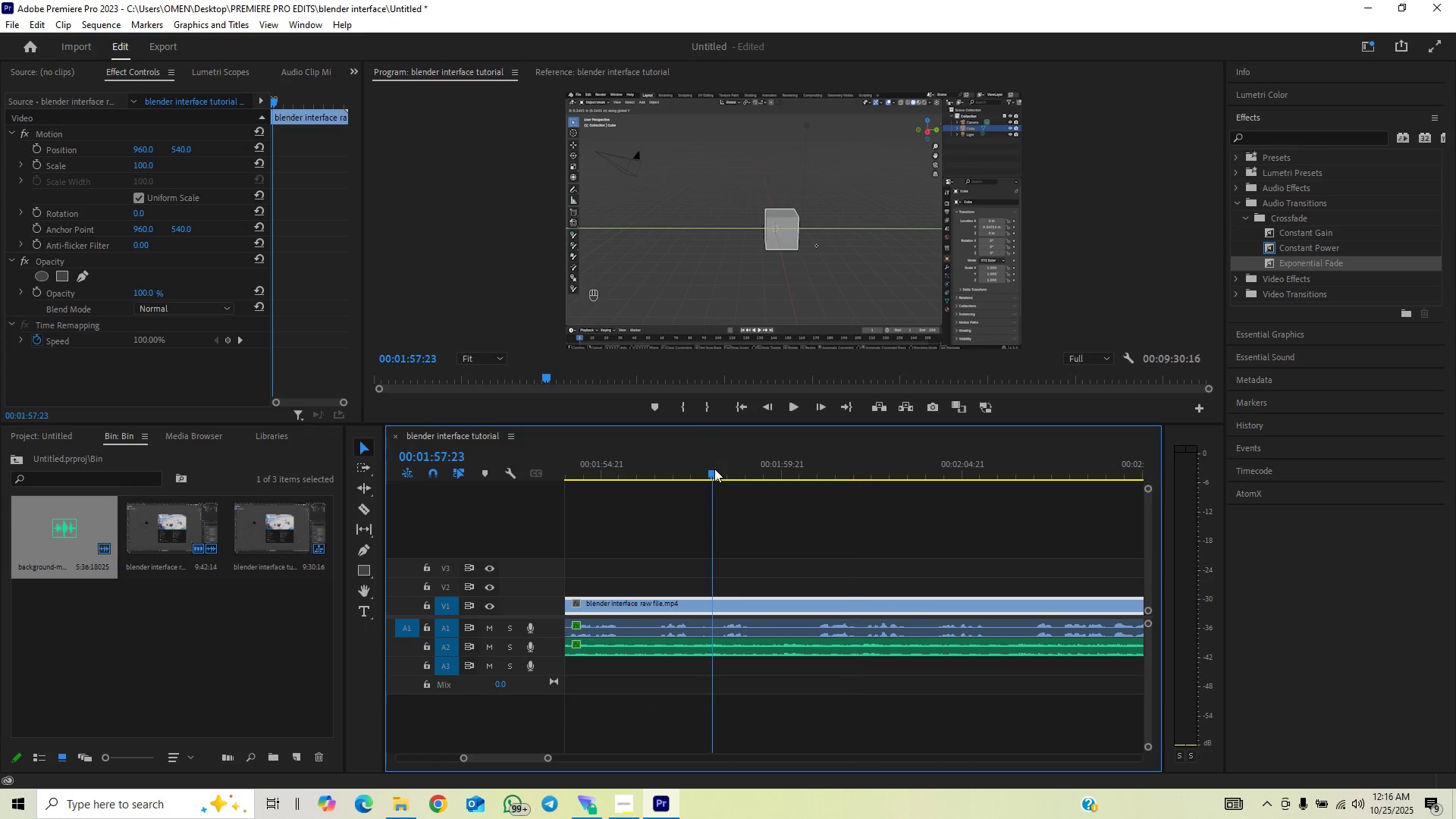 
key(Space)
 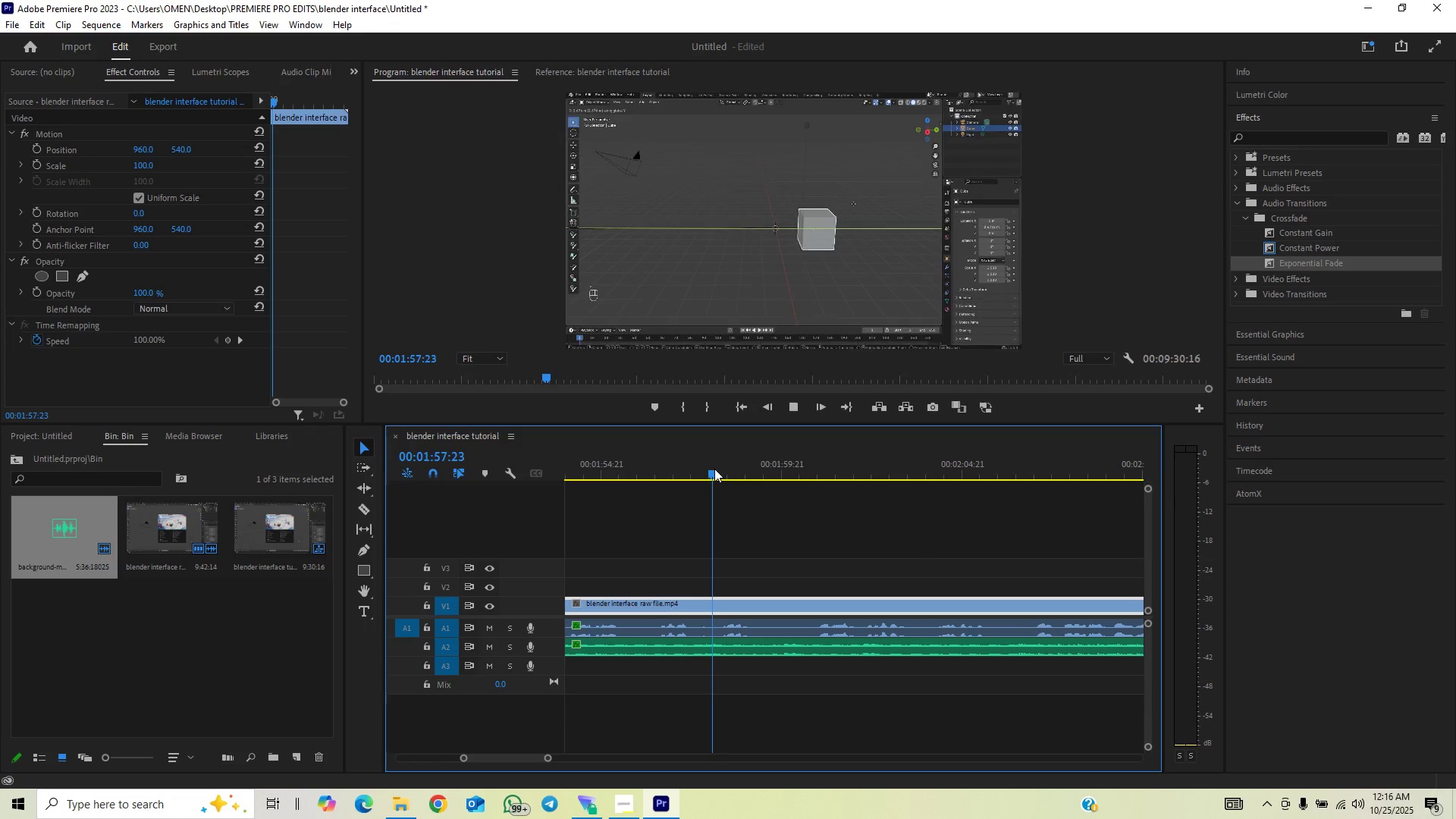 
key(Space)
 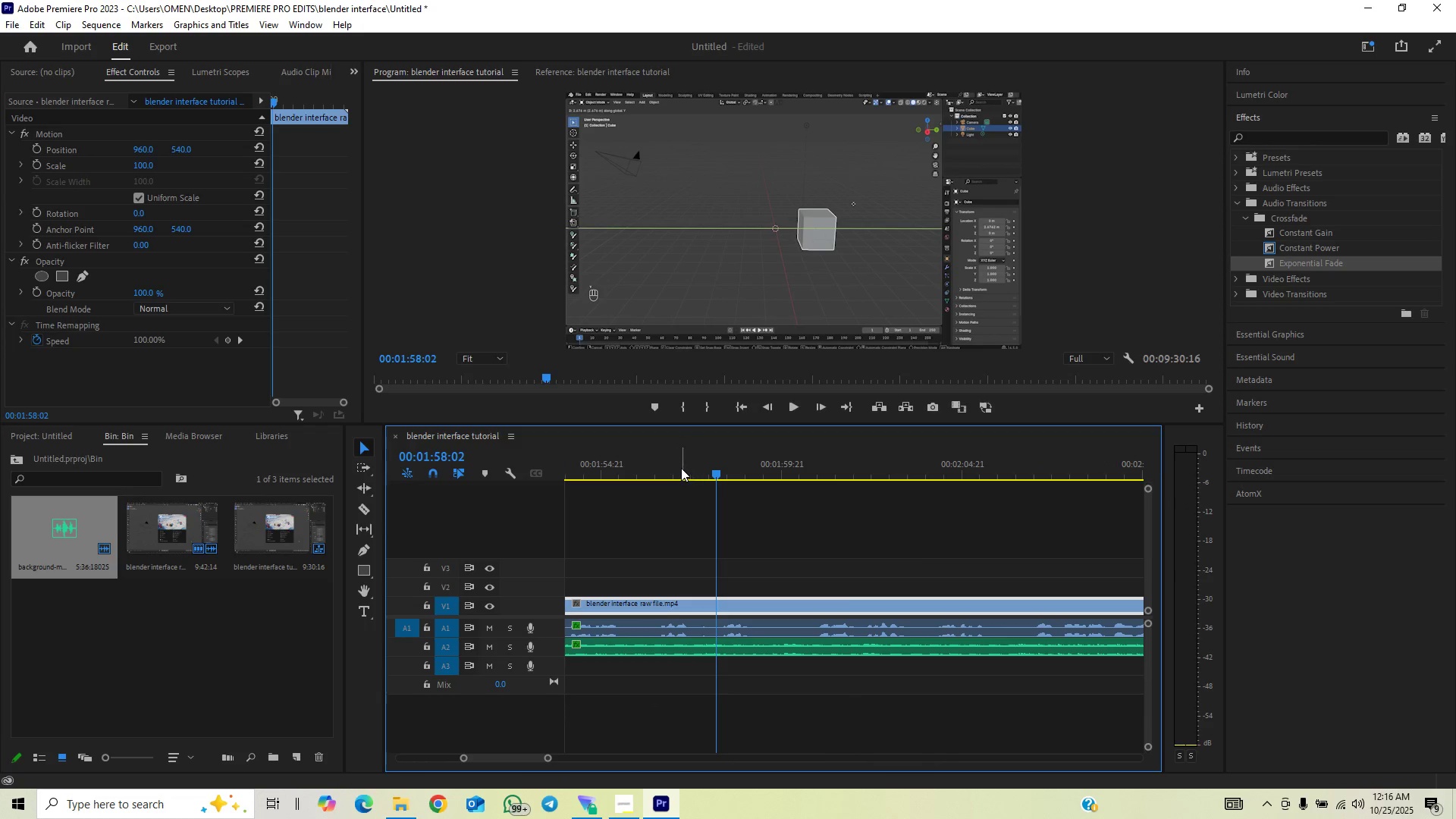 
left_click([681, 468])
 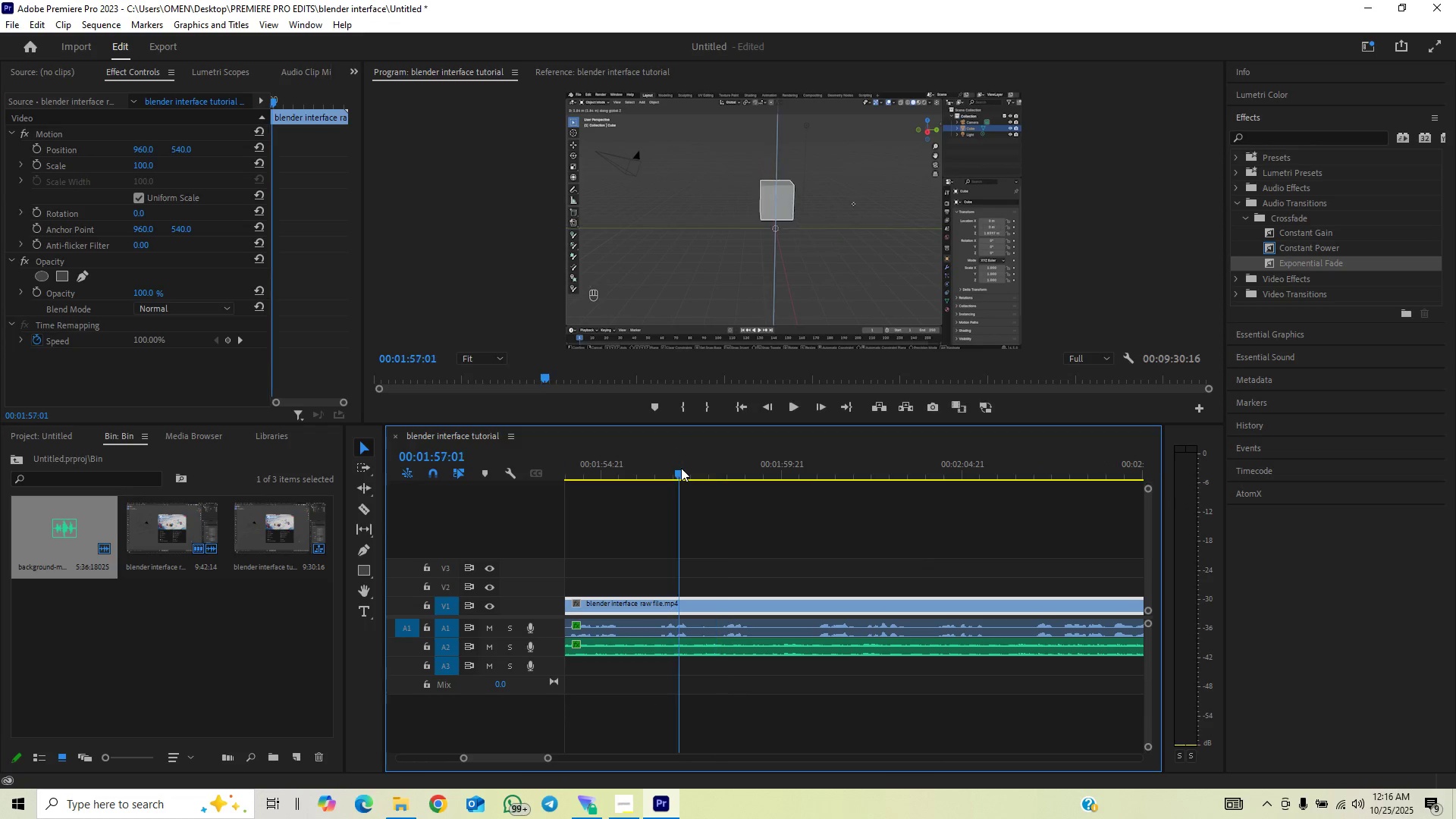 
key(Space)
 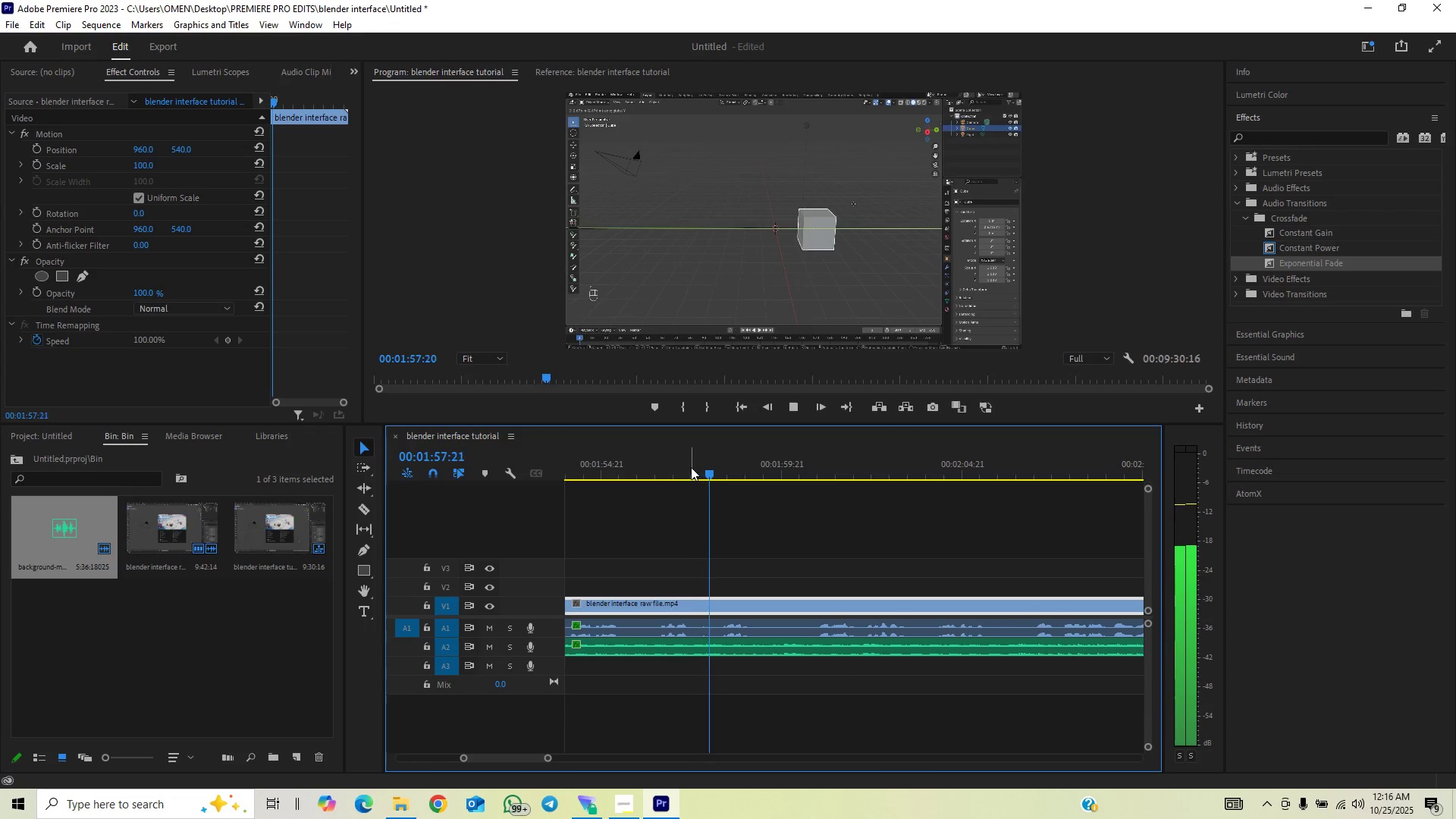 
key(Space)
 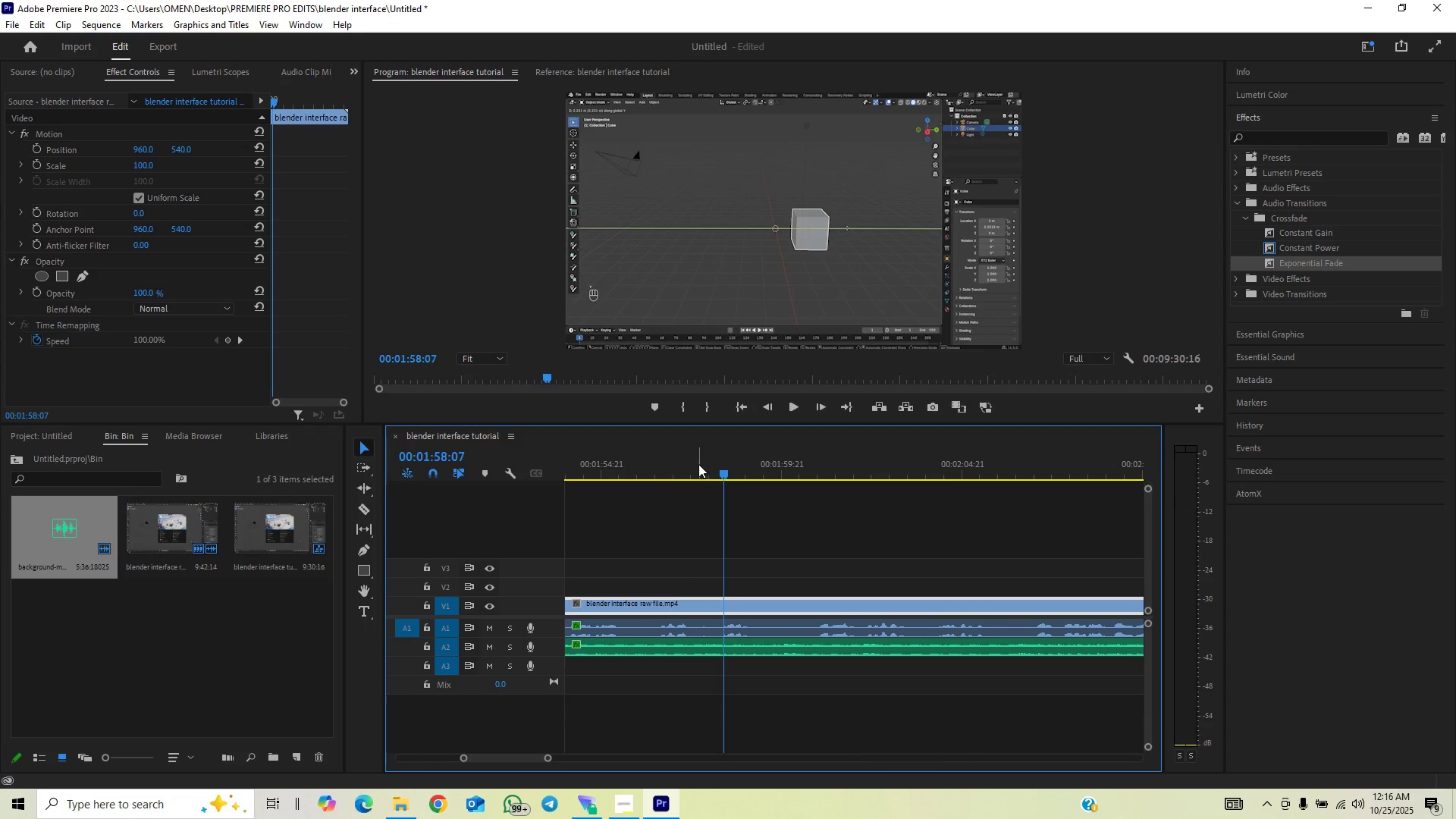 
left_click_drag(start_coordinate=[692, 463], to_coordinate=[697, 463])
 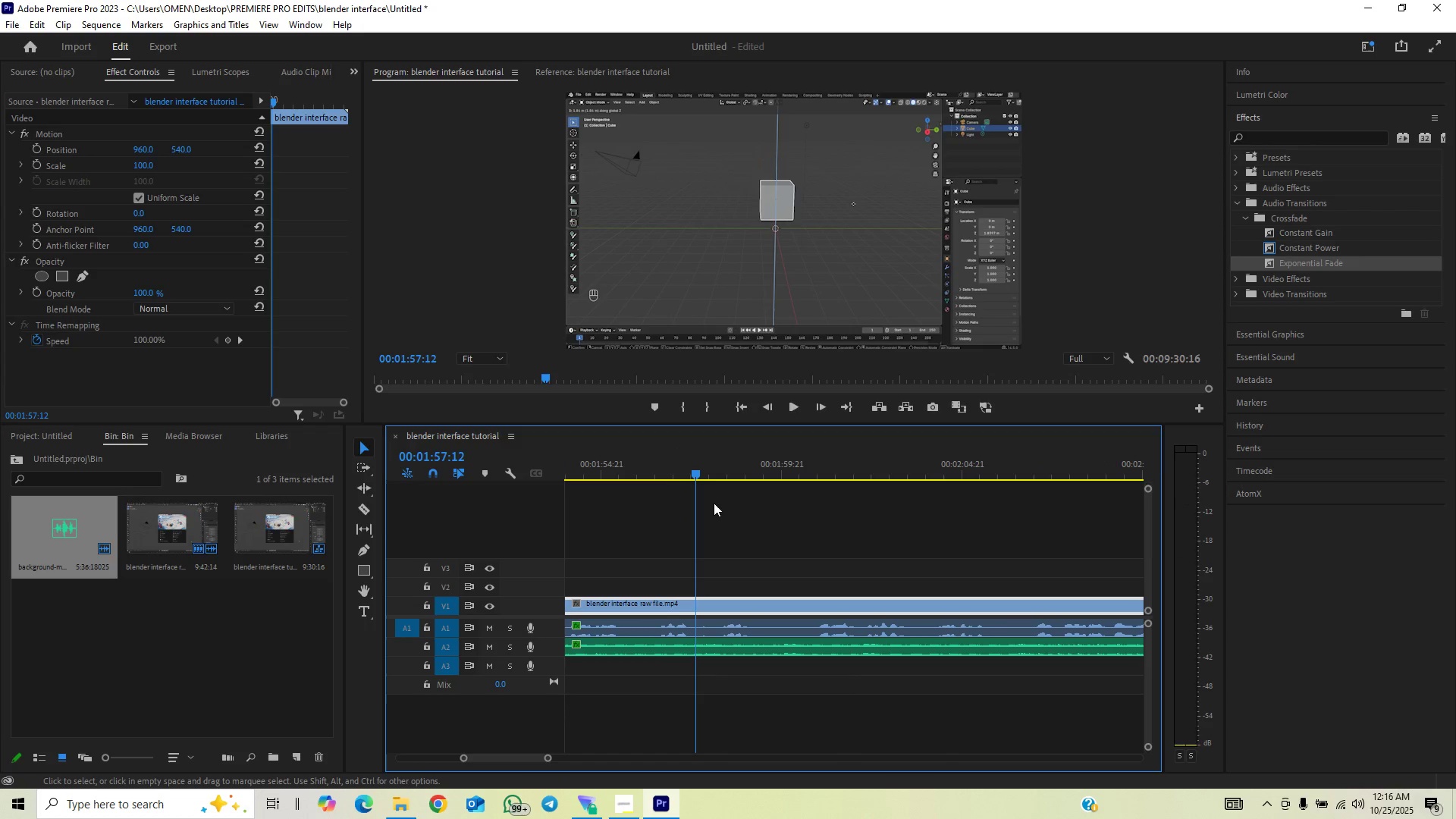 
key(C)
 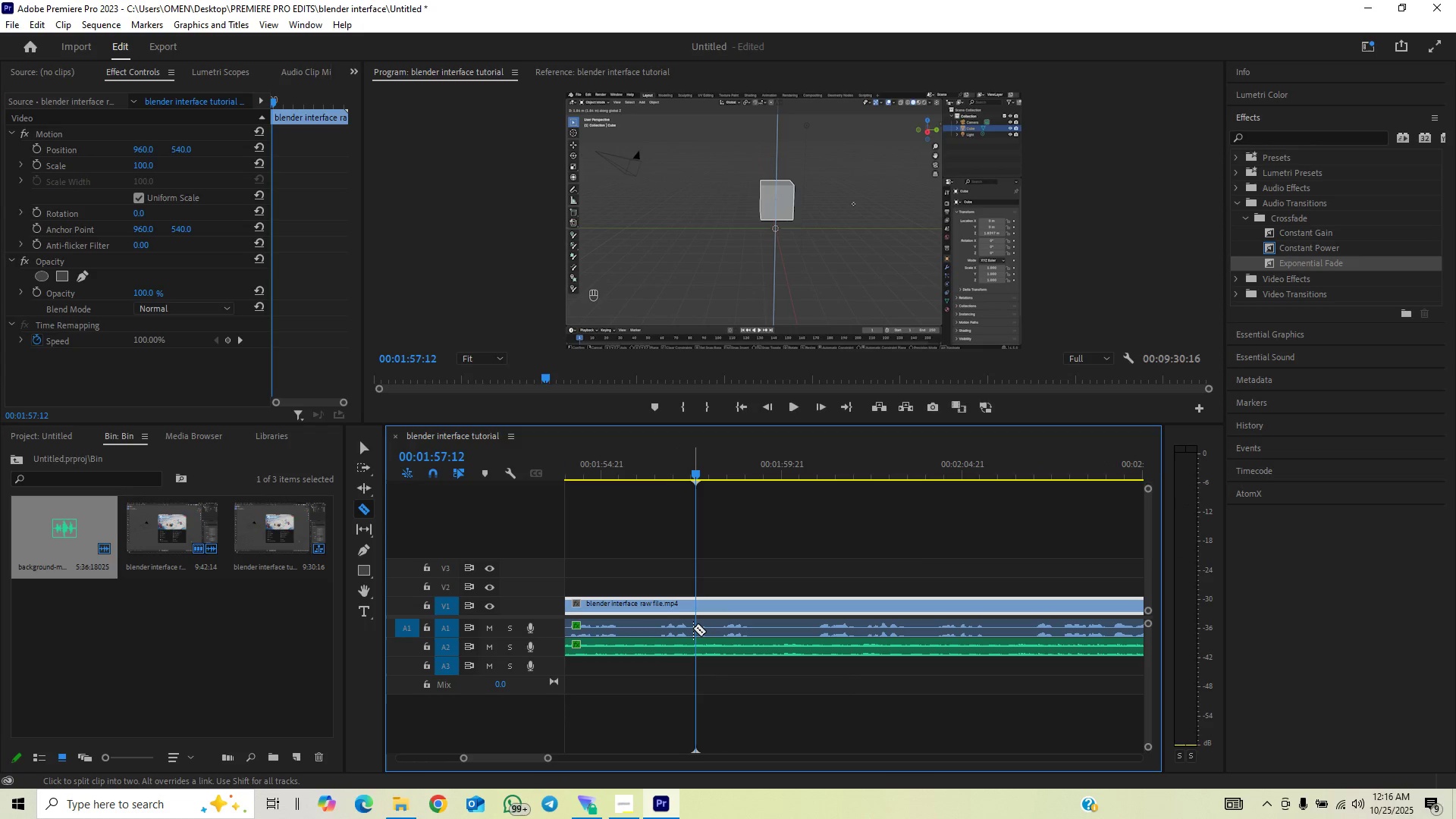 
left_click([693, 627])
 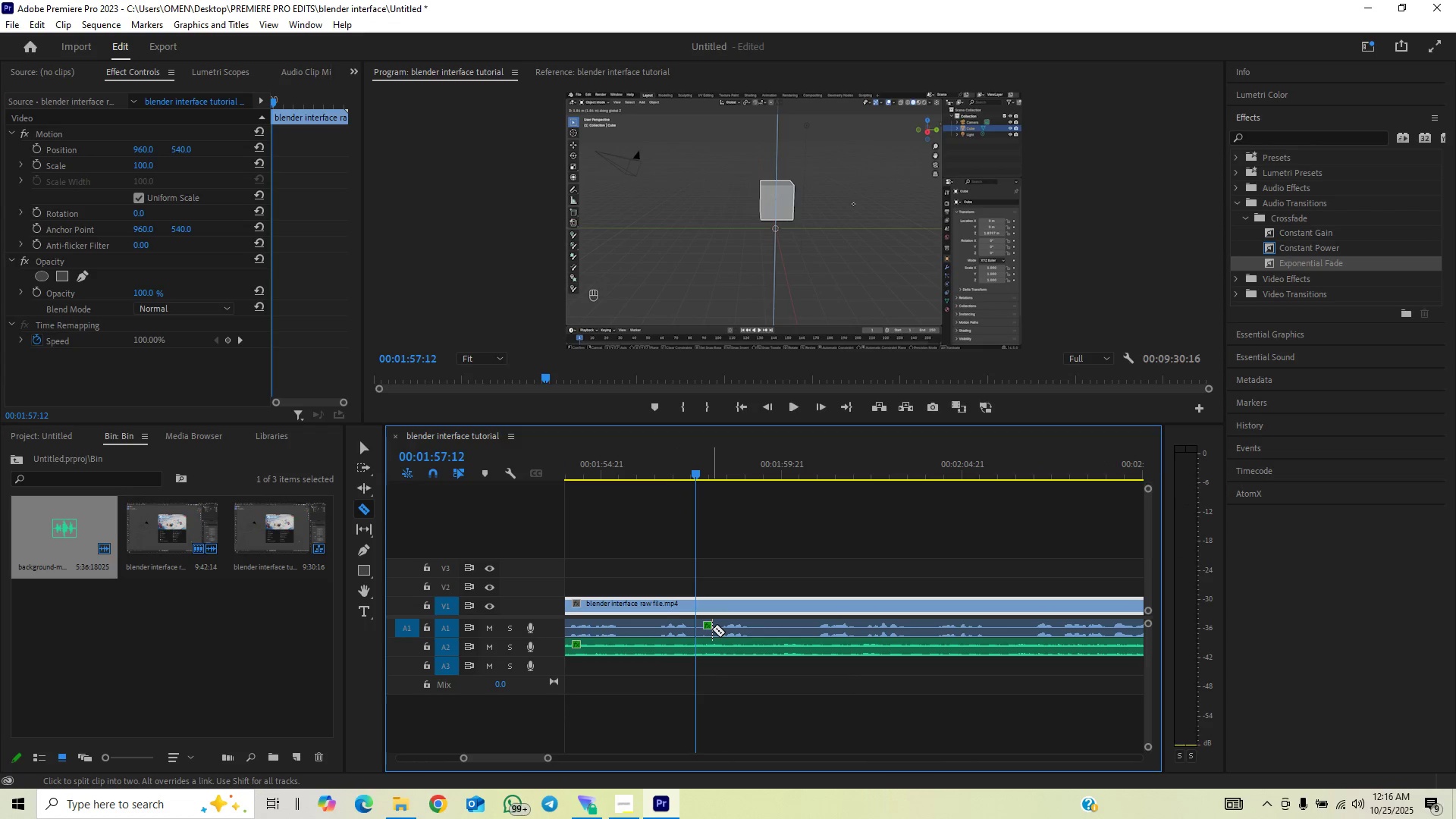 
left_click([712, 629])
 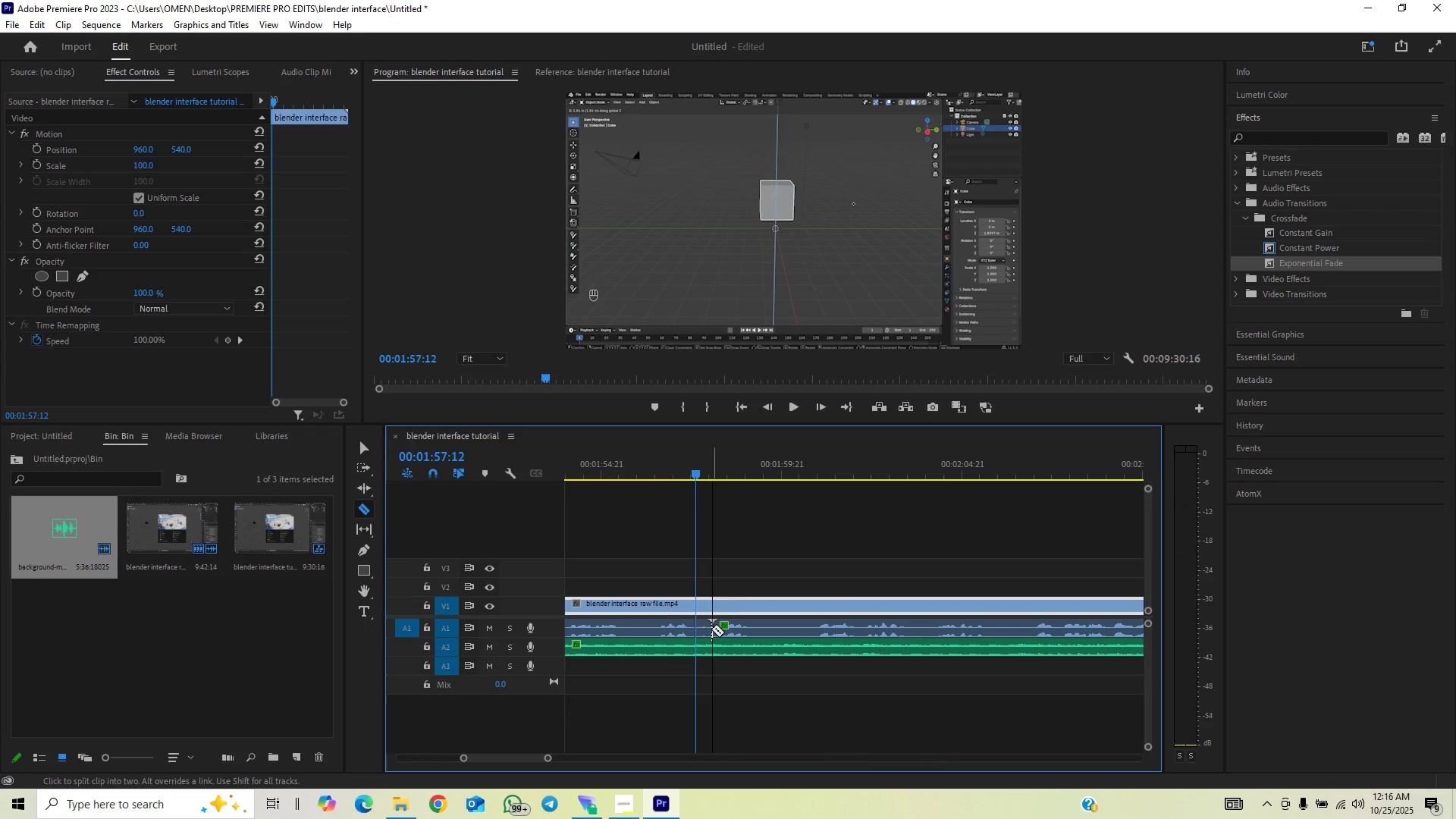 
key(V)
 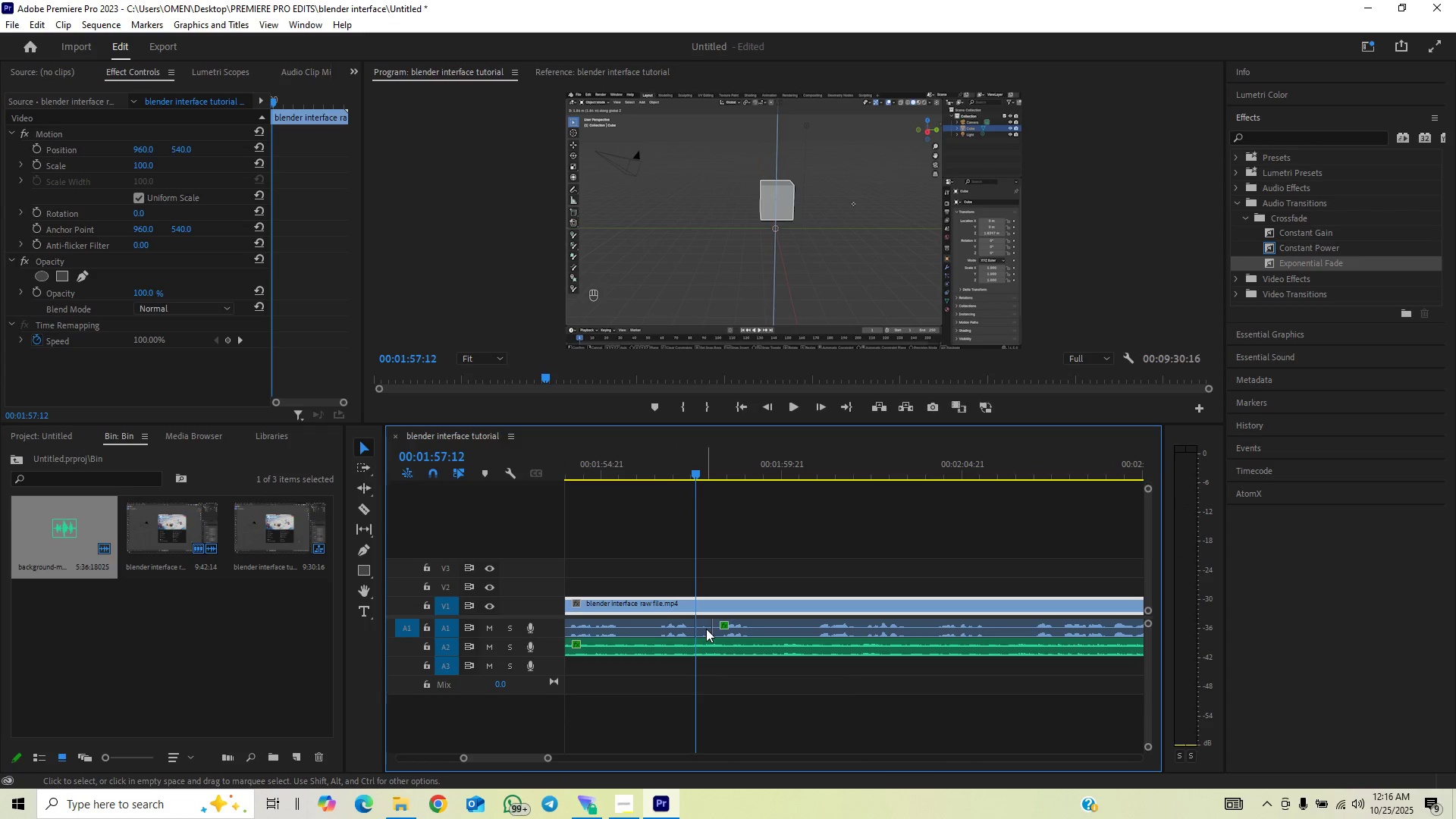 
left_click([706, 629])
 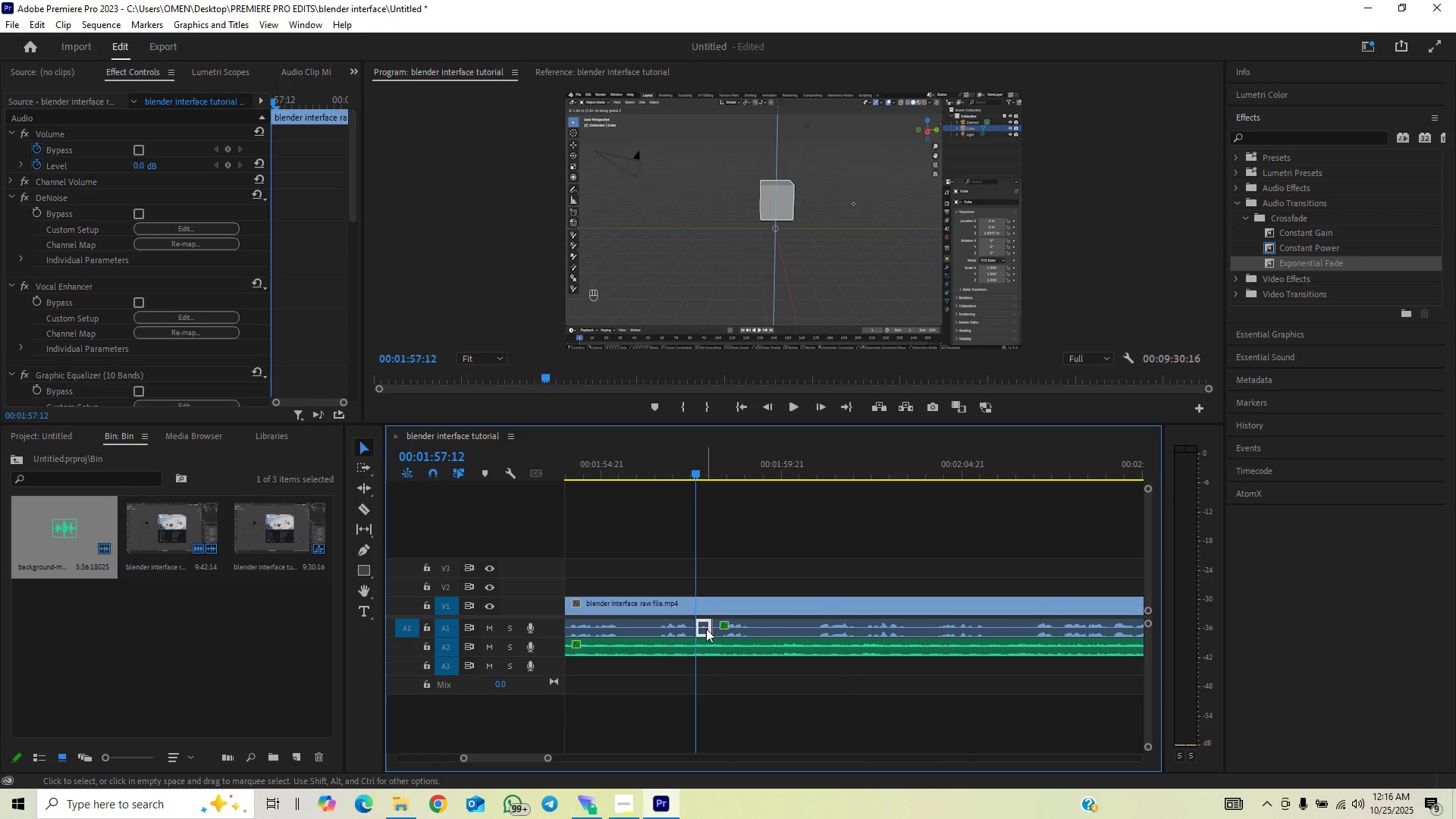 
key(Backspace)
 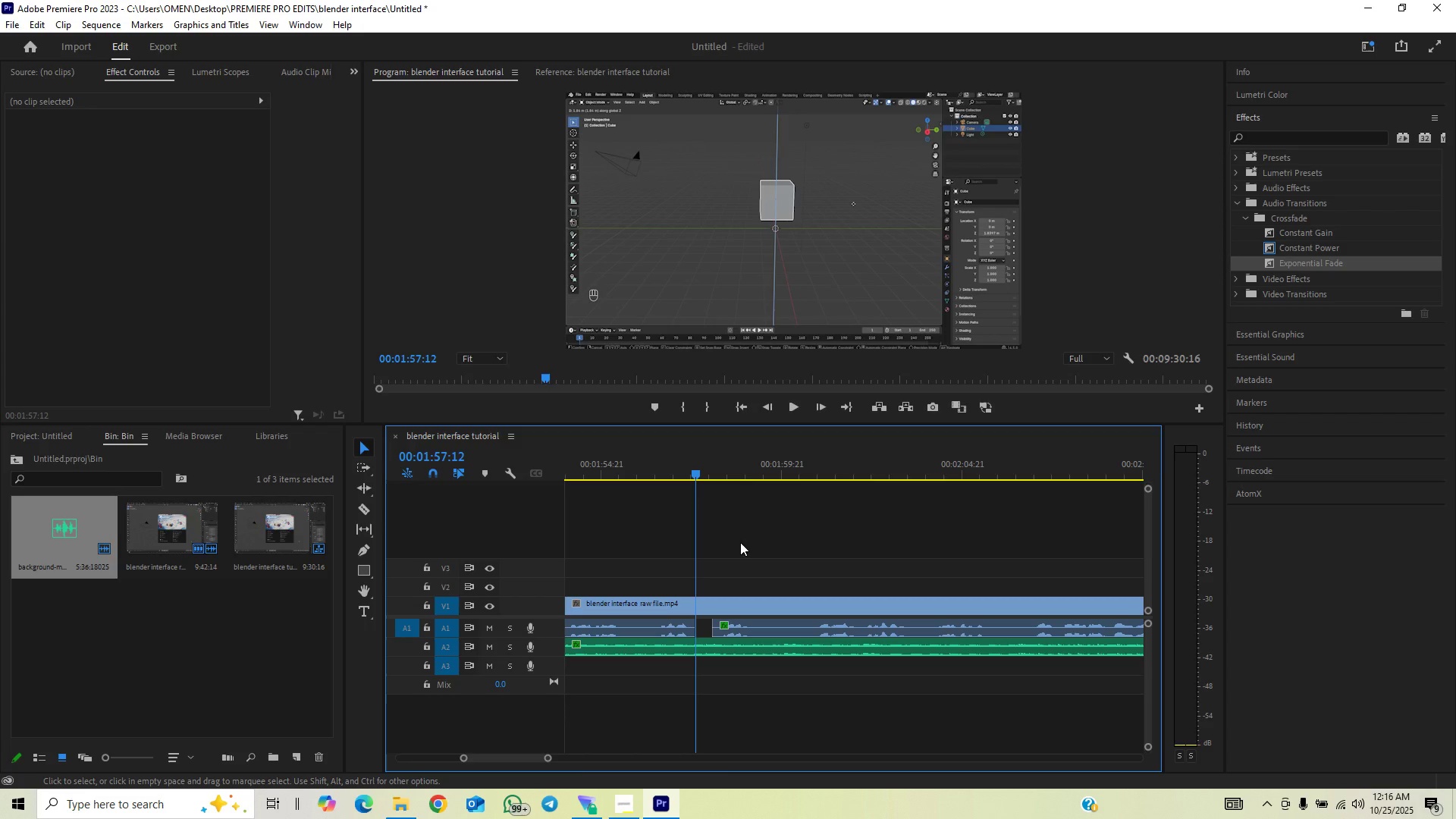 
key(Space)
 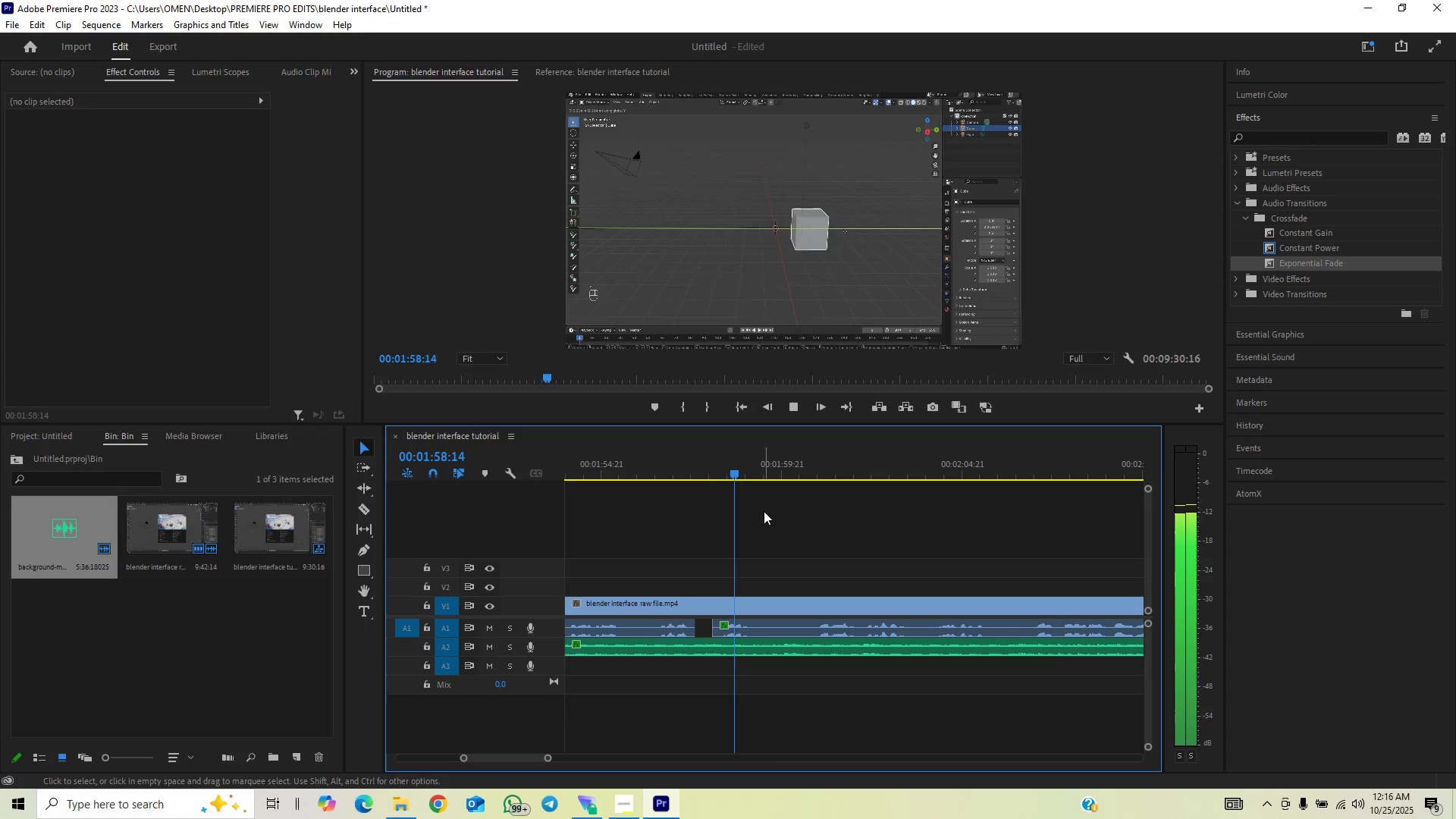 
key(Space)
 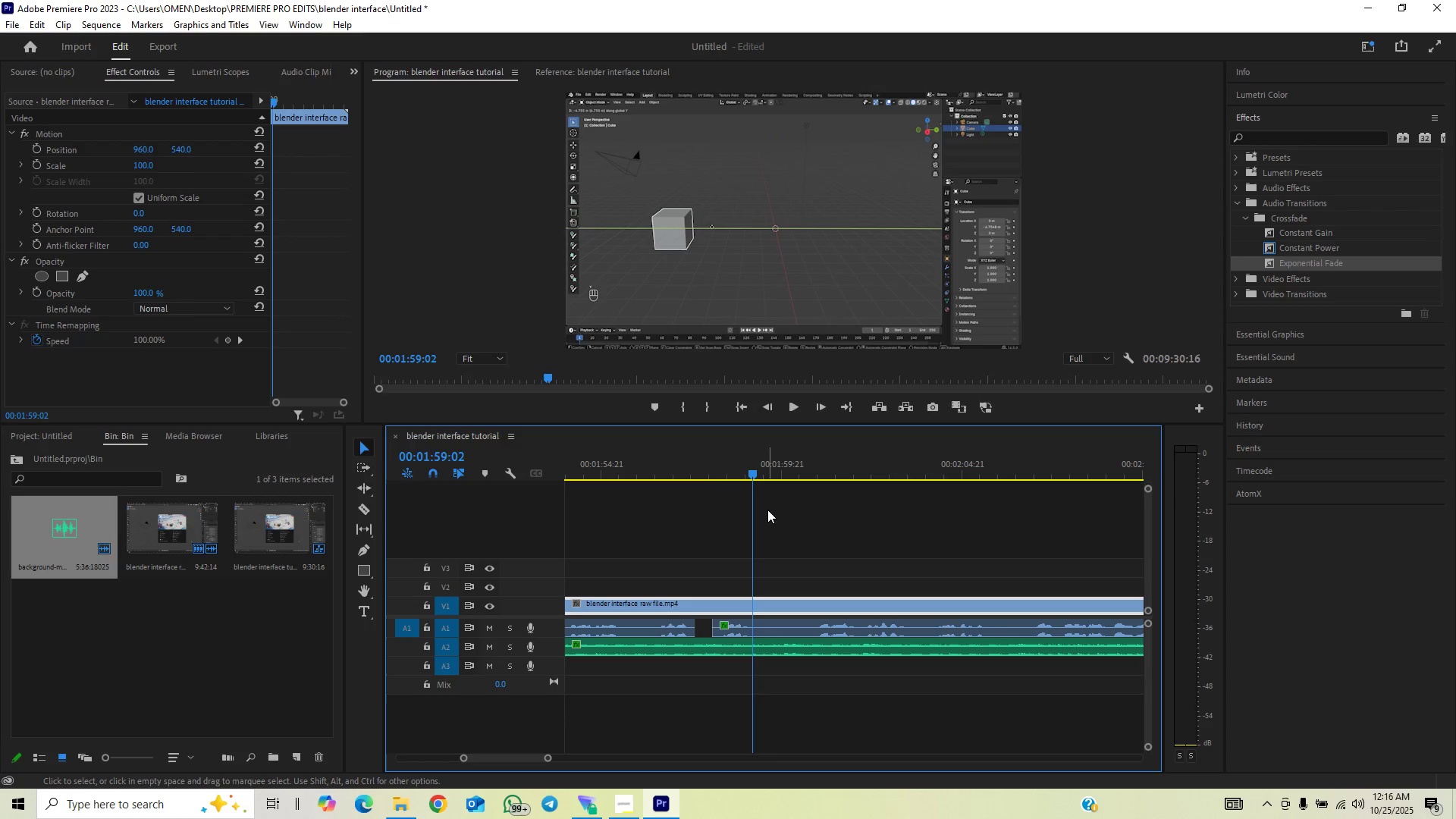 
key(Space)
 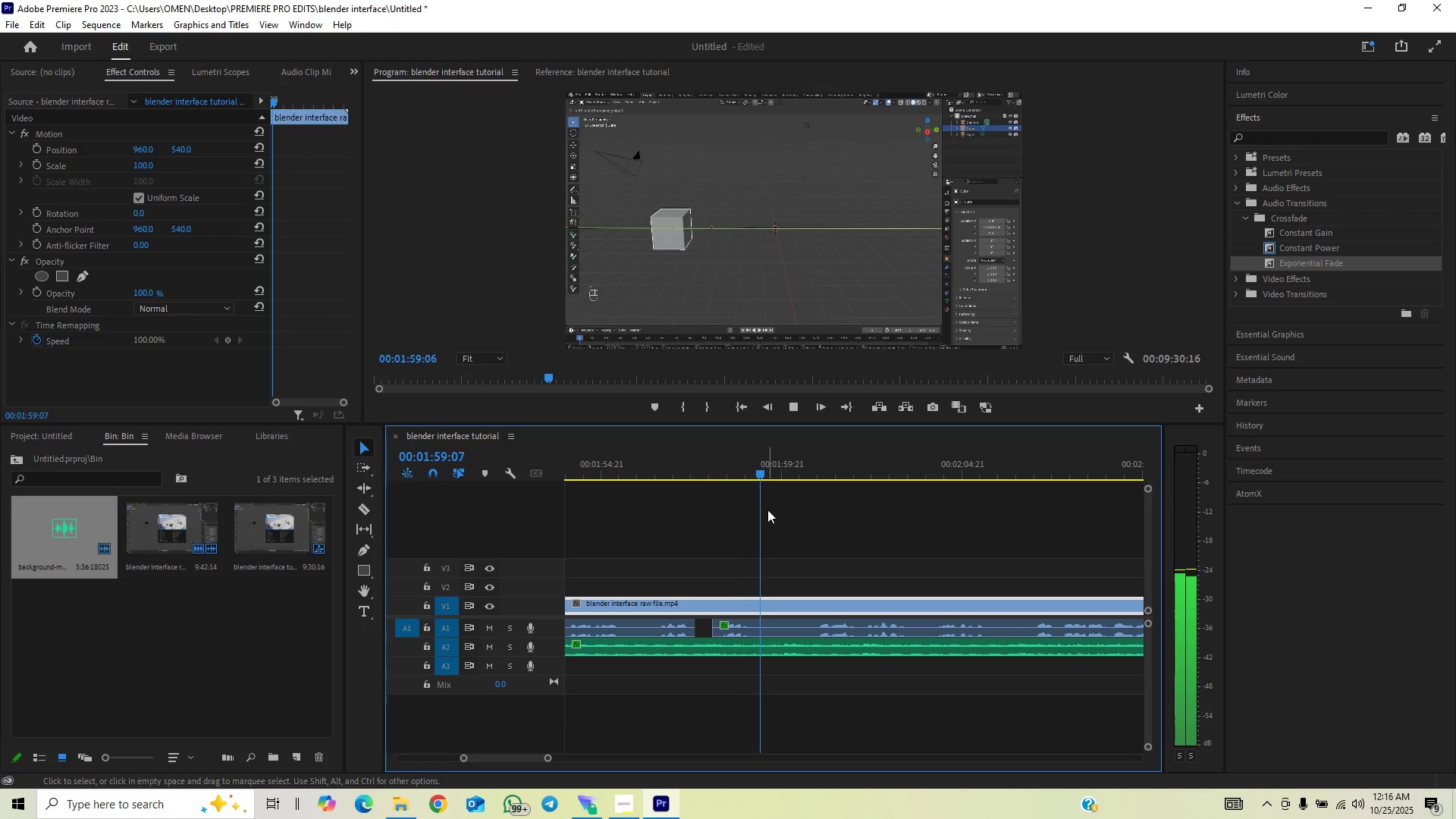 
key(Space)
 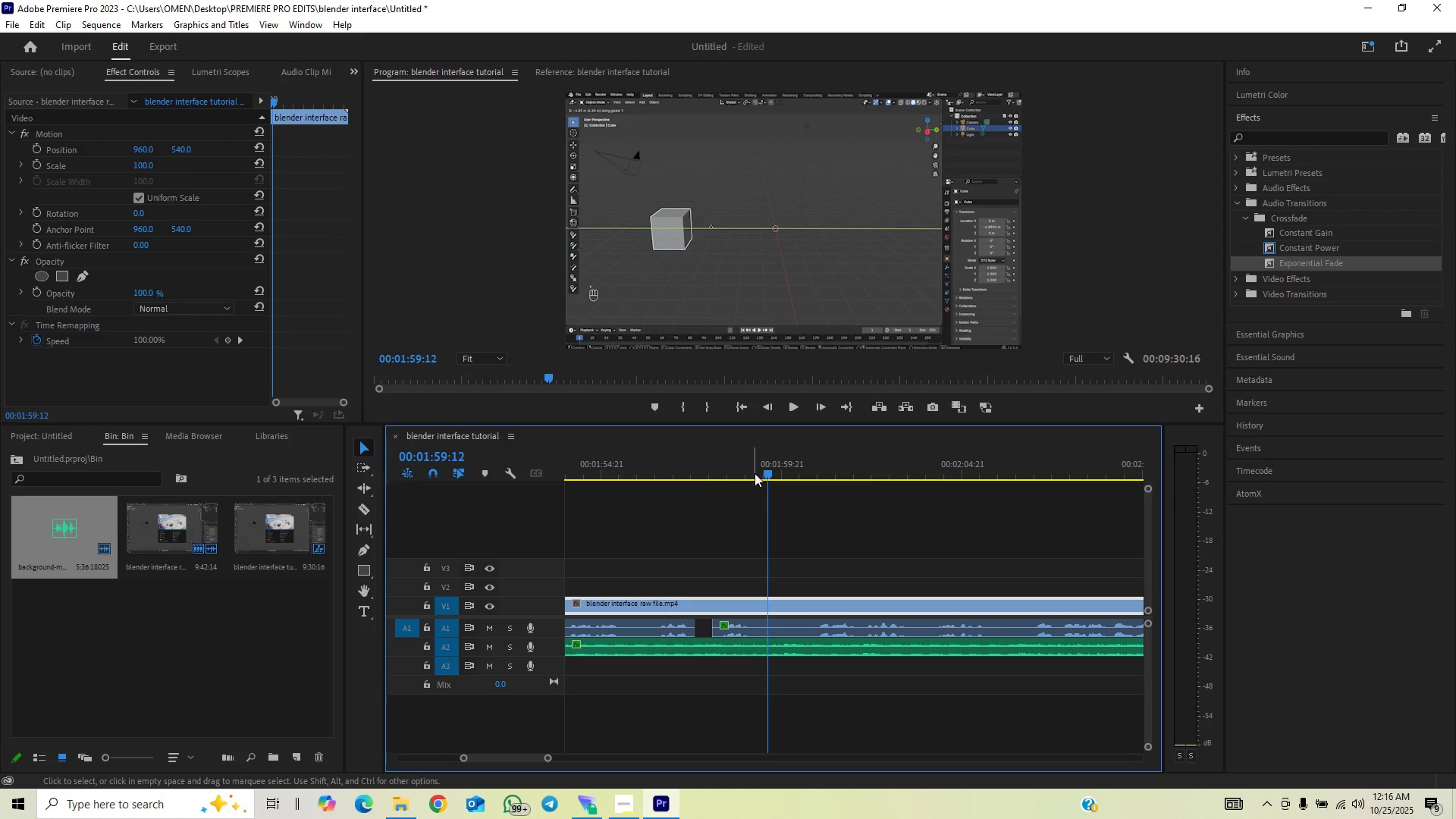 
left_click_drag(start_coordinate=[753, 466], to_coordinate=[758, 469])
 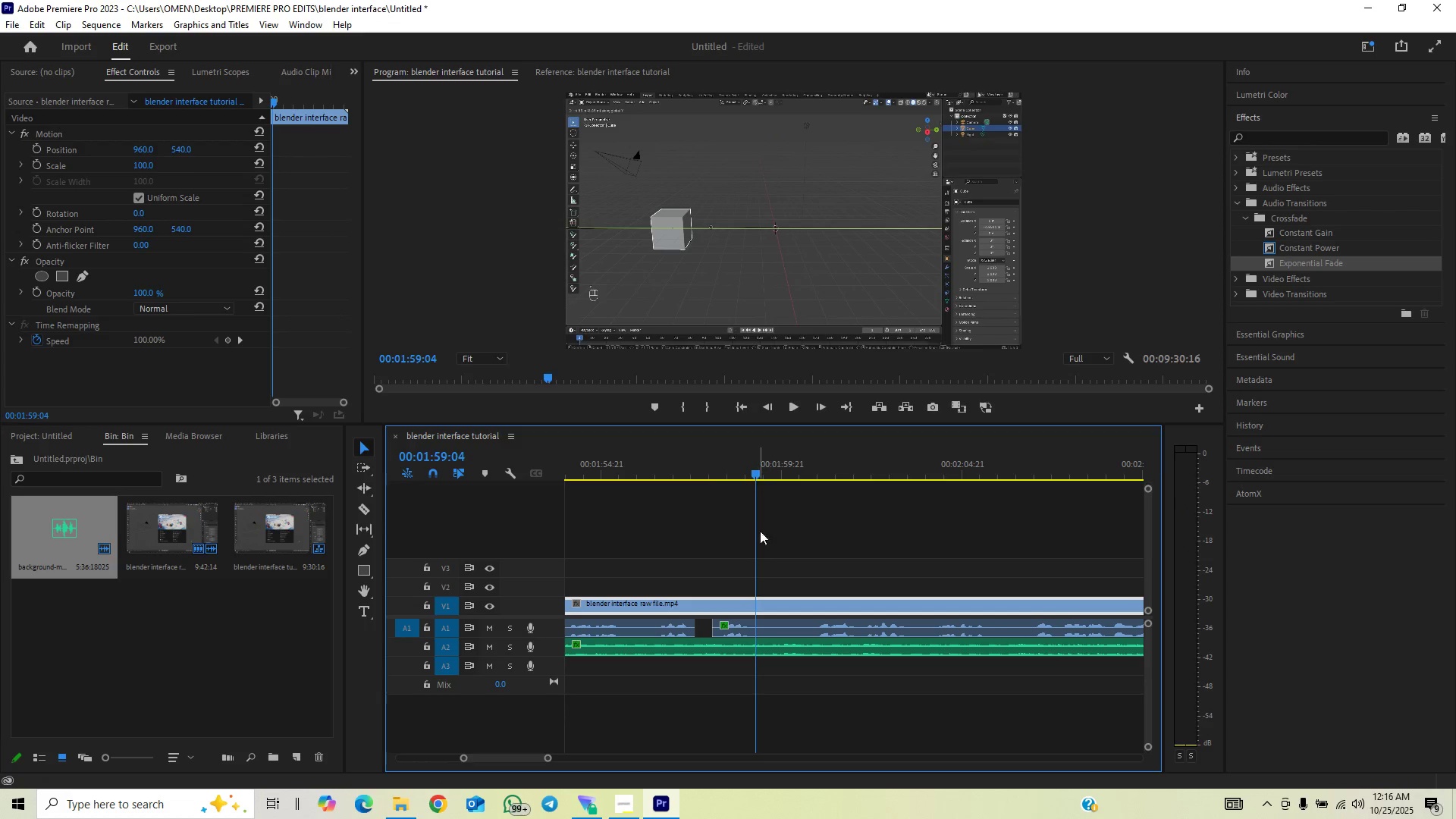 
key(C)
 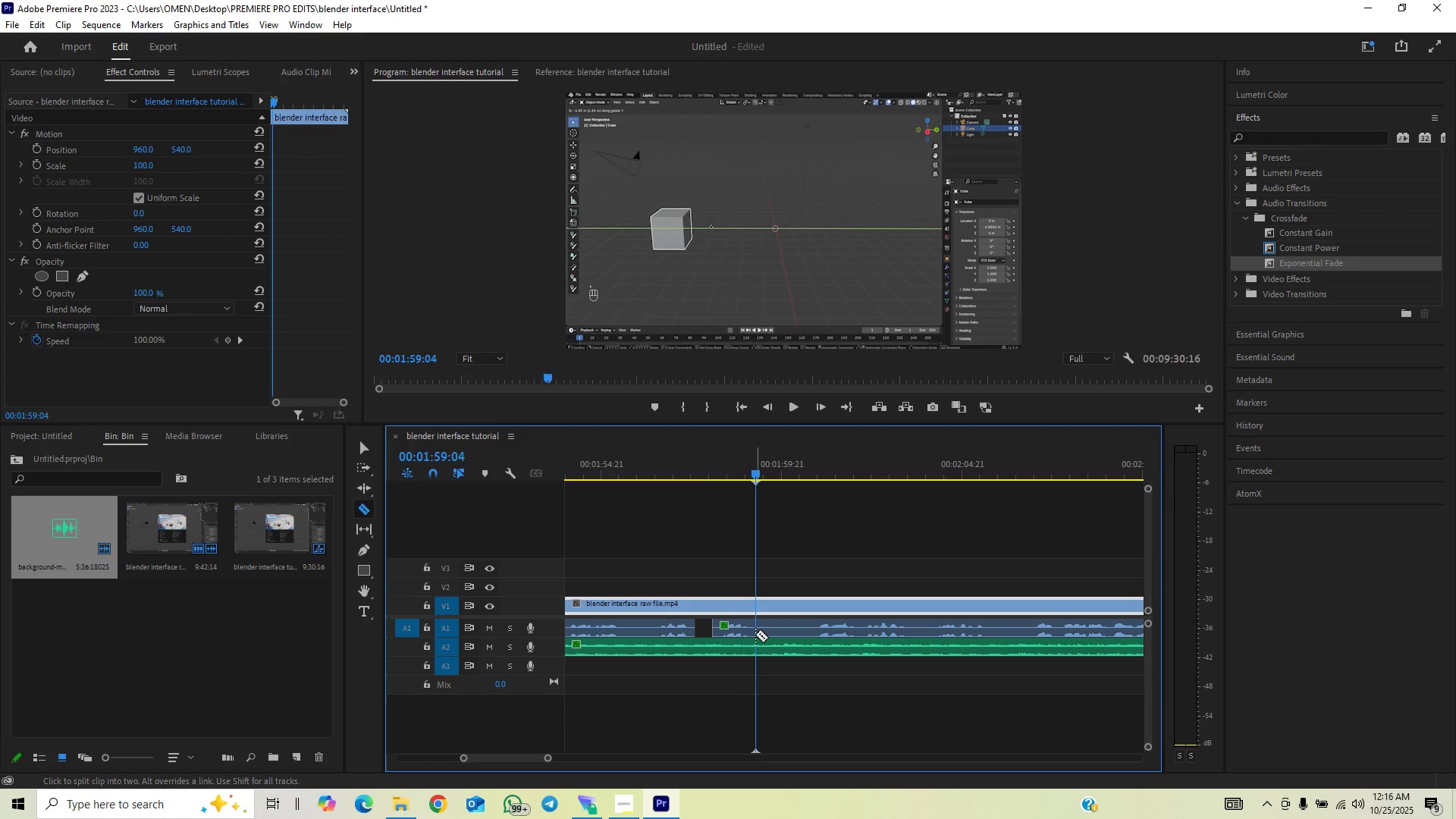 
left_click([755, 634])
 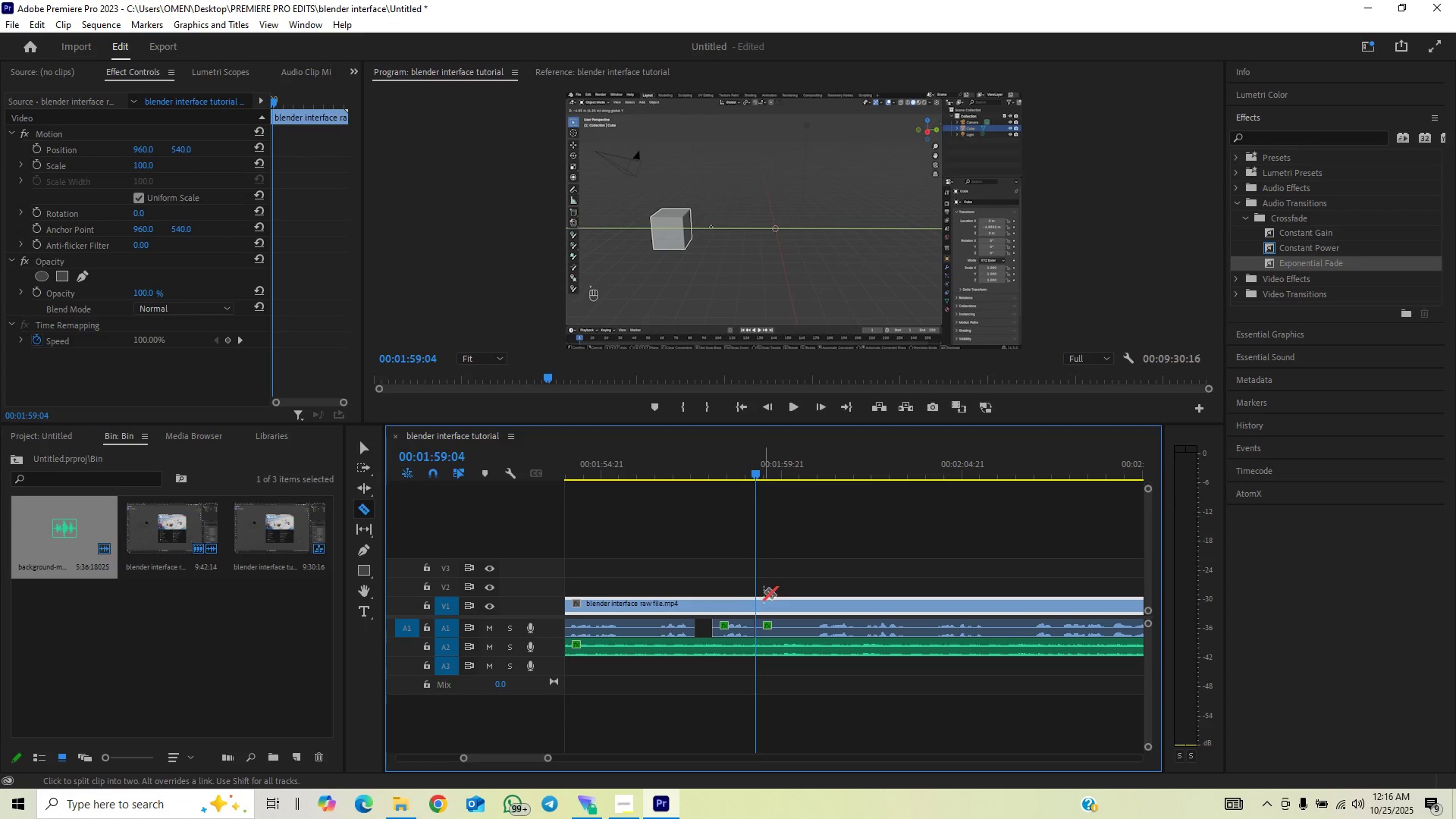 
left_click([756, 602])
 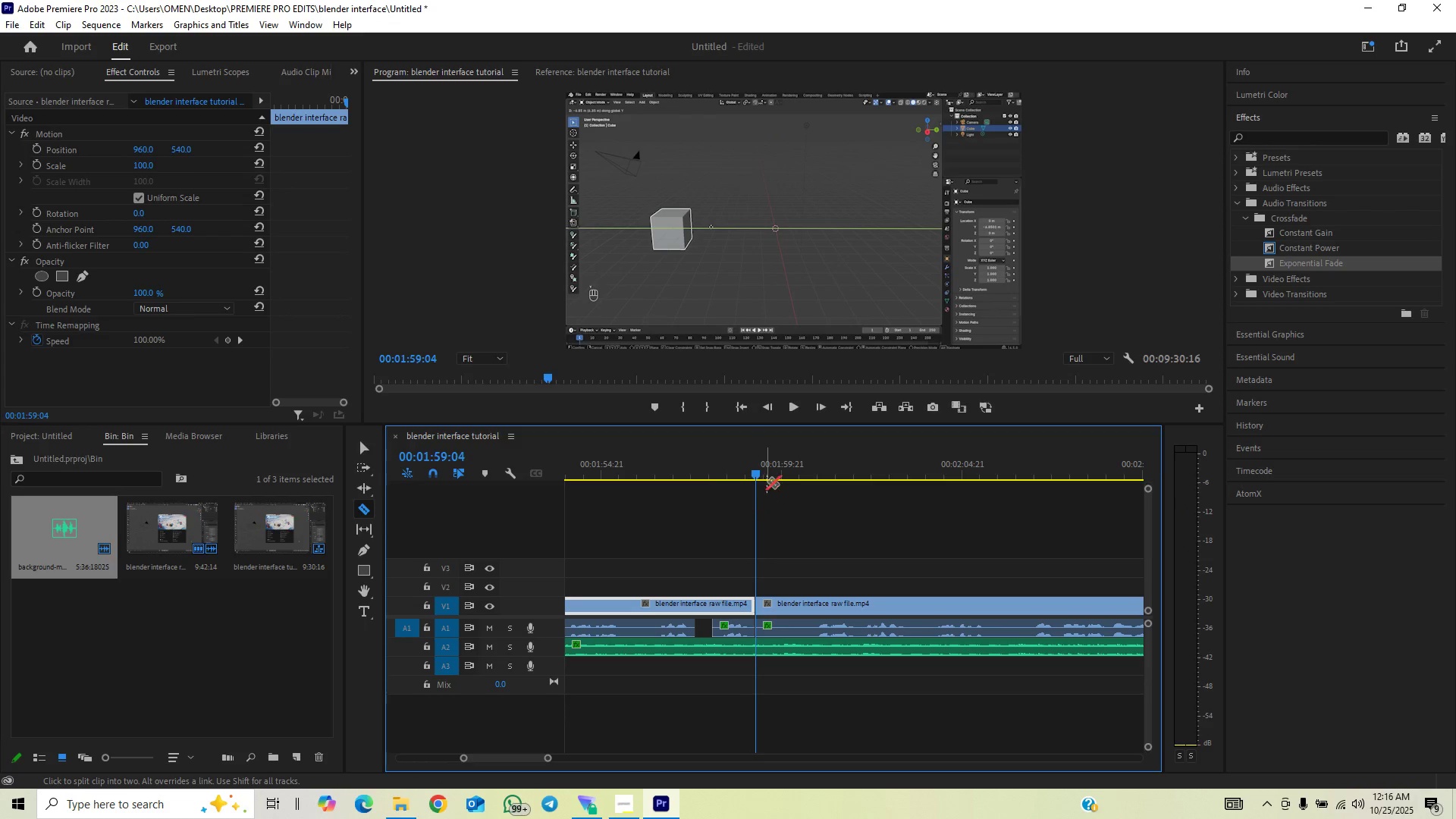 
left_click_drag(start_coordinate=[769, 471], to_coordinate=[815, 463])
 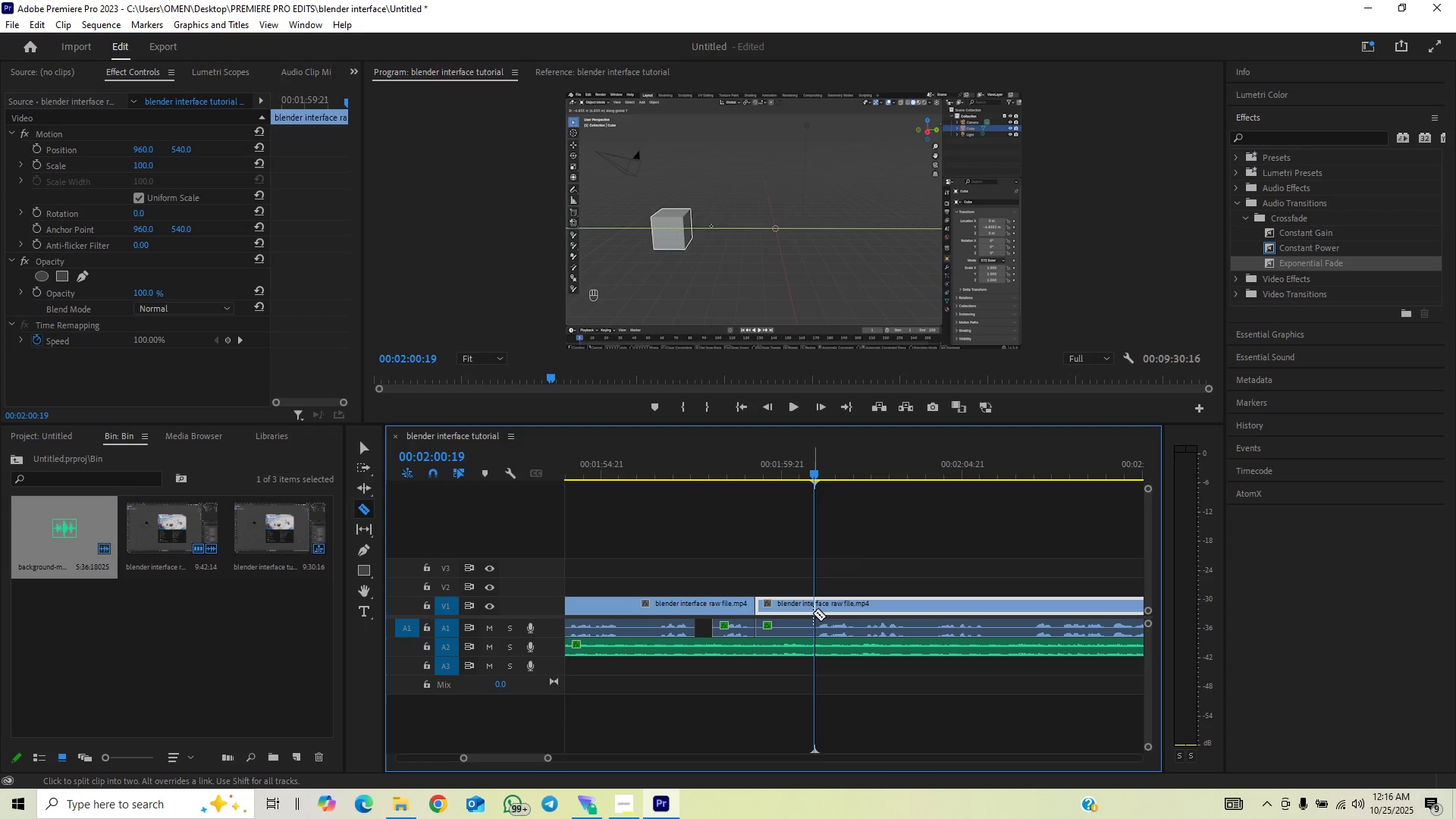 
double_click([814, 630])
 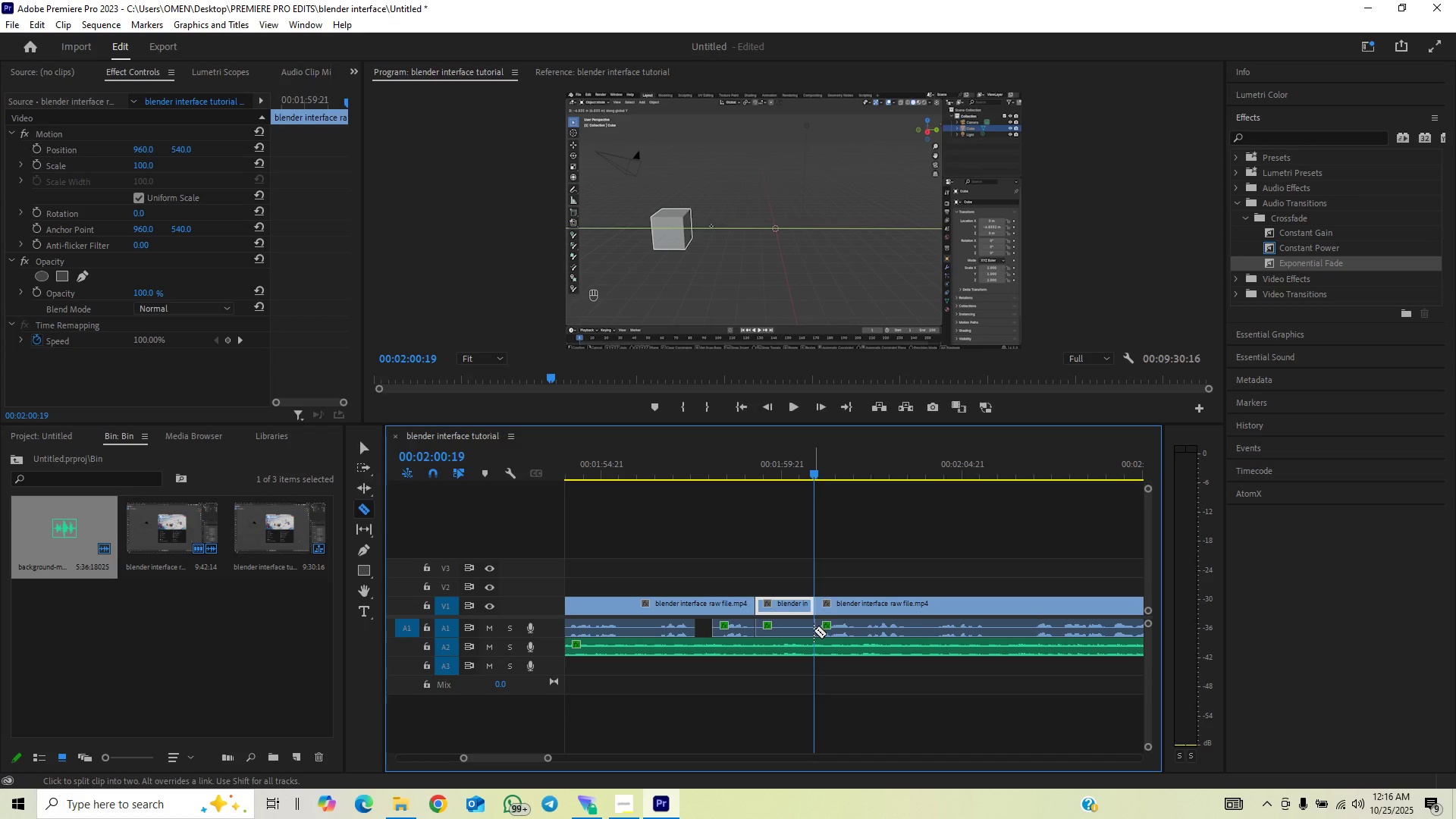 
key(V)
 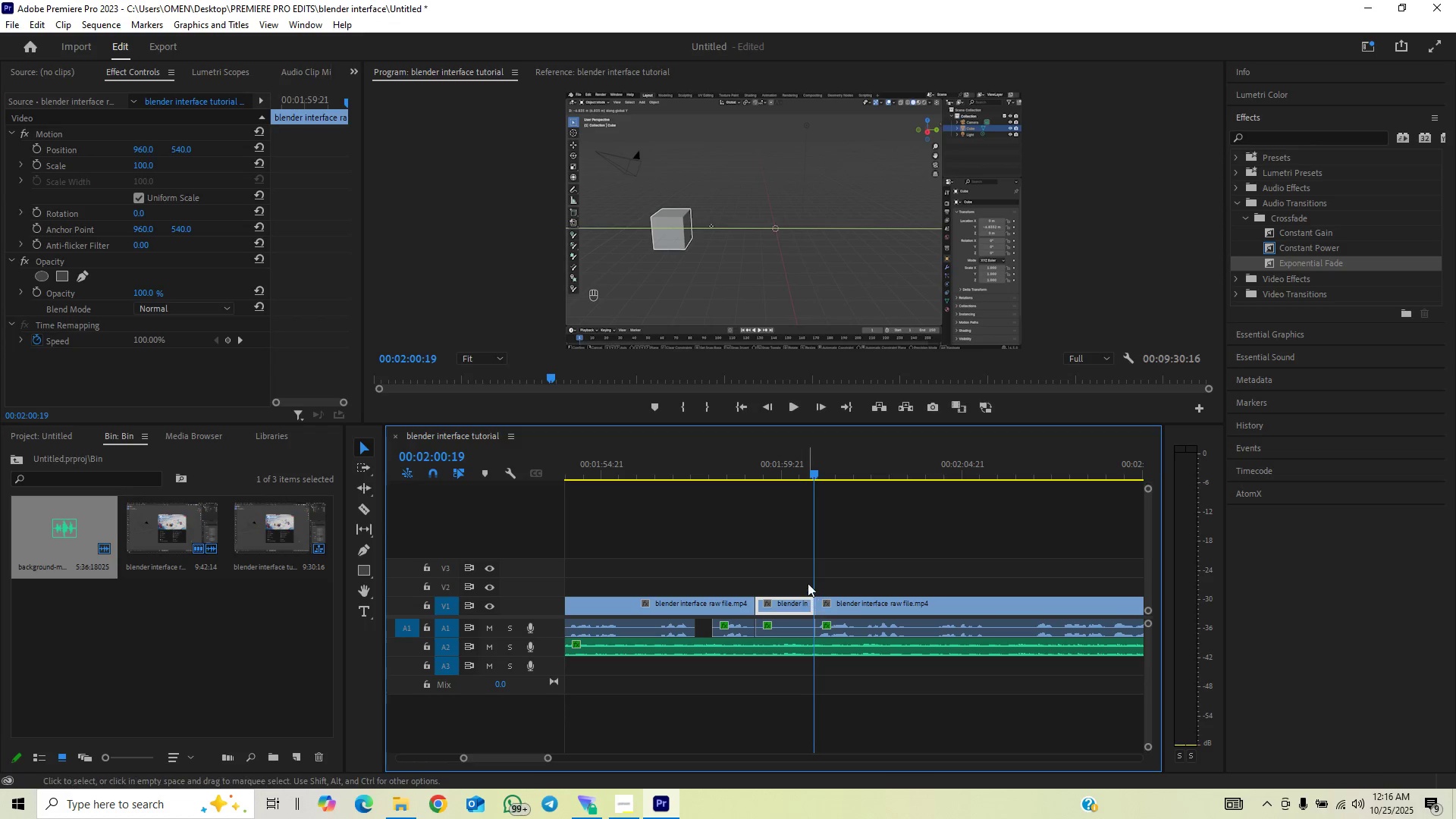 
left_click_drag(start_coordinate=[808, 583], to_coordinate=[789, 622])
 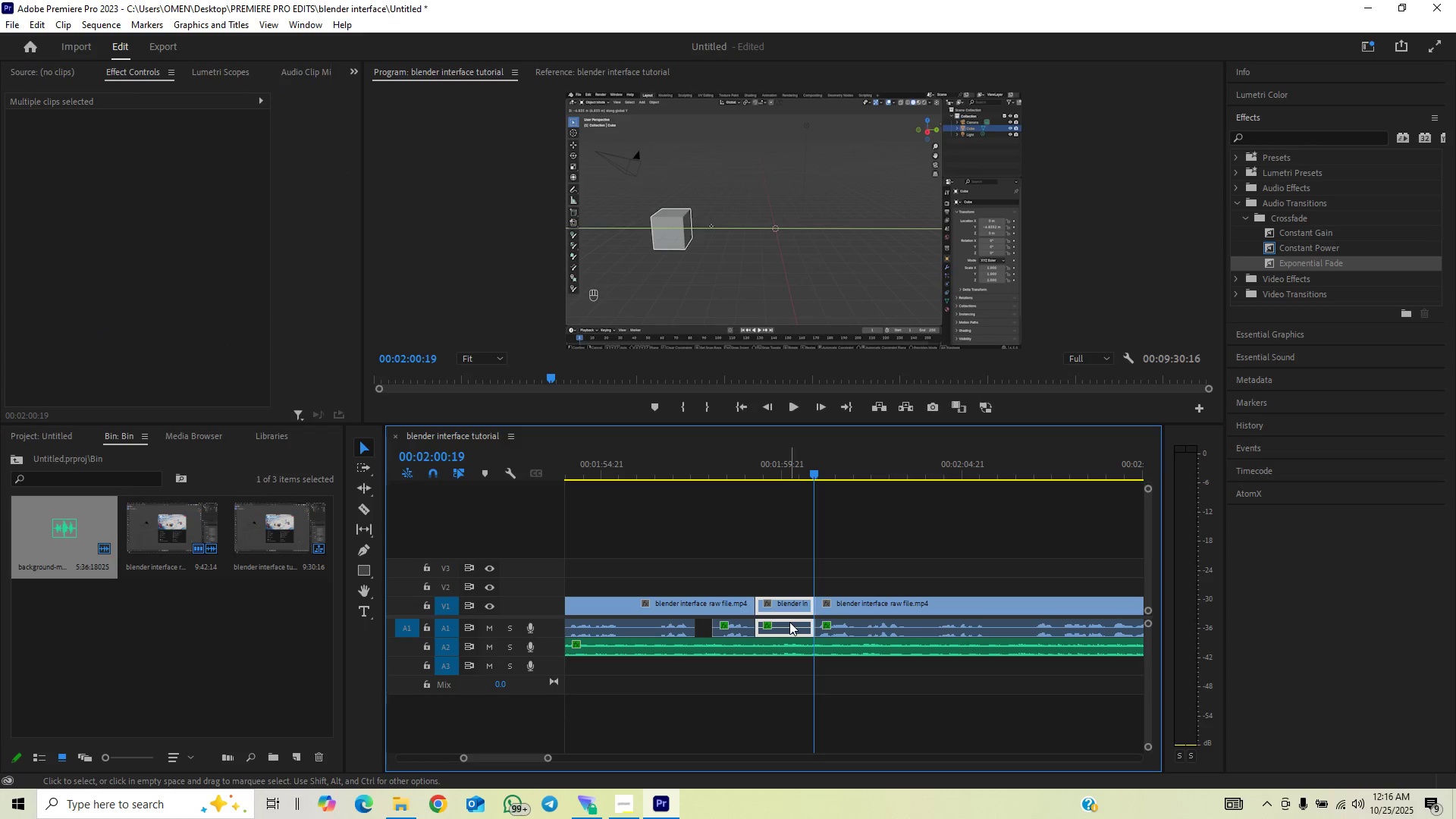 
key(Backspace)
 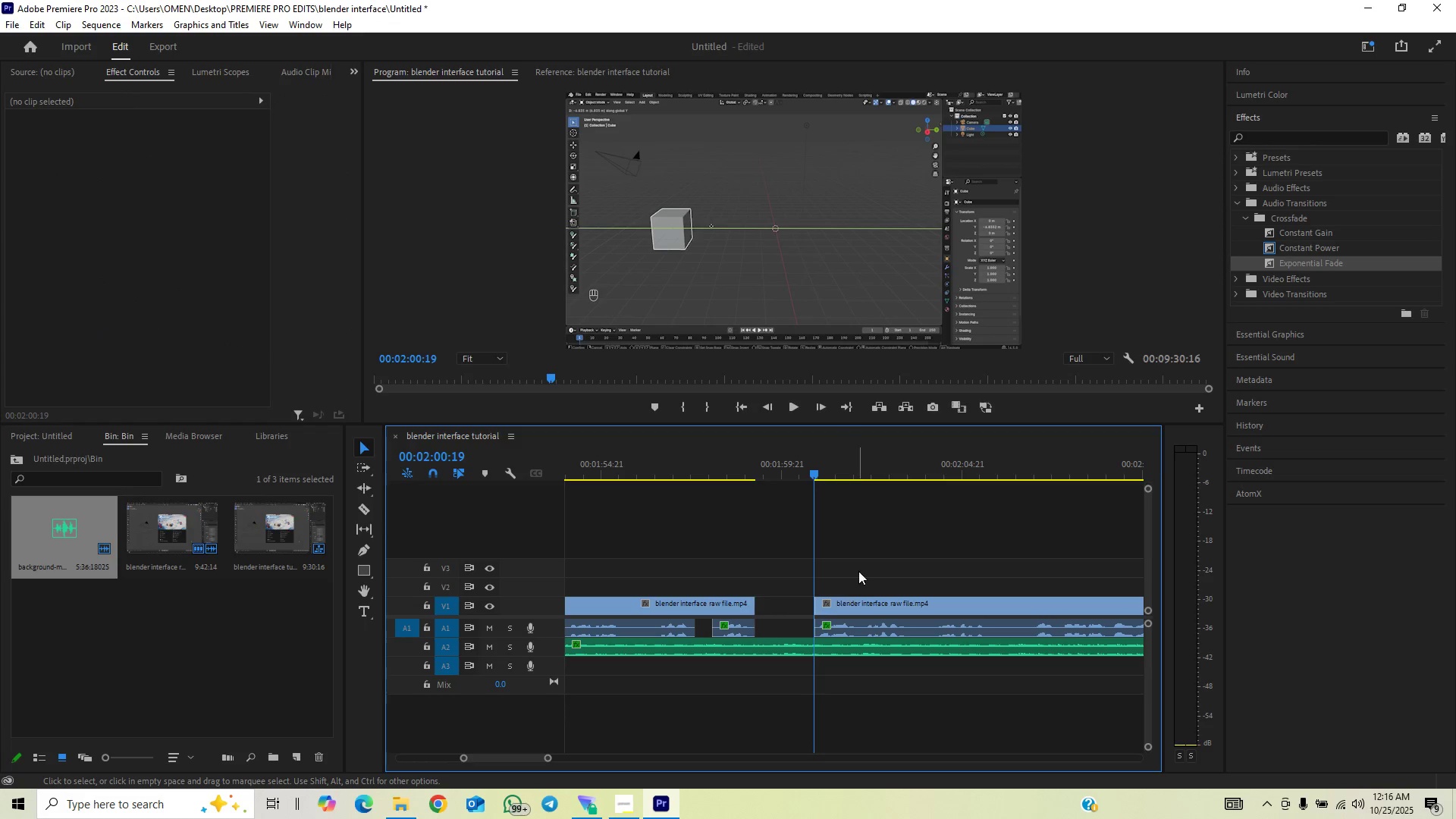 
left_click_drag(start_coordinate=[858, 571], to_coordinate=[824, 645])
 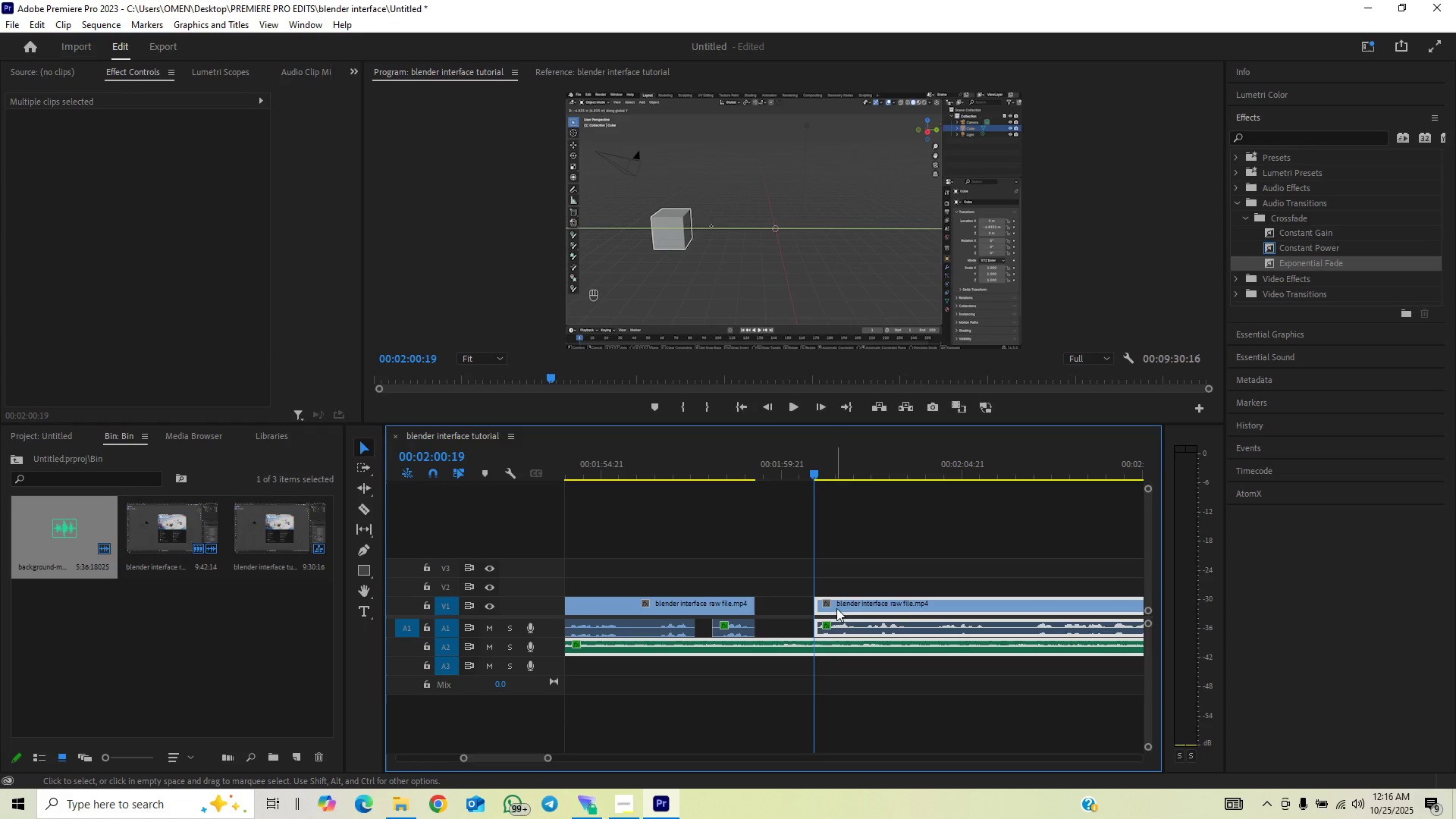 
left_click_drag(start_coordinate=[872, 545], to_coordinate=[843, 629])
 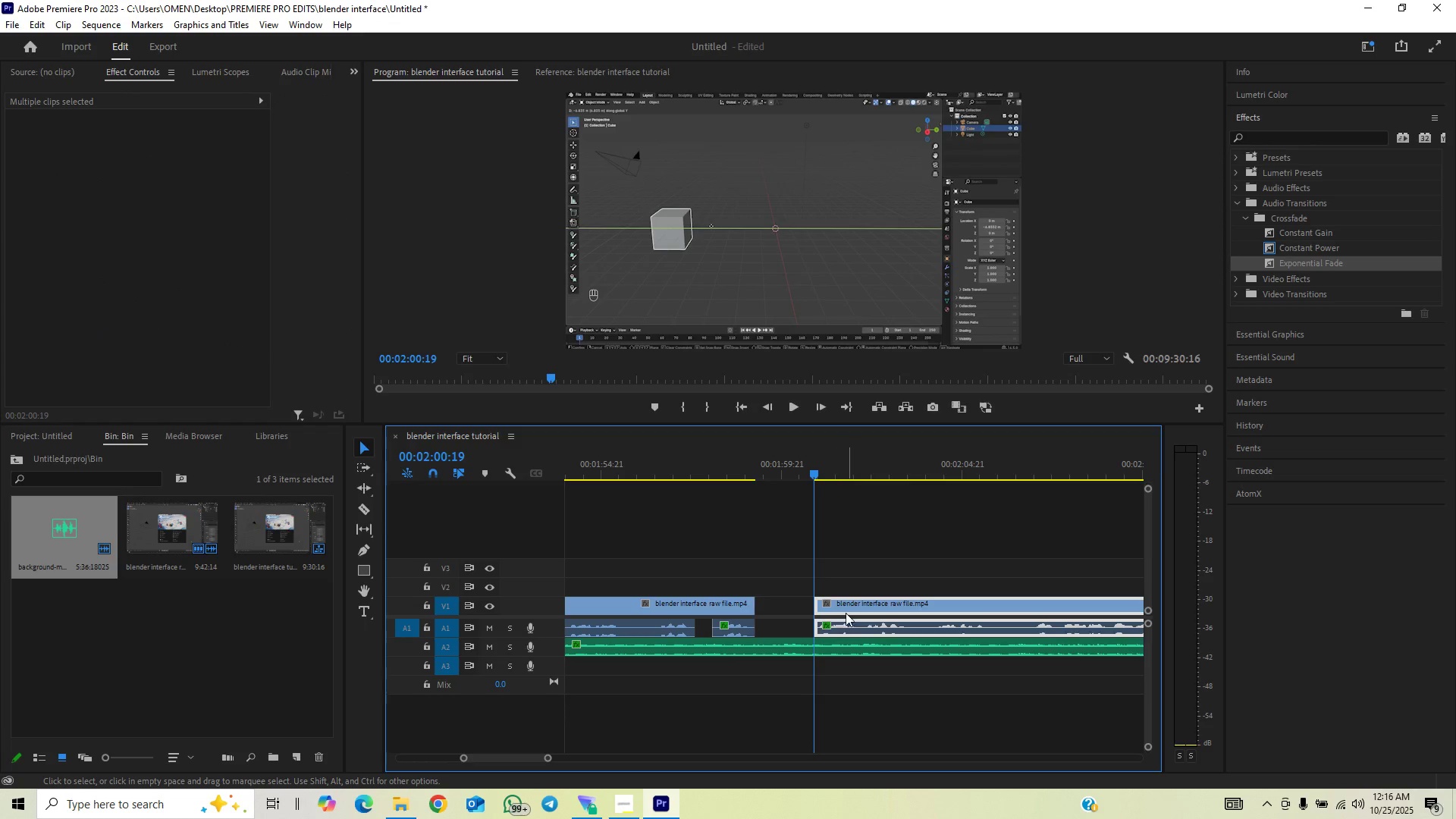 
left_click_drag(start_coordinate=[848, 613], to_coordinate=[795, 627])
 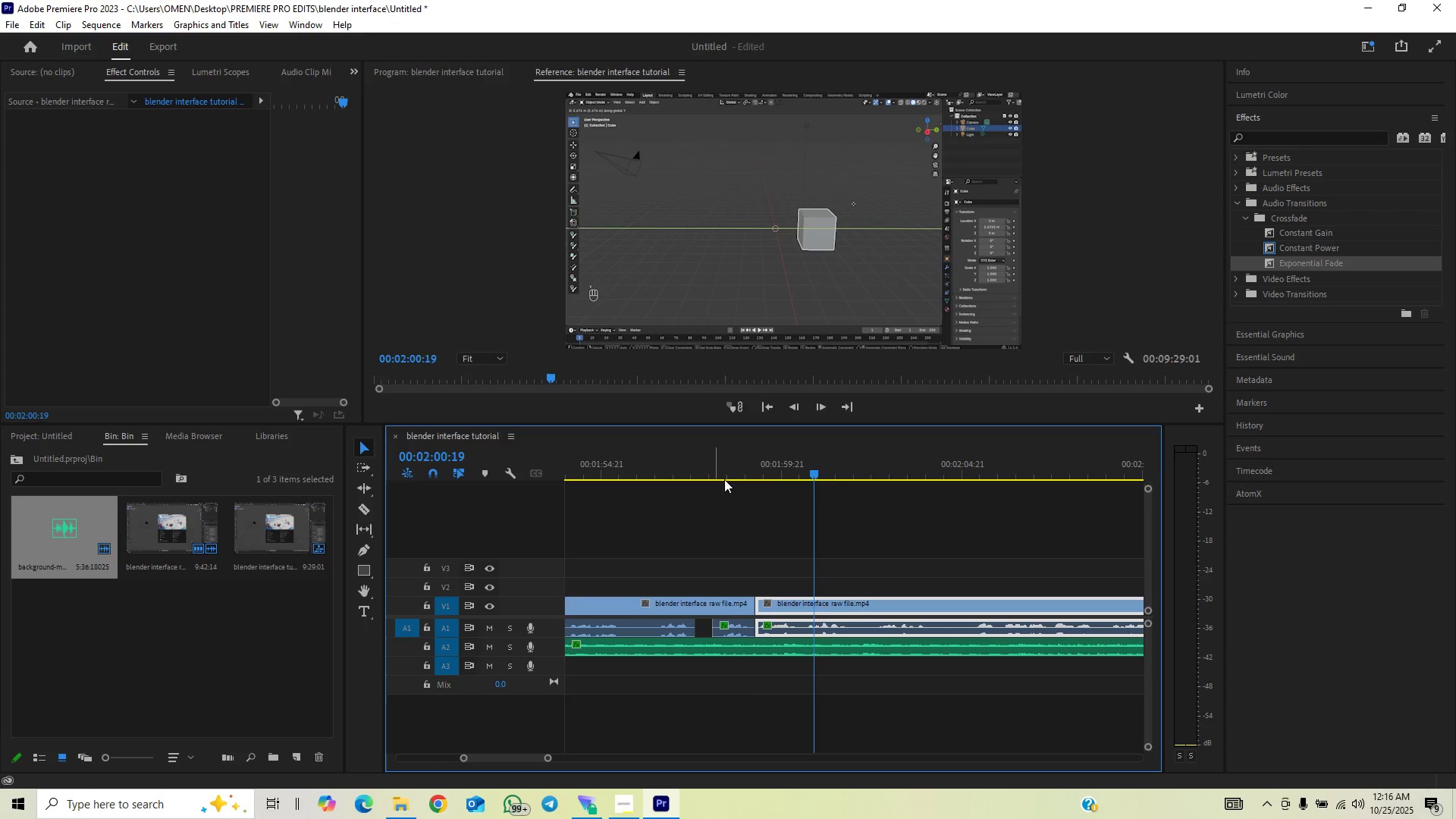 
double_click([764, 524])
 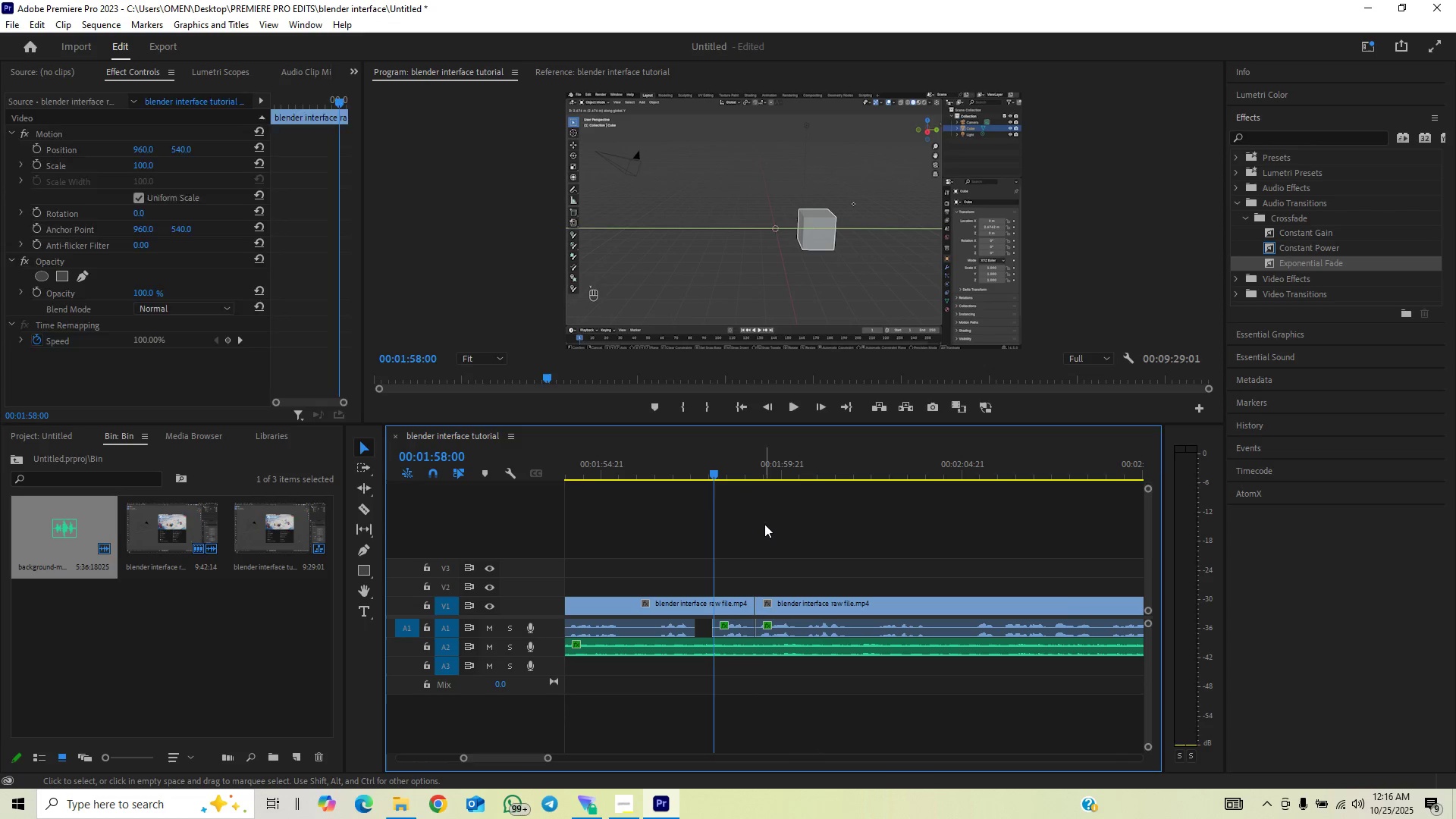 
key(Space)
 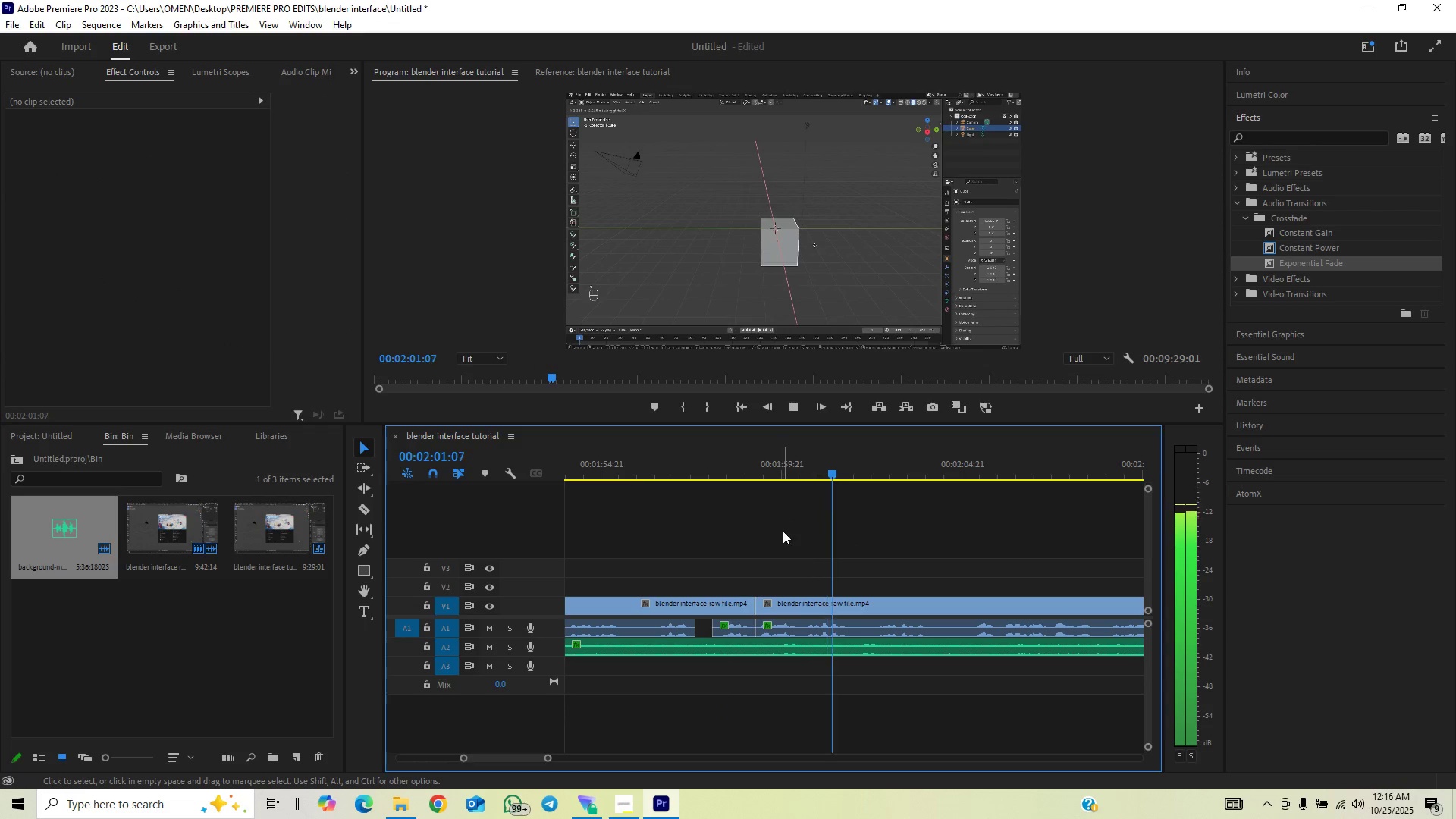 
left_click_drag(start_coordinate=[550, 761], to_coordinate=[558, 755])
 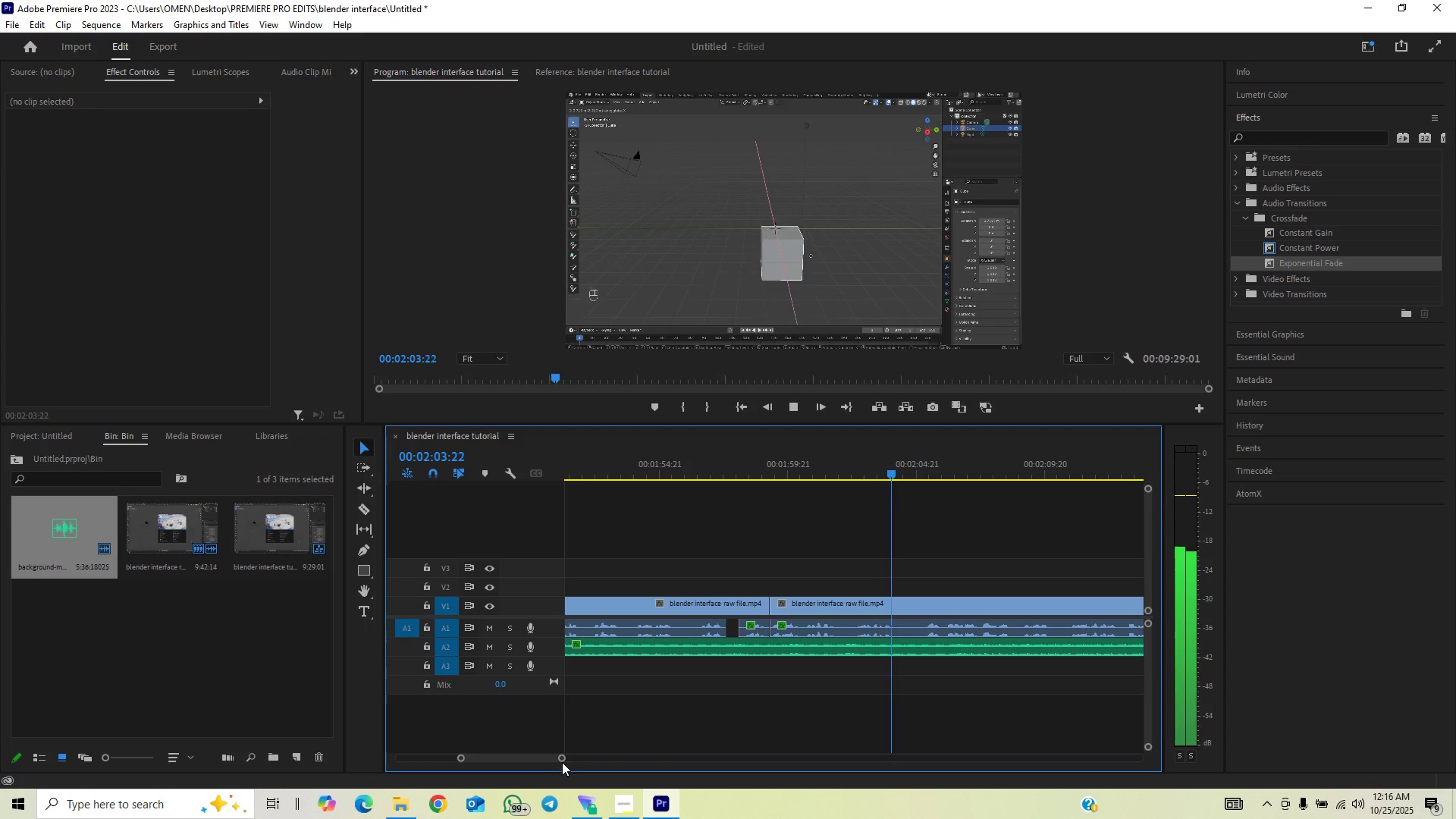 
left_click([562, 762])
 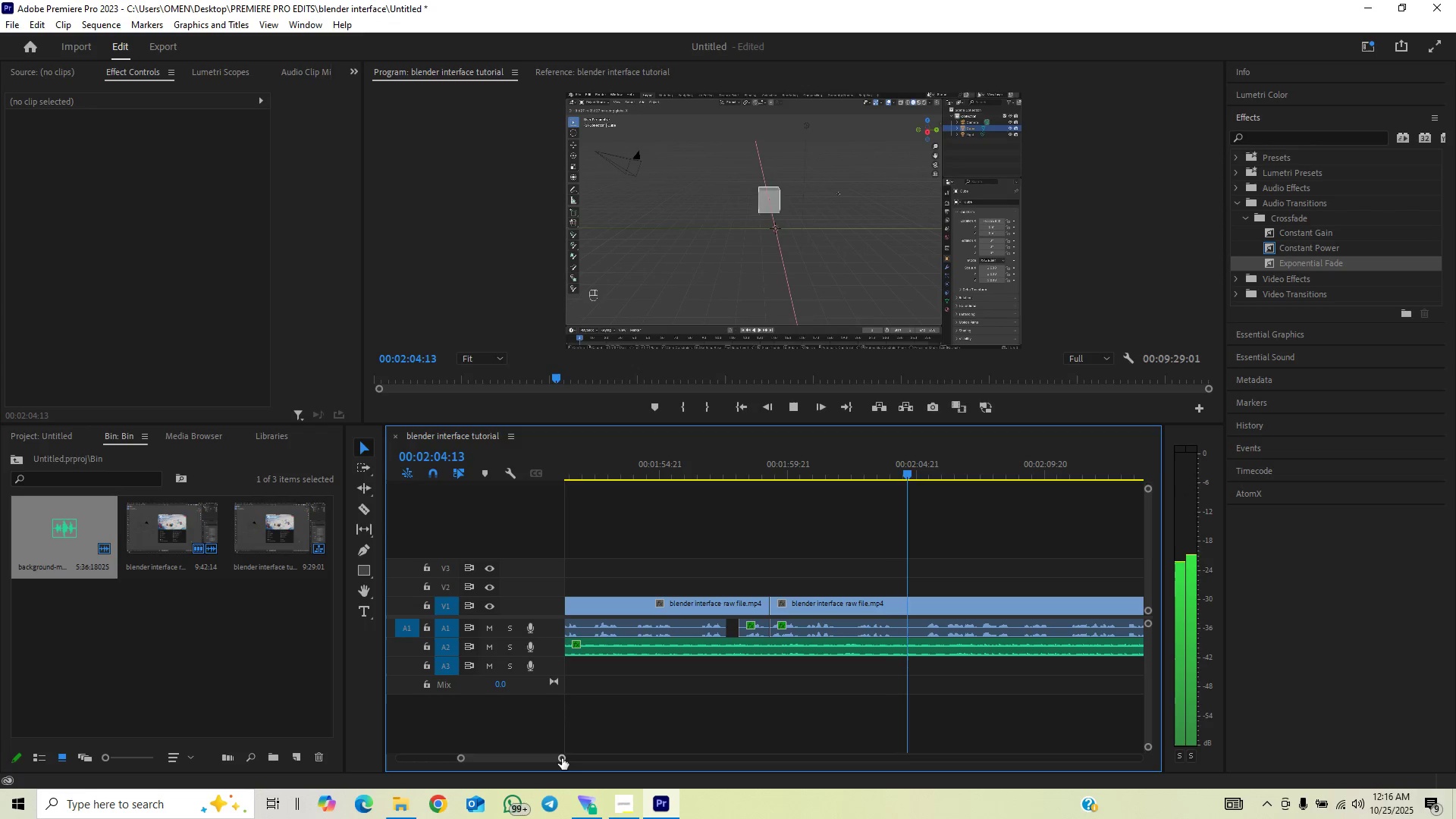 
left_click_drag(start_coordinate=[562, 758], to_coordinate=[553, 758])
 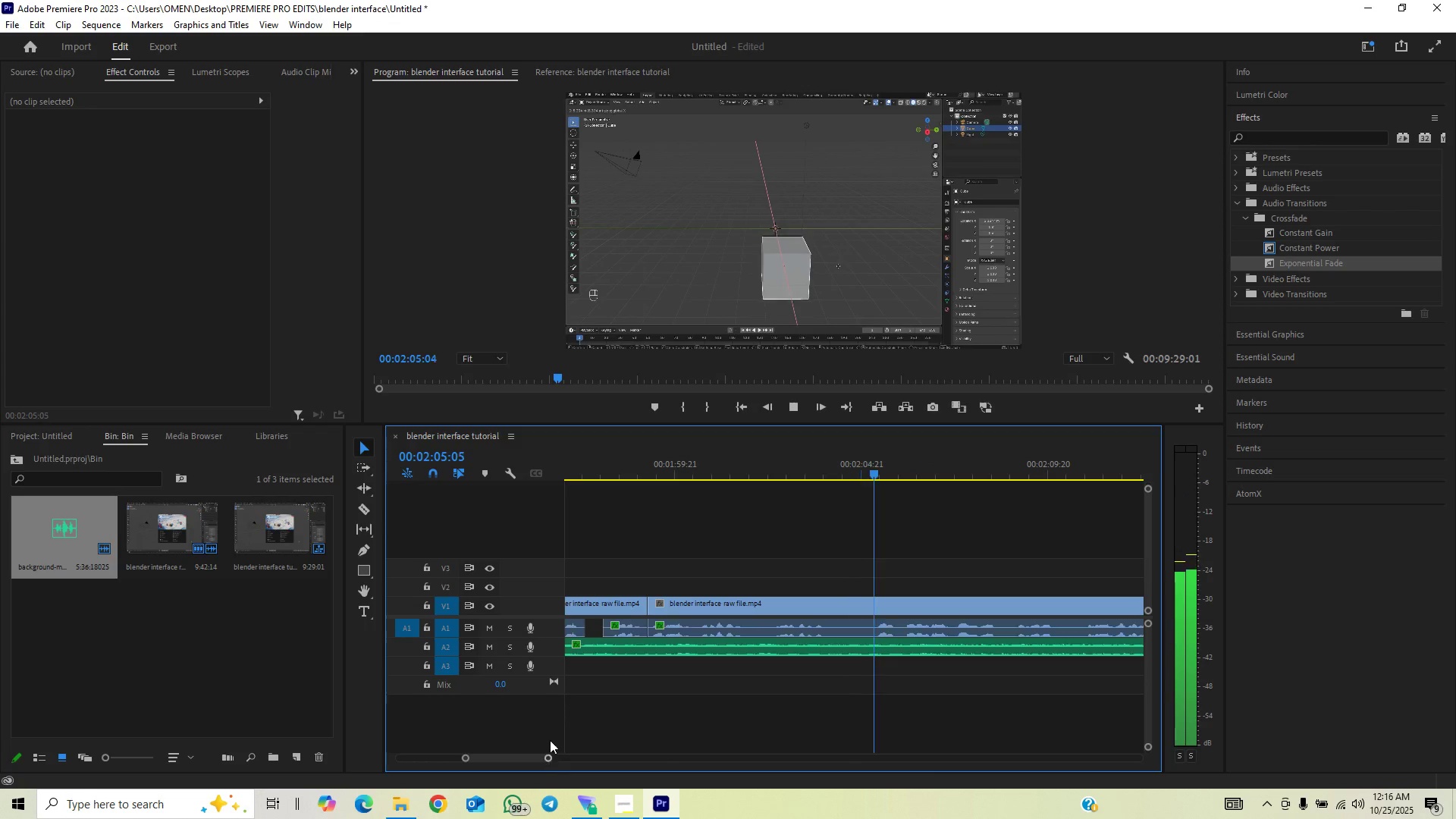 
key(Space)
 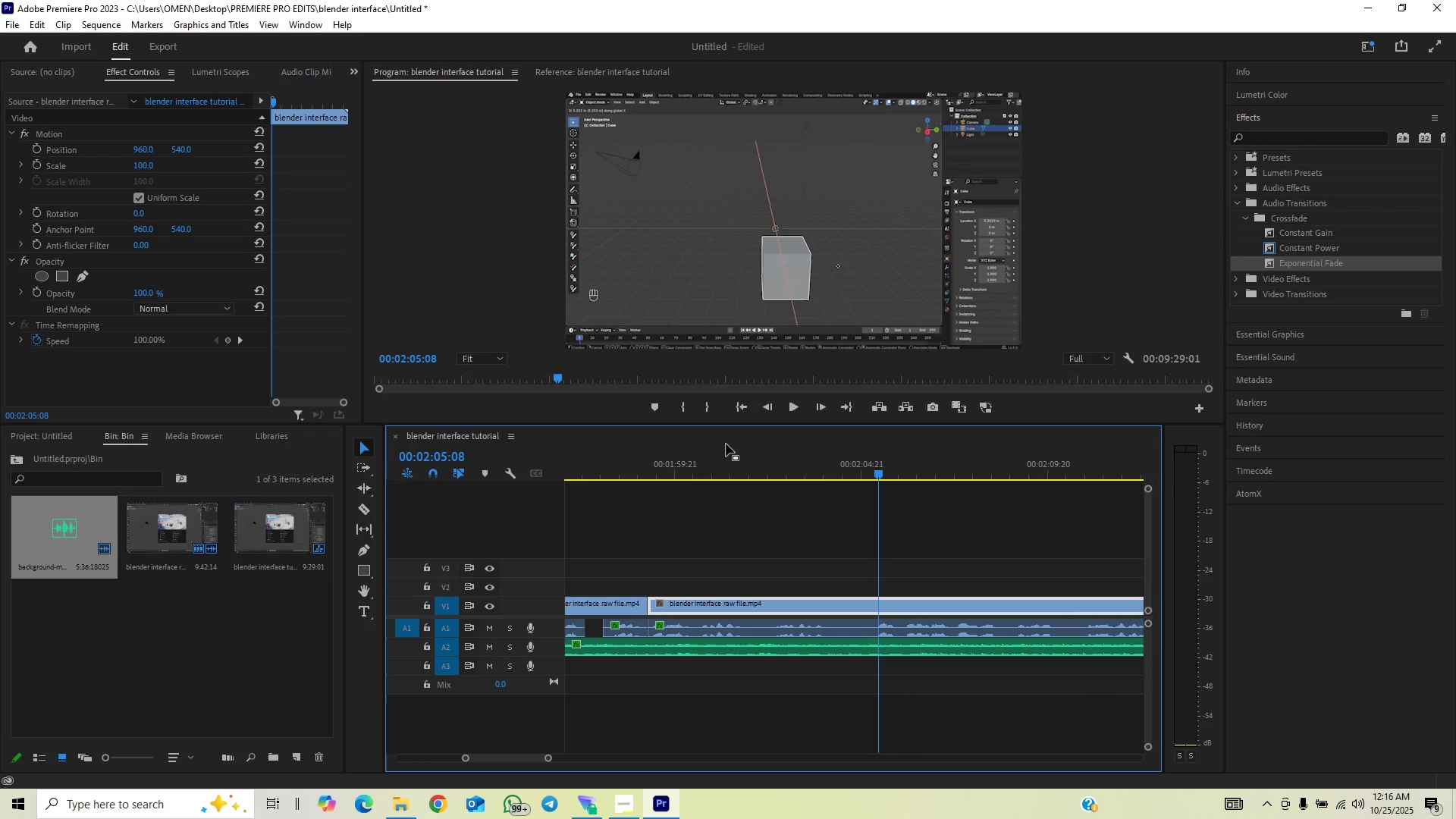 
left_click([732, 471])
 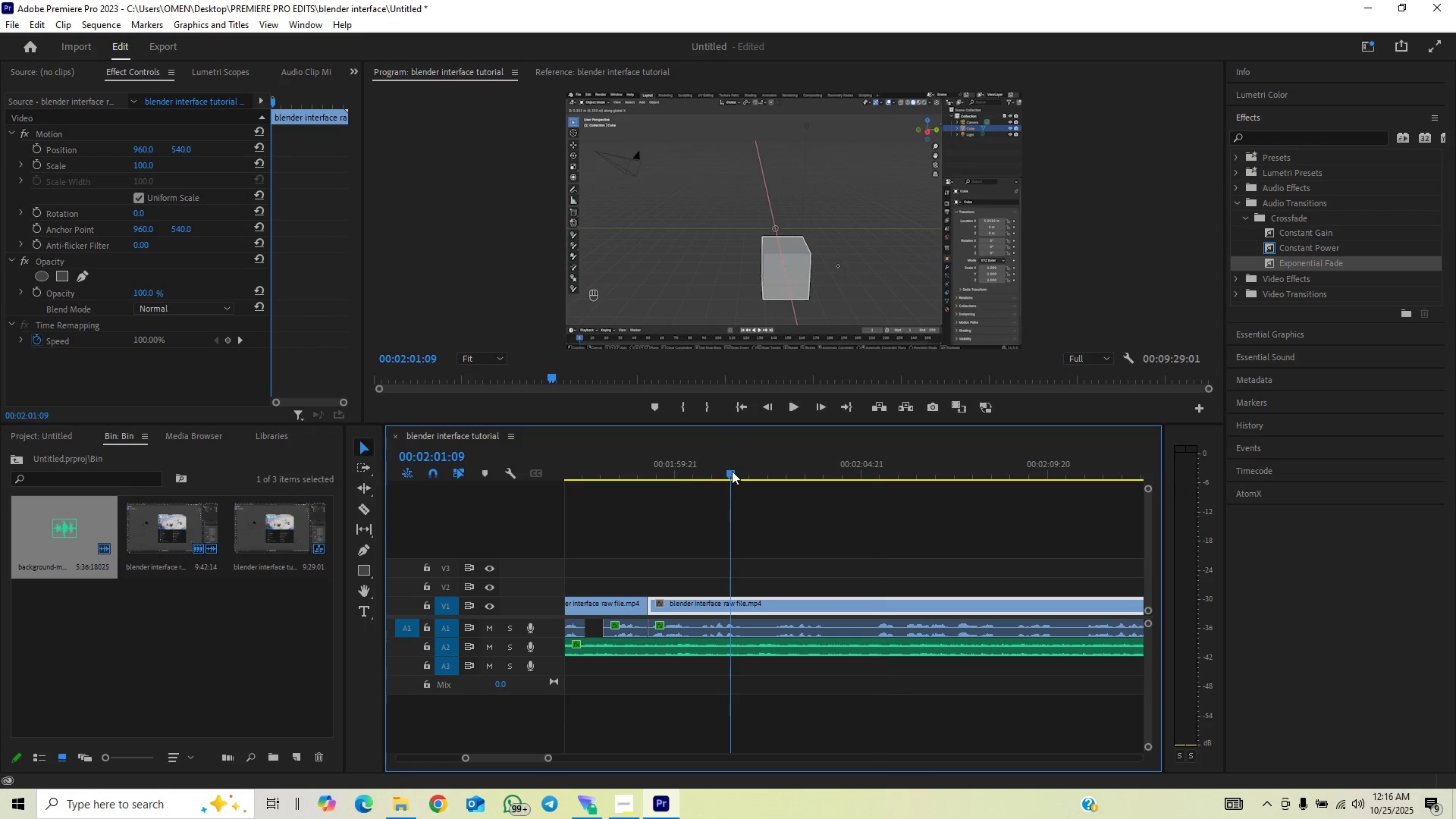 
key(Space)
 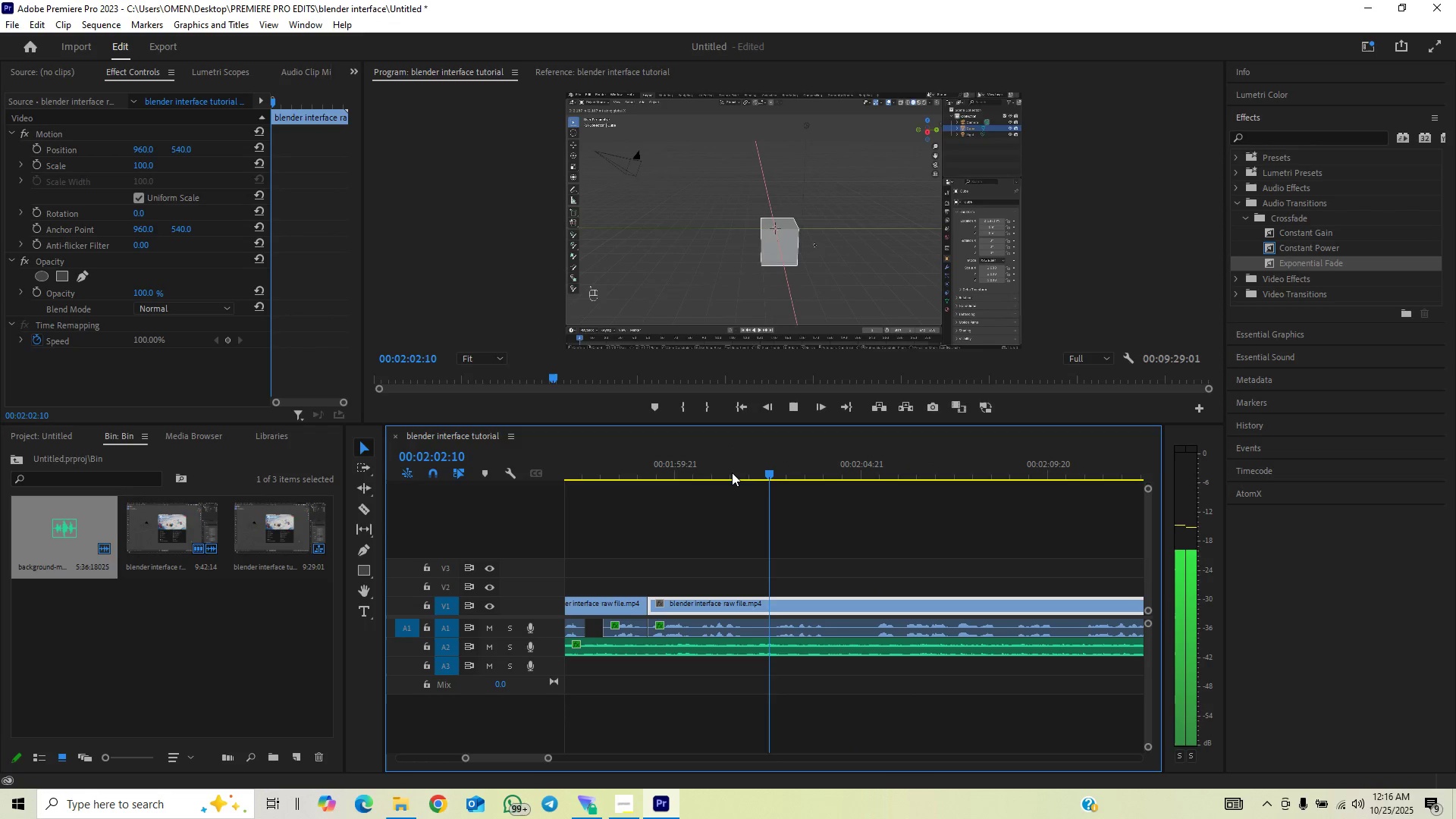 
key(Space)
 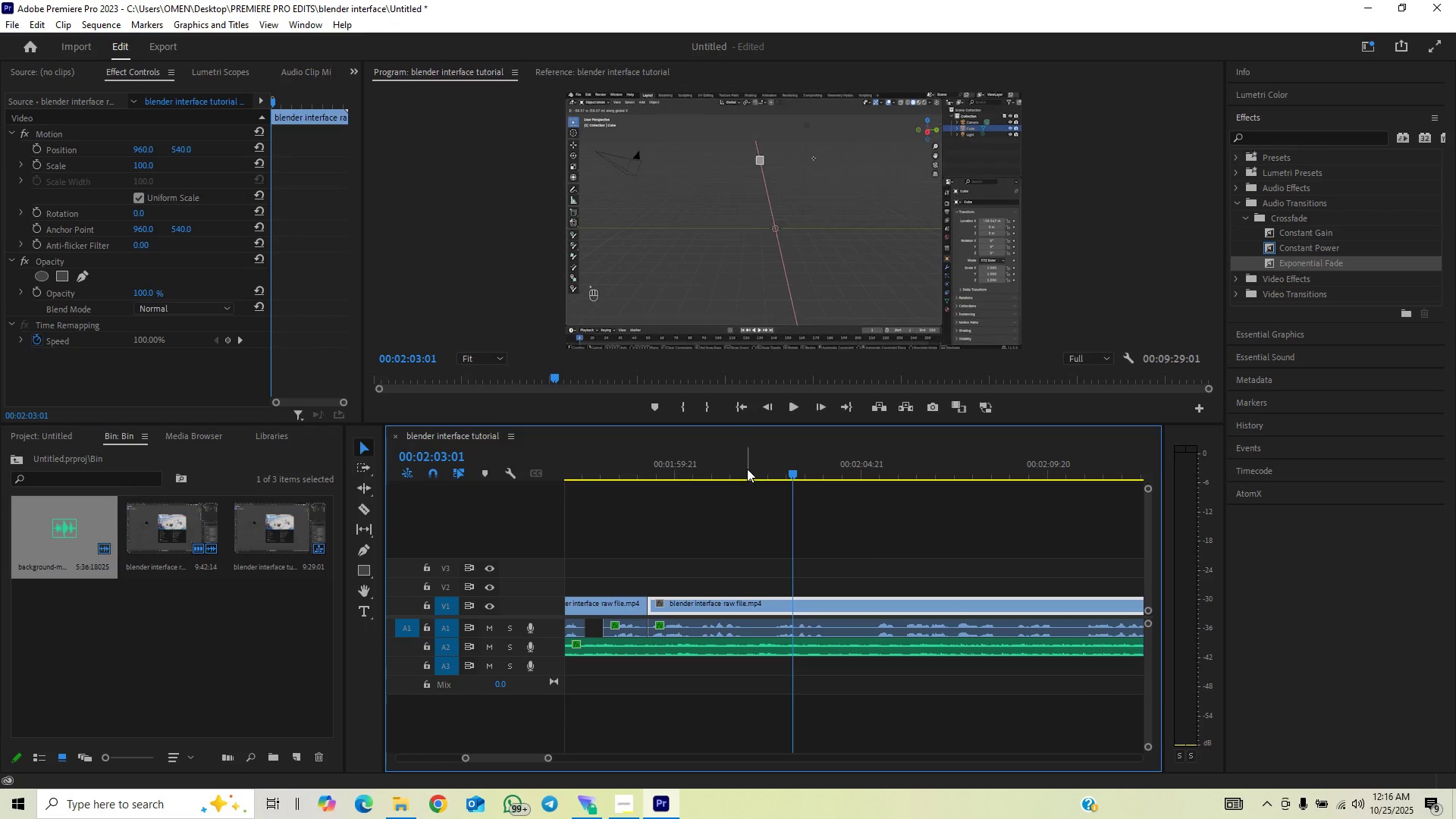 
left_click_drag(start_coordinate=[747, 469], to_coordinate=[775, 472])
 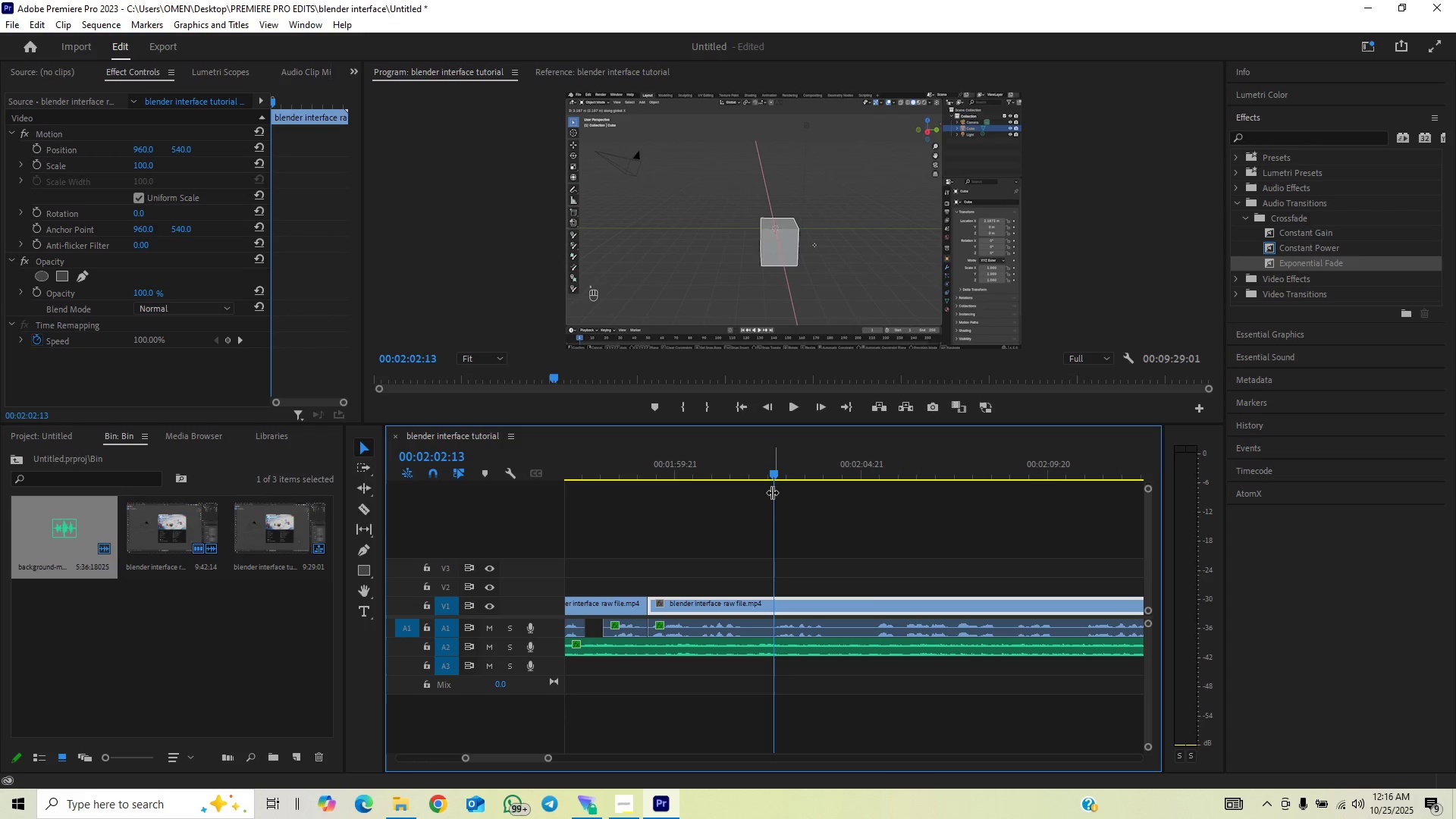 
key(C)
 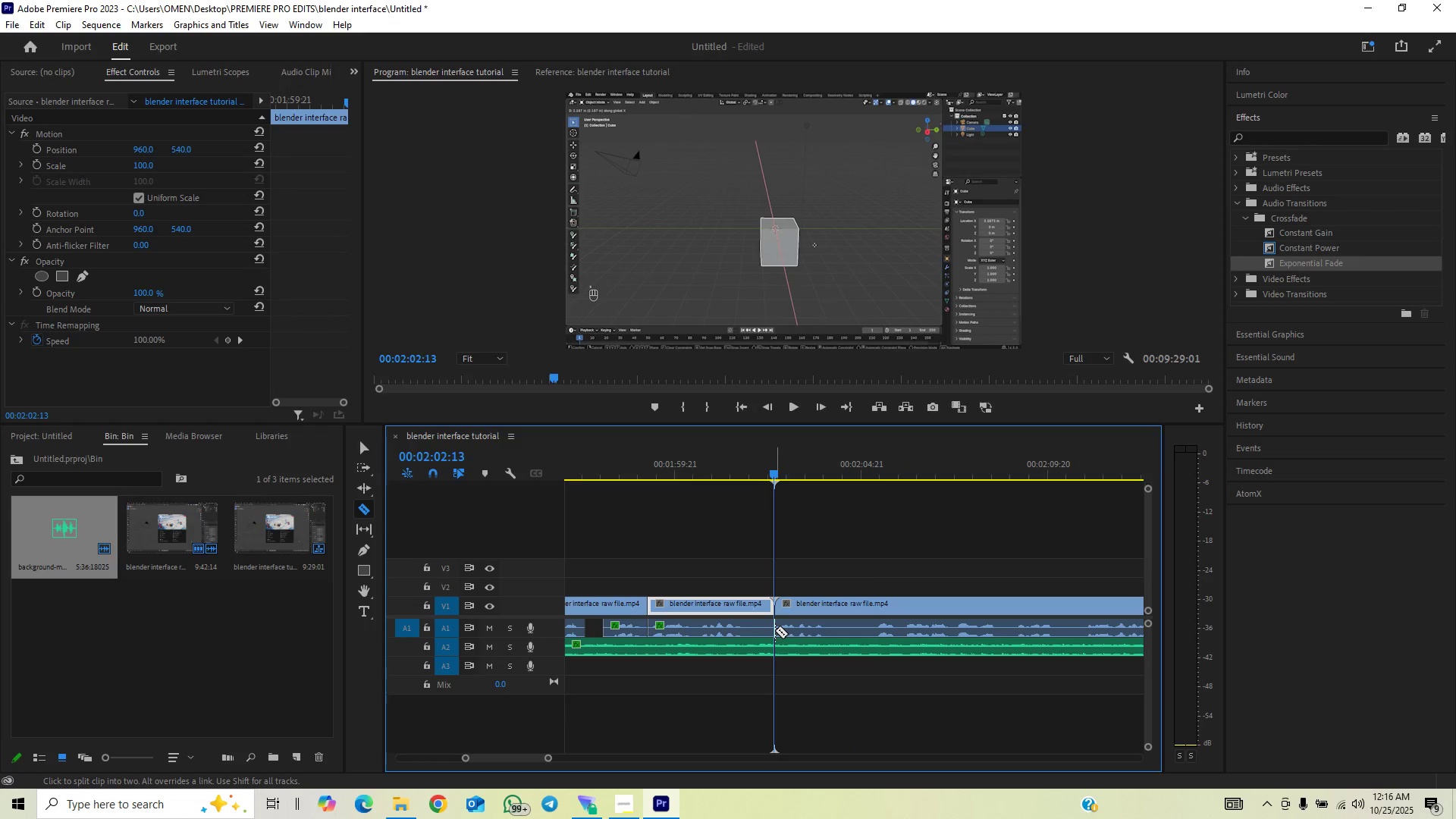 
left_click([775, 630])
 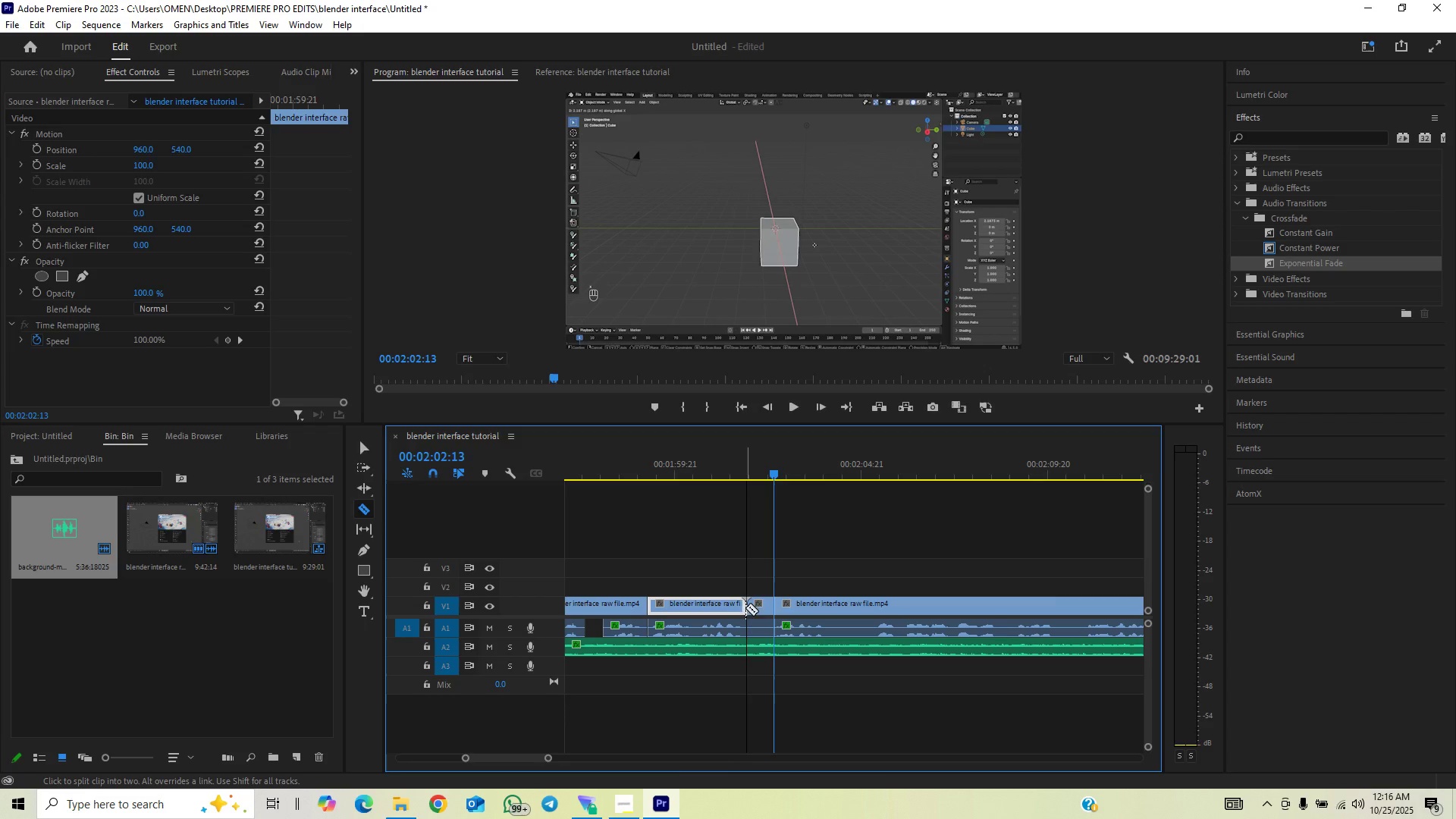 
double_click([745, 623])
 